 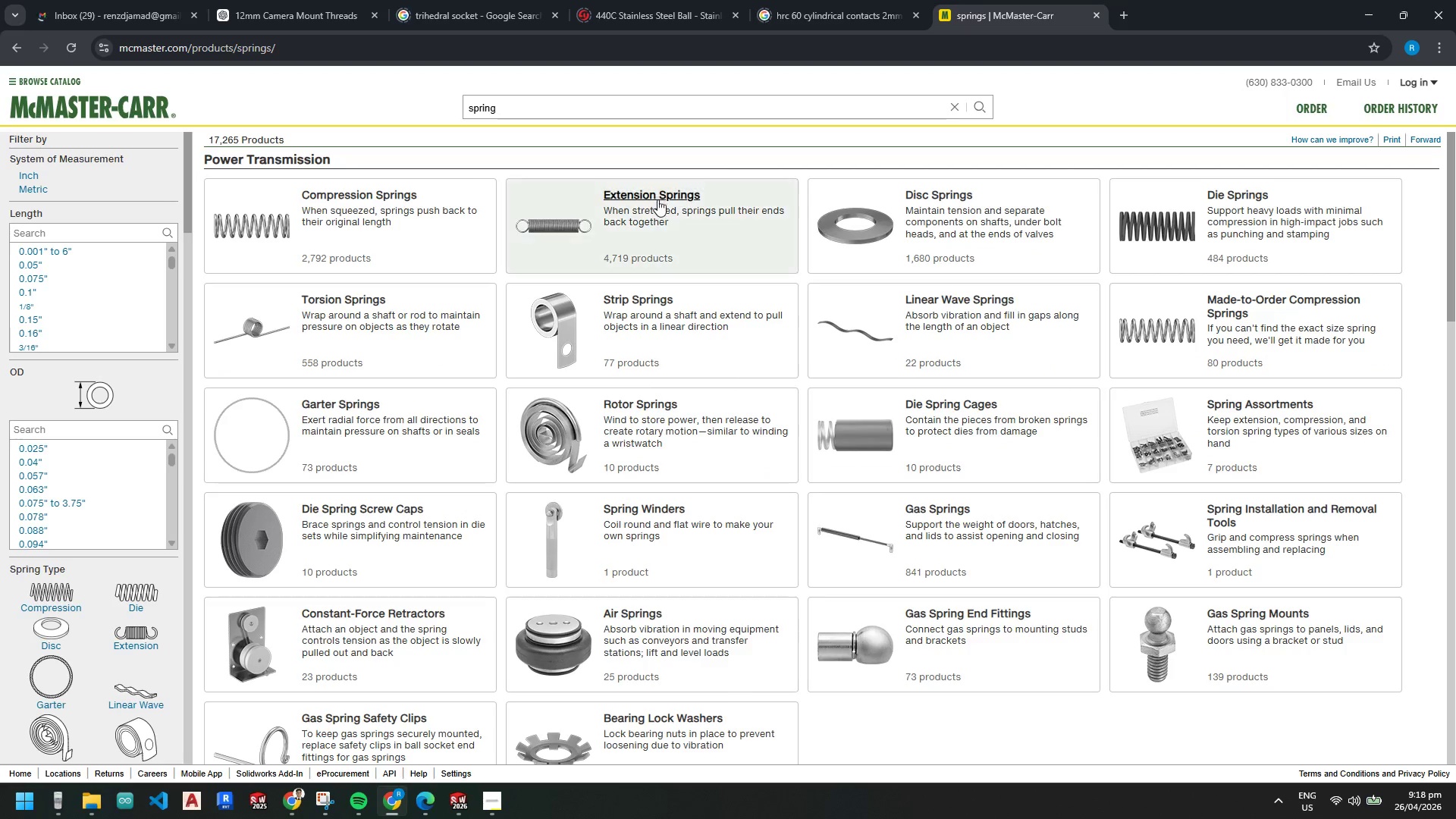 
left_click([644, 199])
 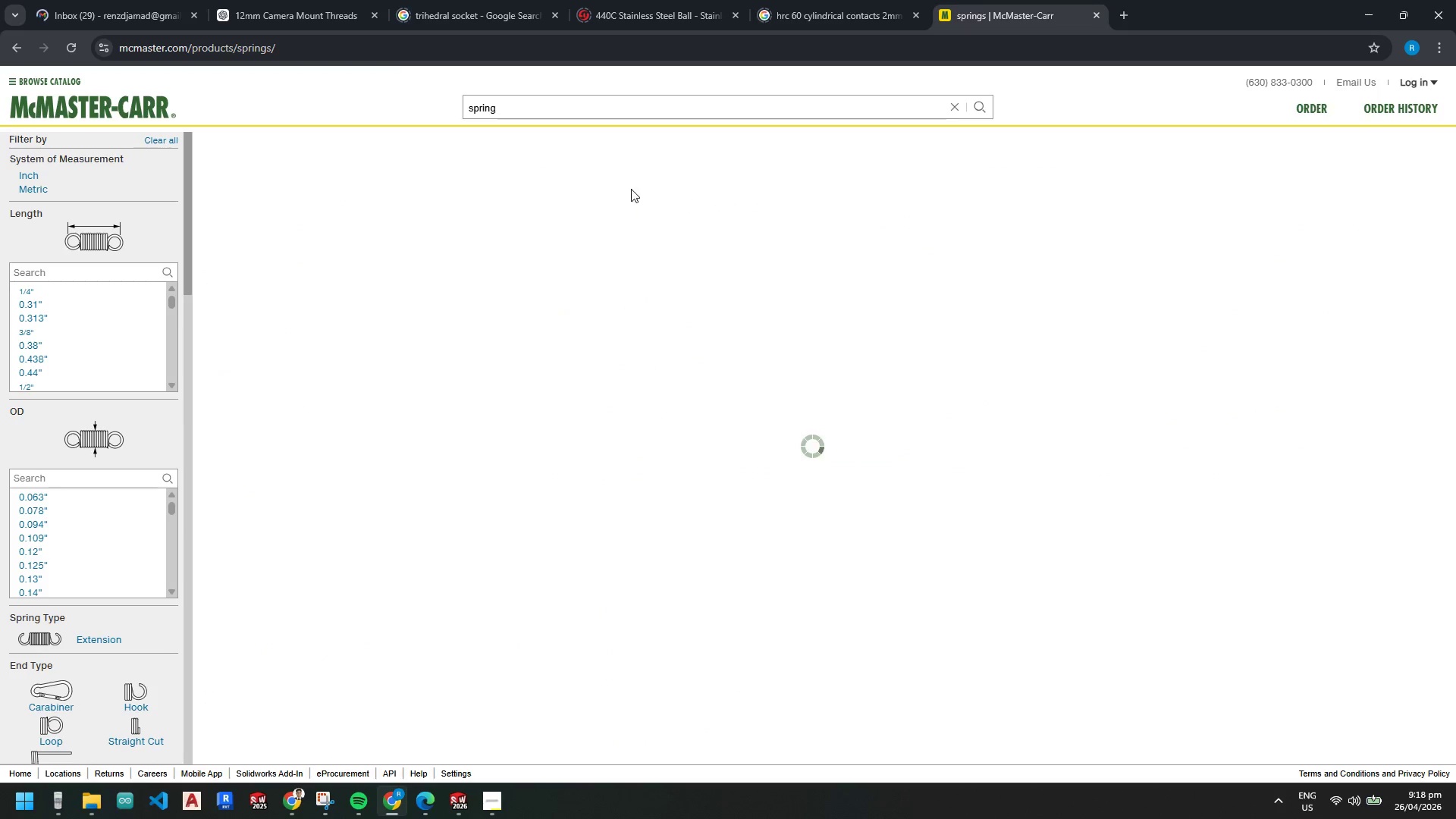 
left_click([18, 55])
 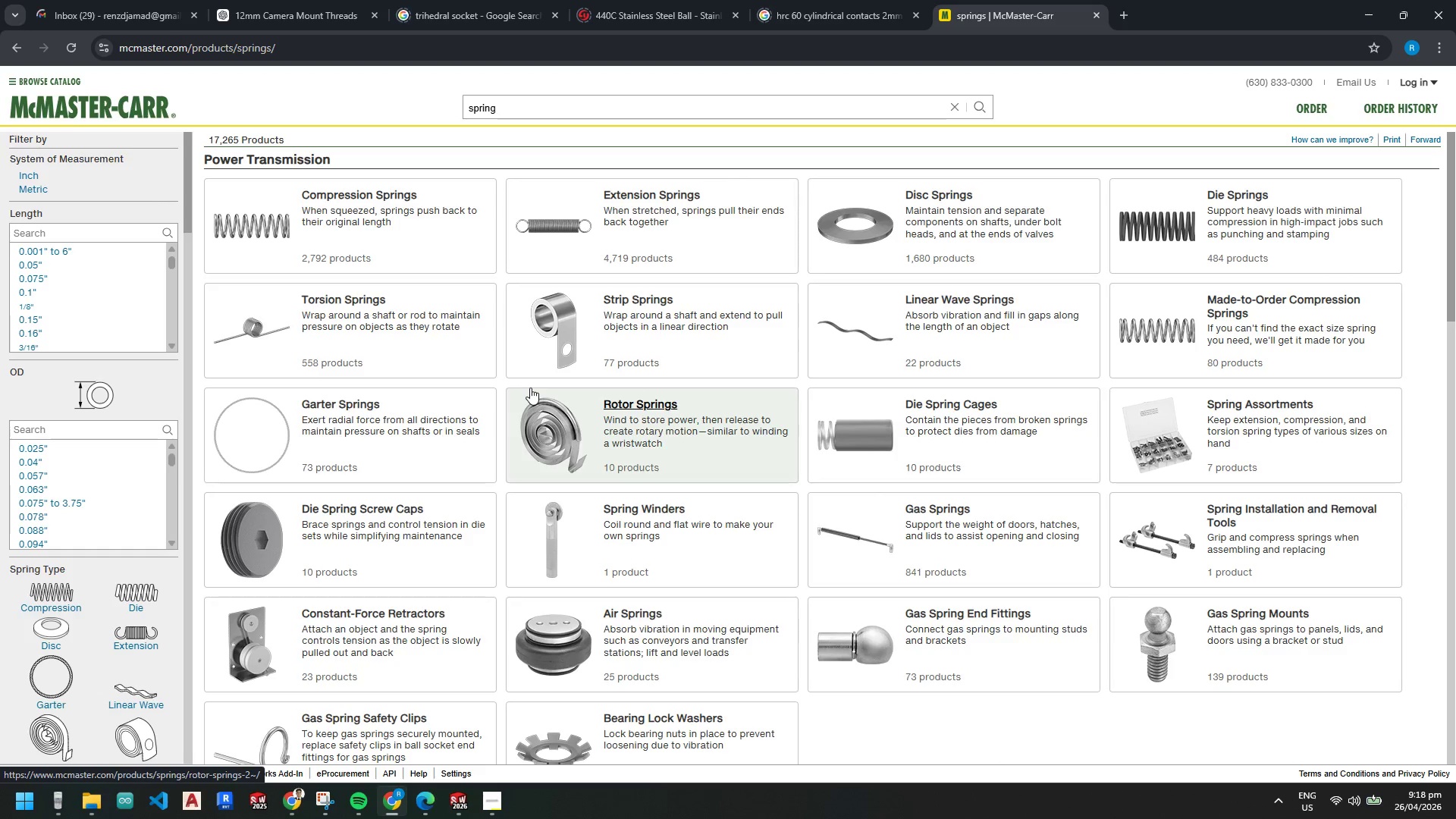 
wait(5.73)
 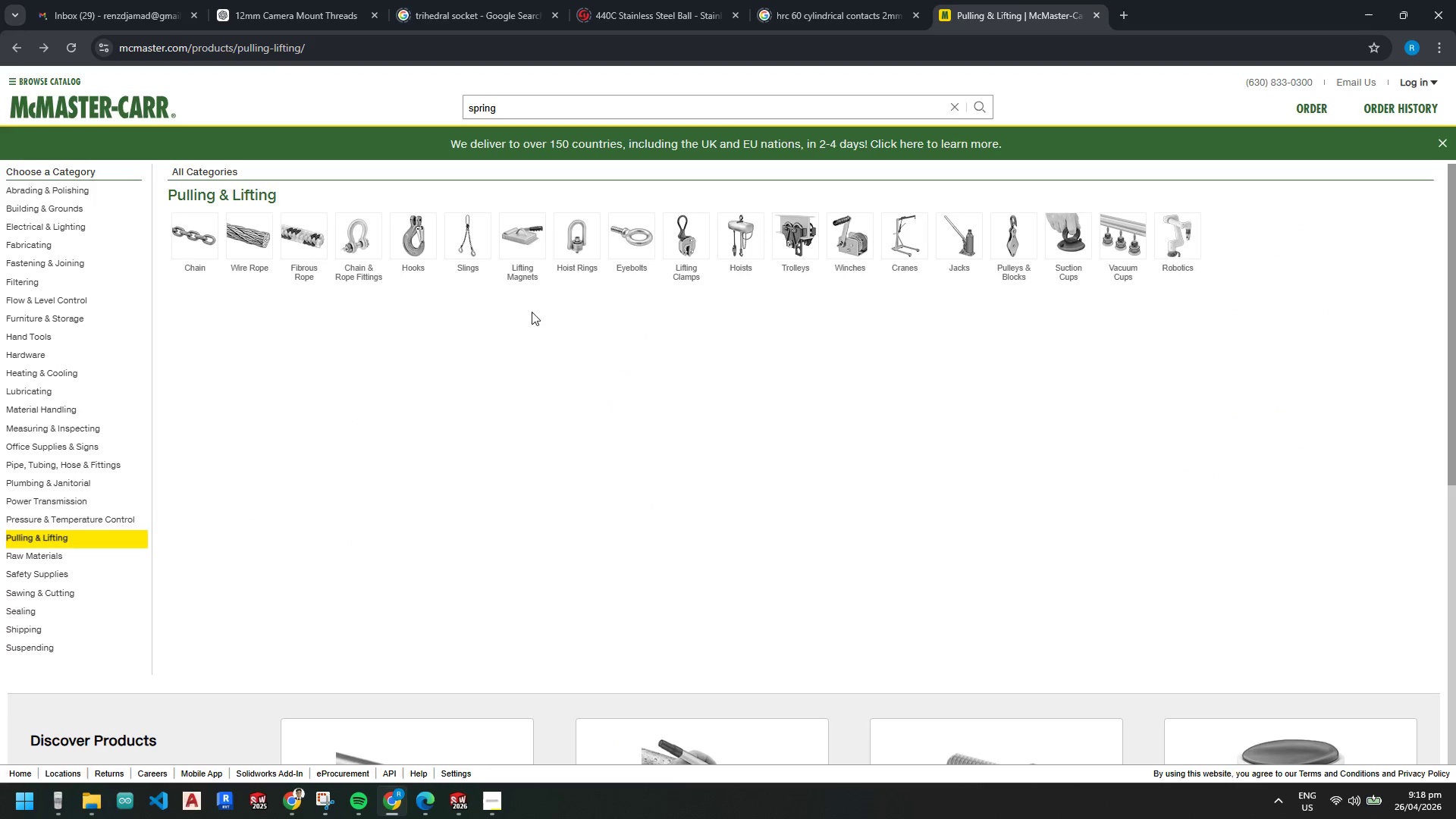 
scroll: coordinate [529, 393], scroll_direction: down, amount: 4.0
 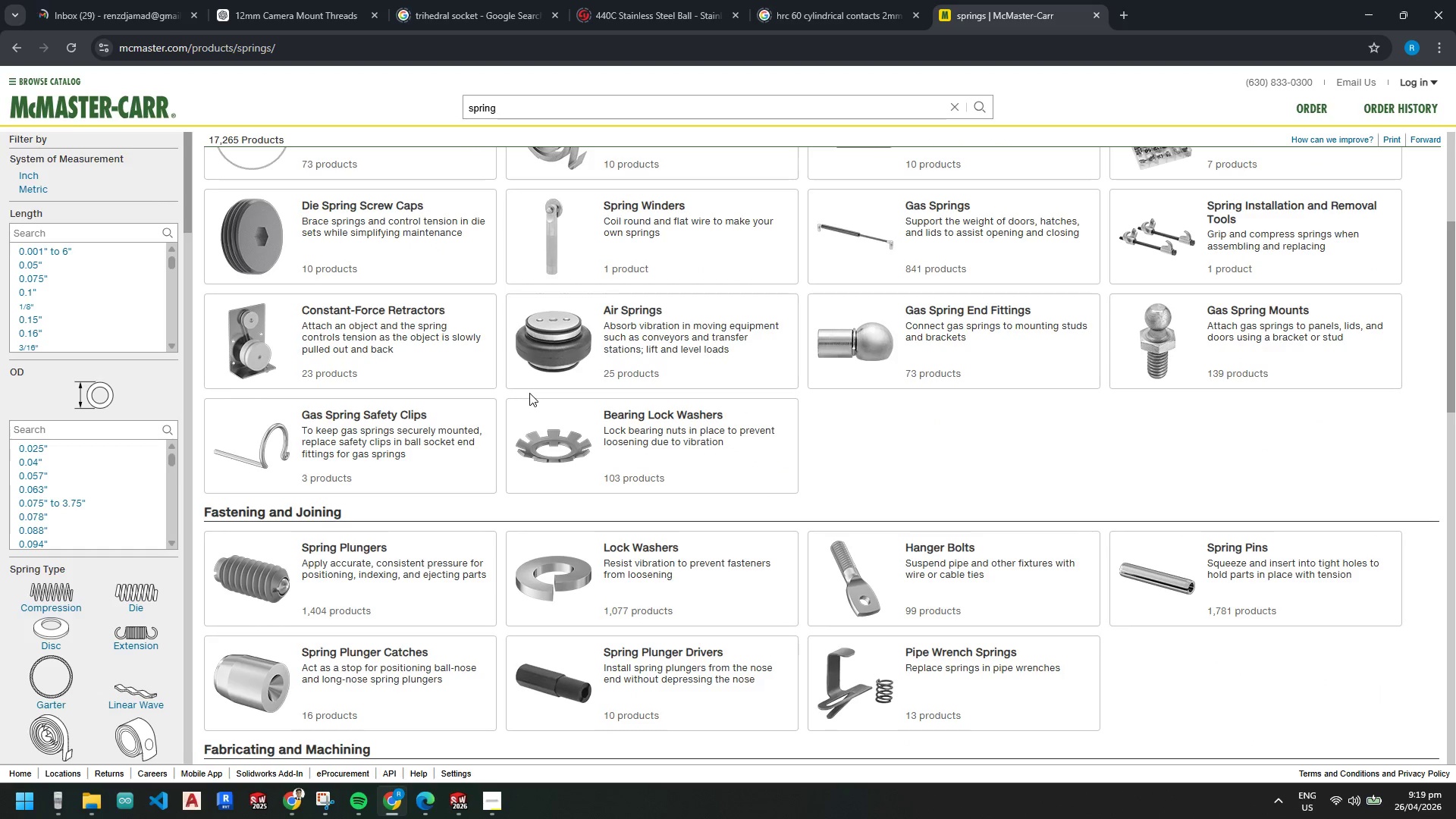 
scroll: coordinate [635, 430], scroll_direction: up, amount: 4.0
 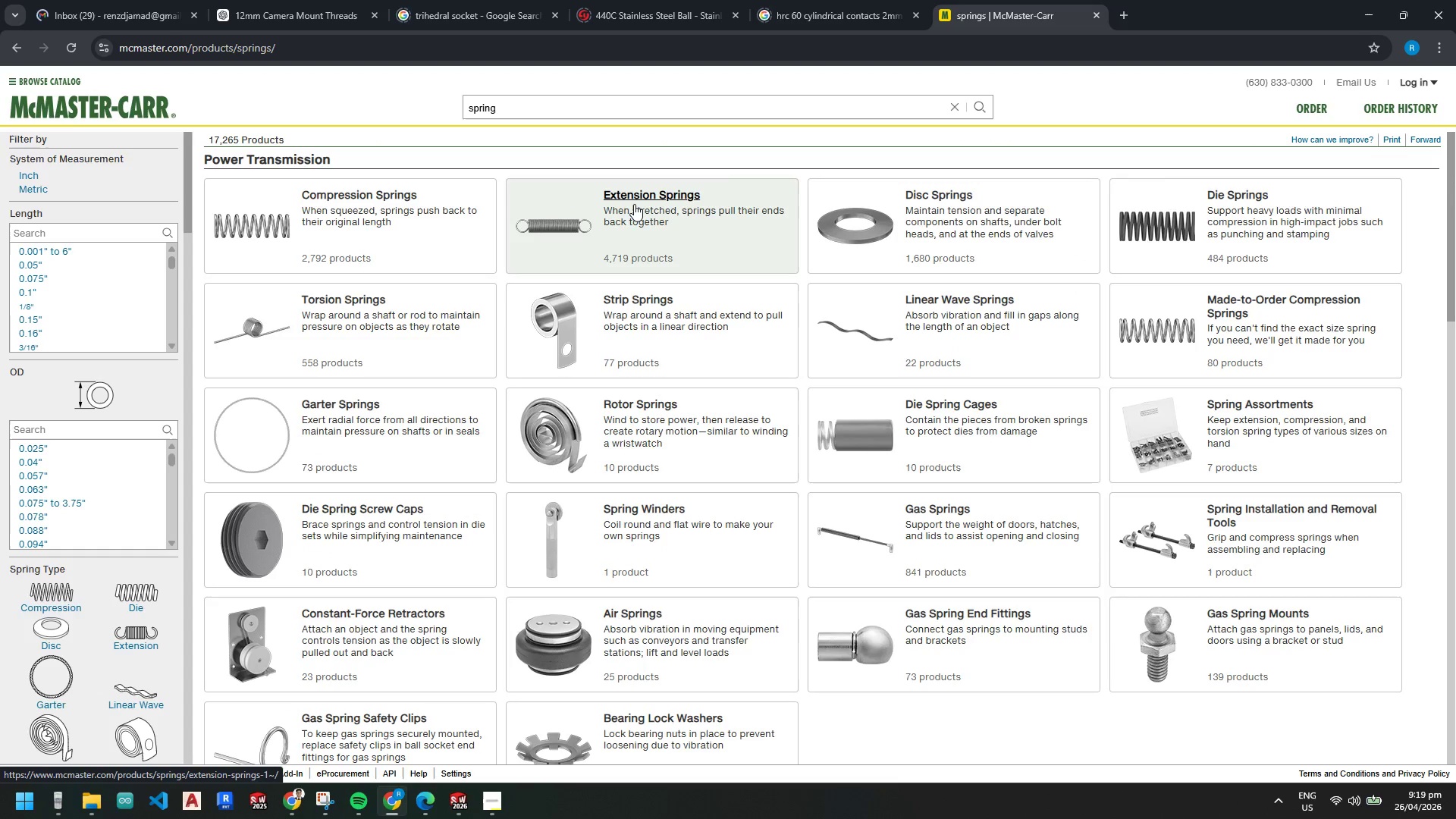 
left_click([635, 201])
 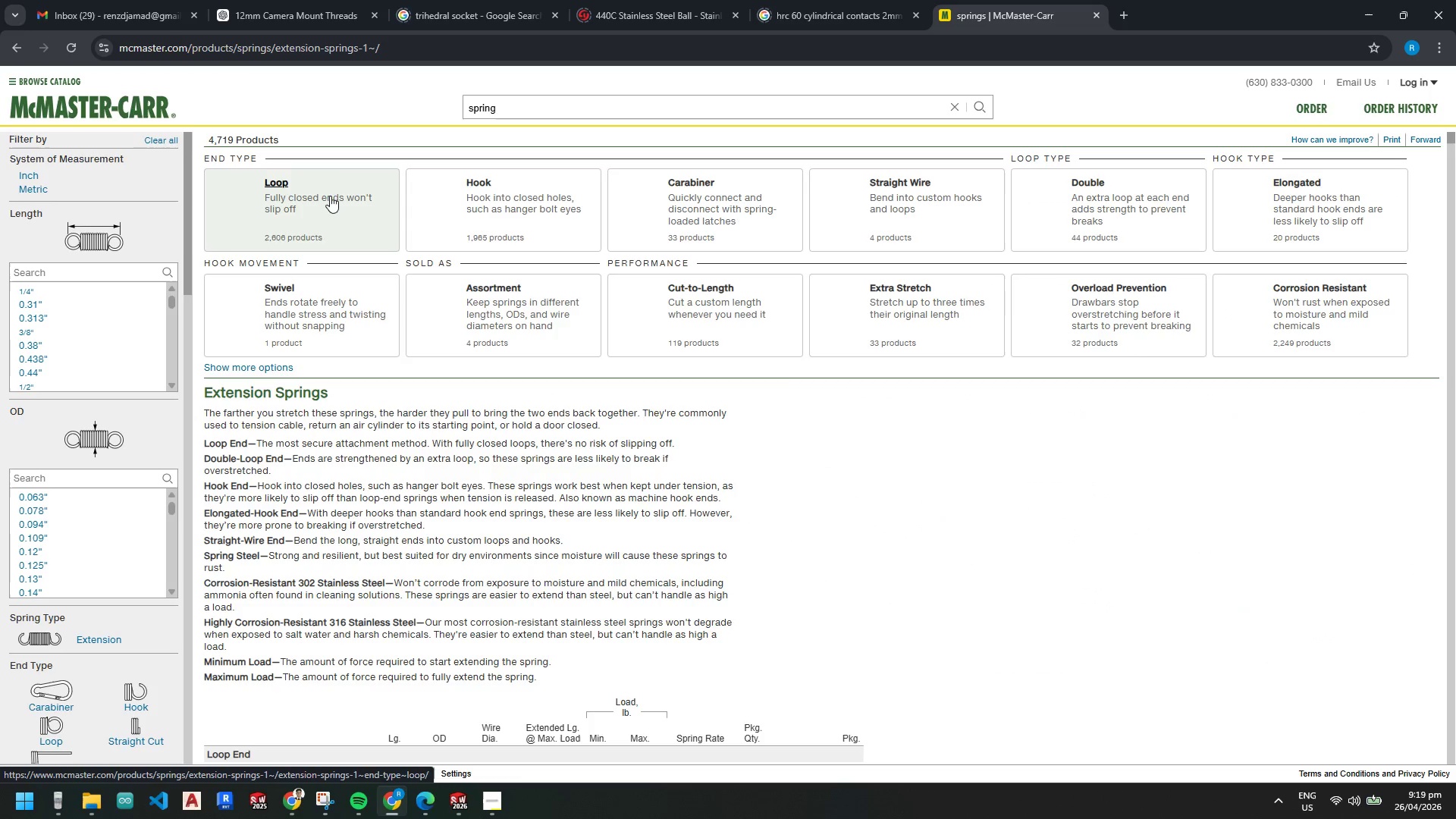 
wait(13.53)
 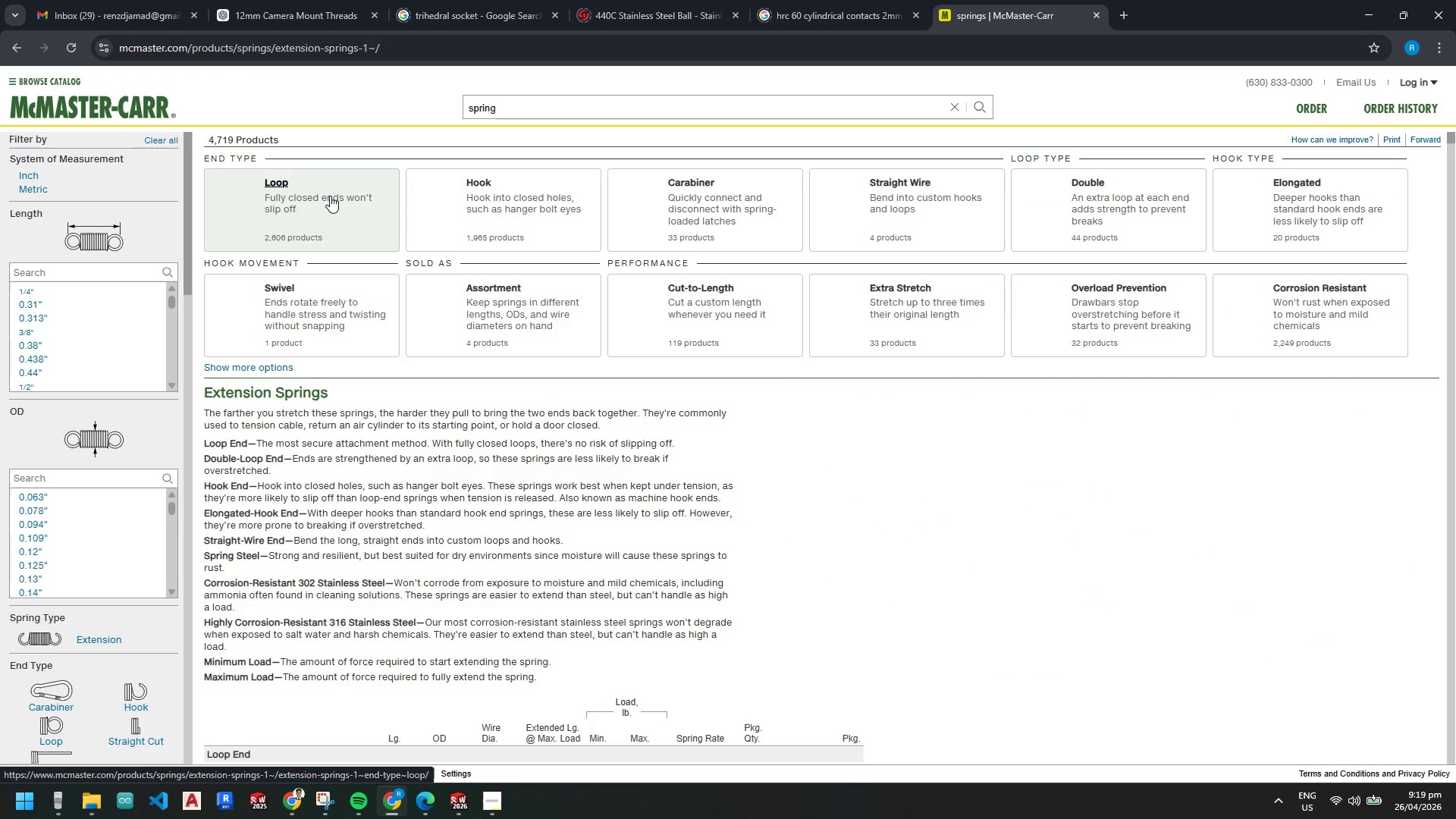 
scroll: coordinate [407, 454], scroll_direction: down, amount: 4.0
 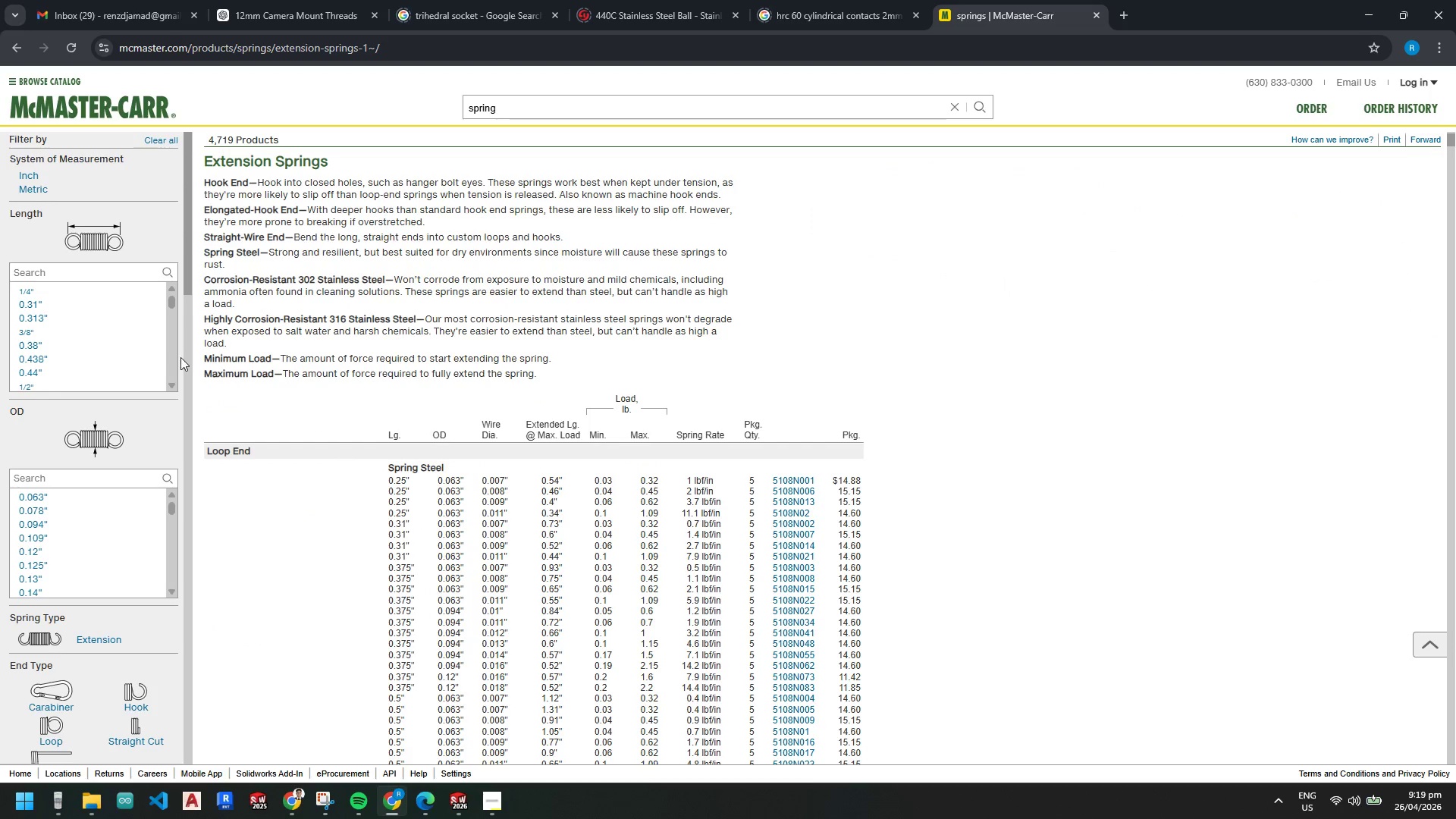 
wait(6.69)
 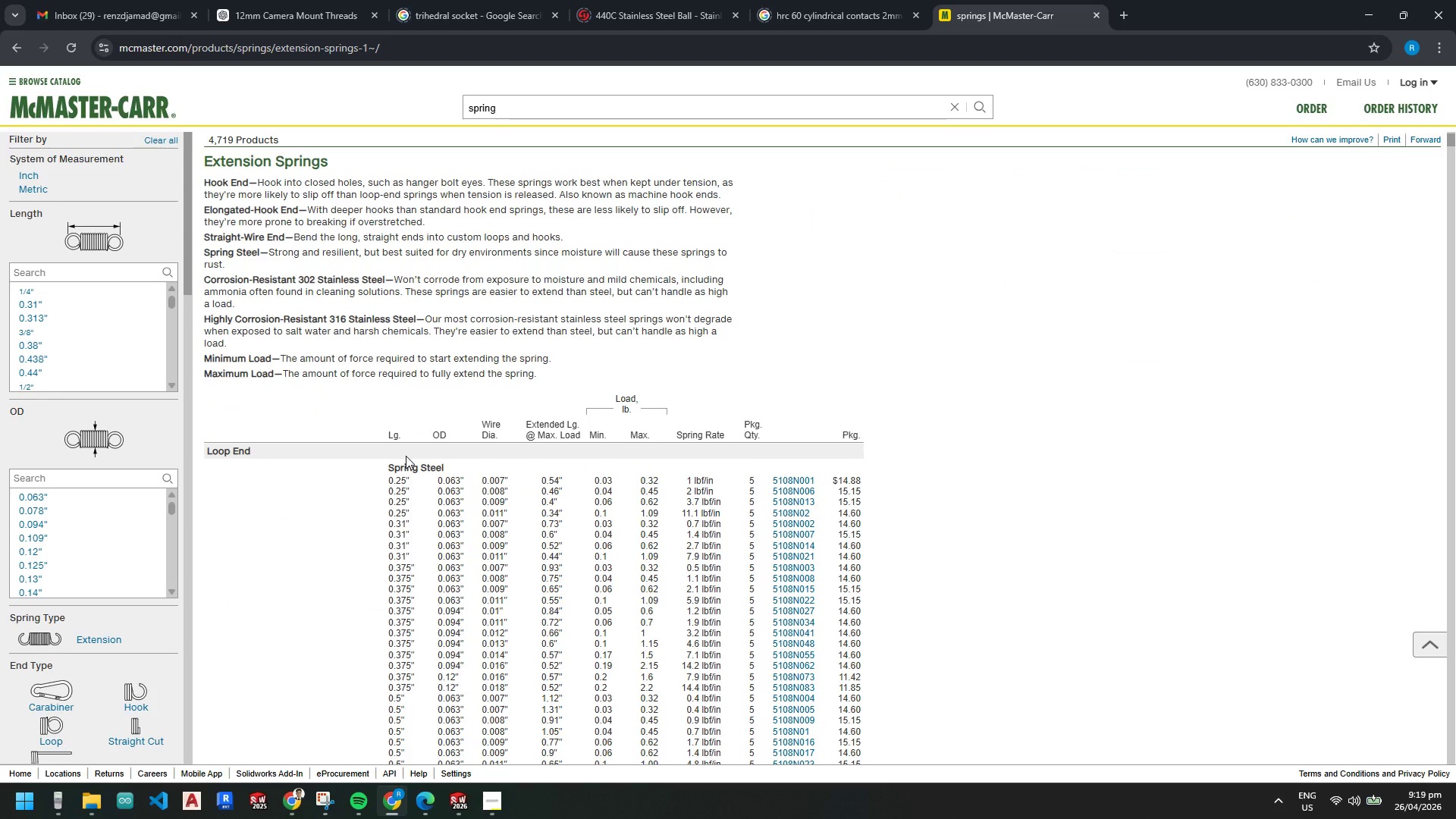 
scroll: coordinate [129, 563], scroll_direction: down, amount: 3.0
 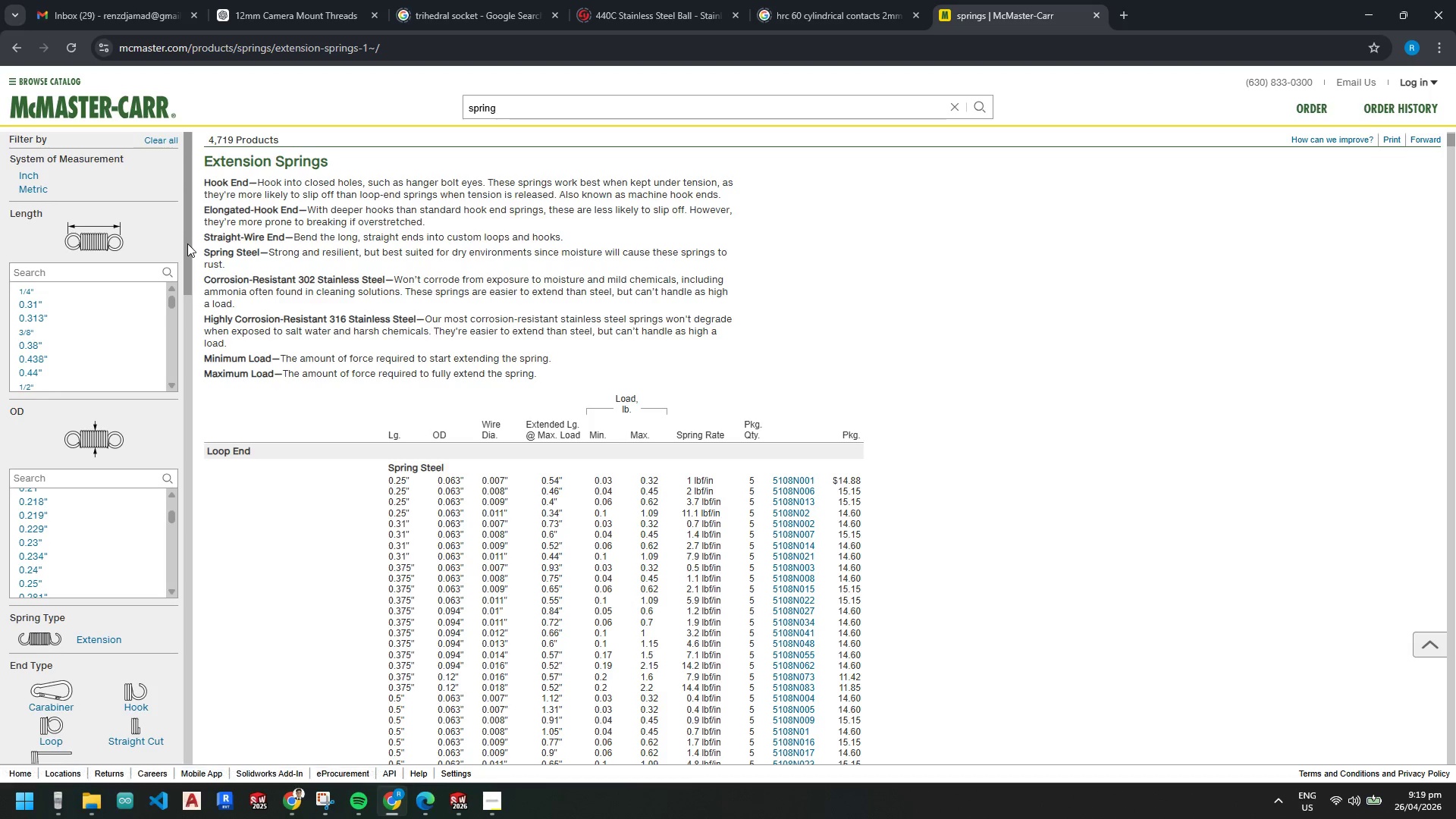 
wait(5.39)
 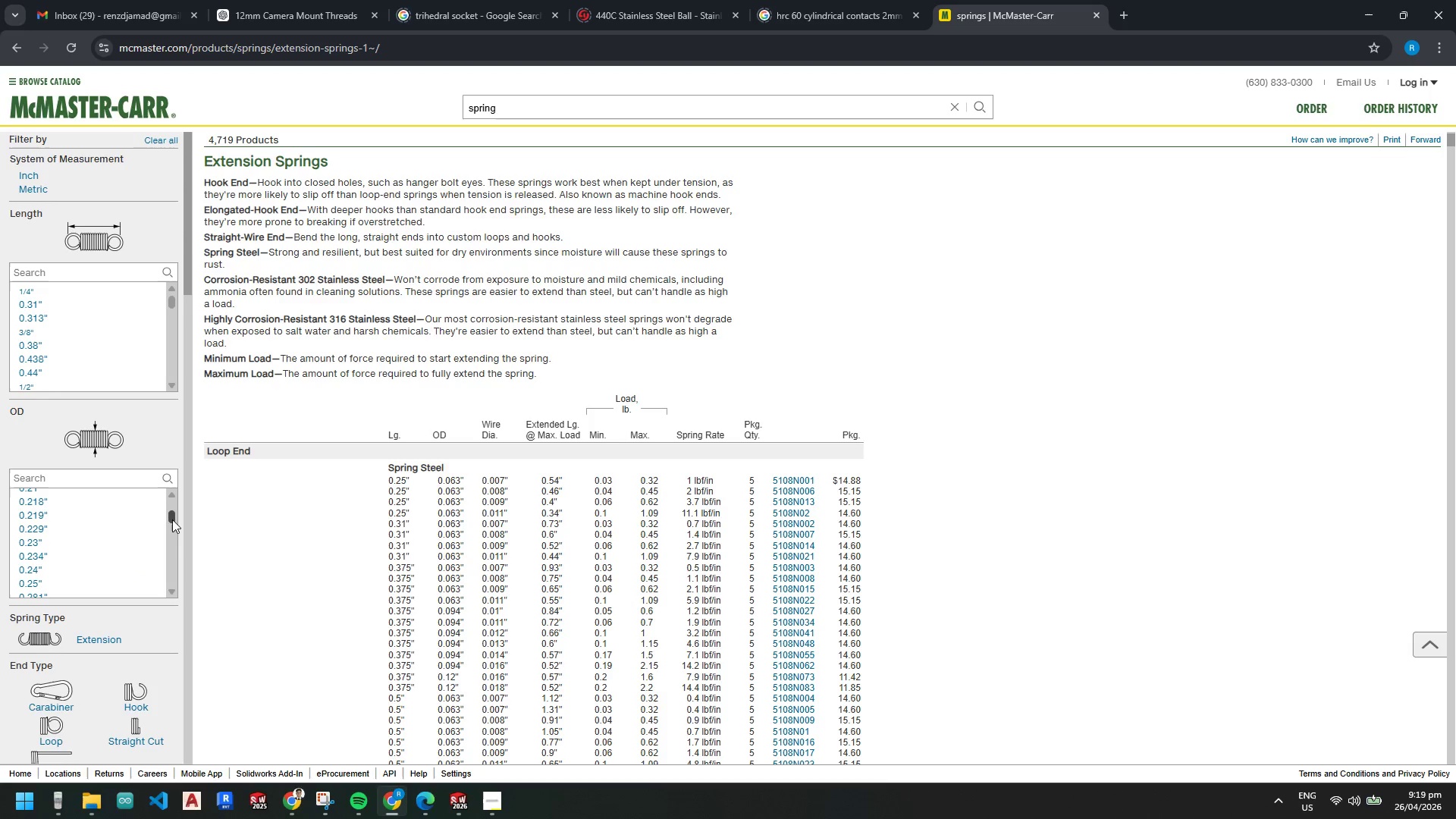 
left_click([42, 188])
 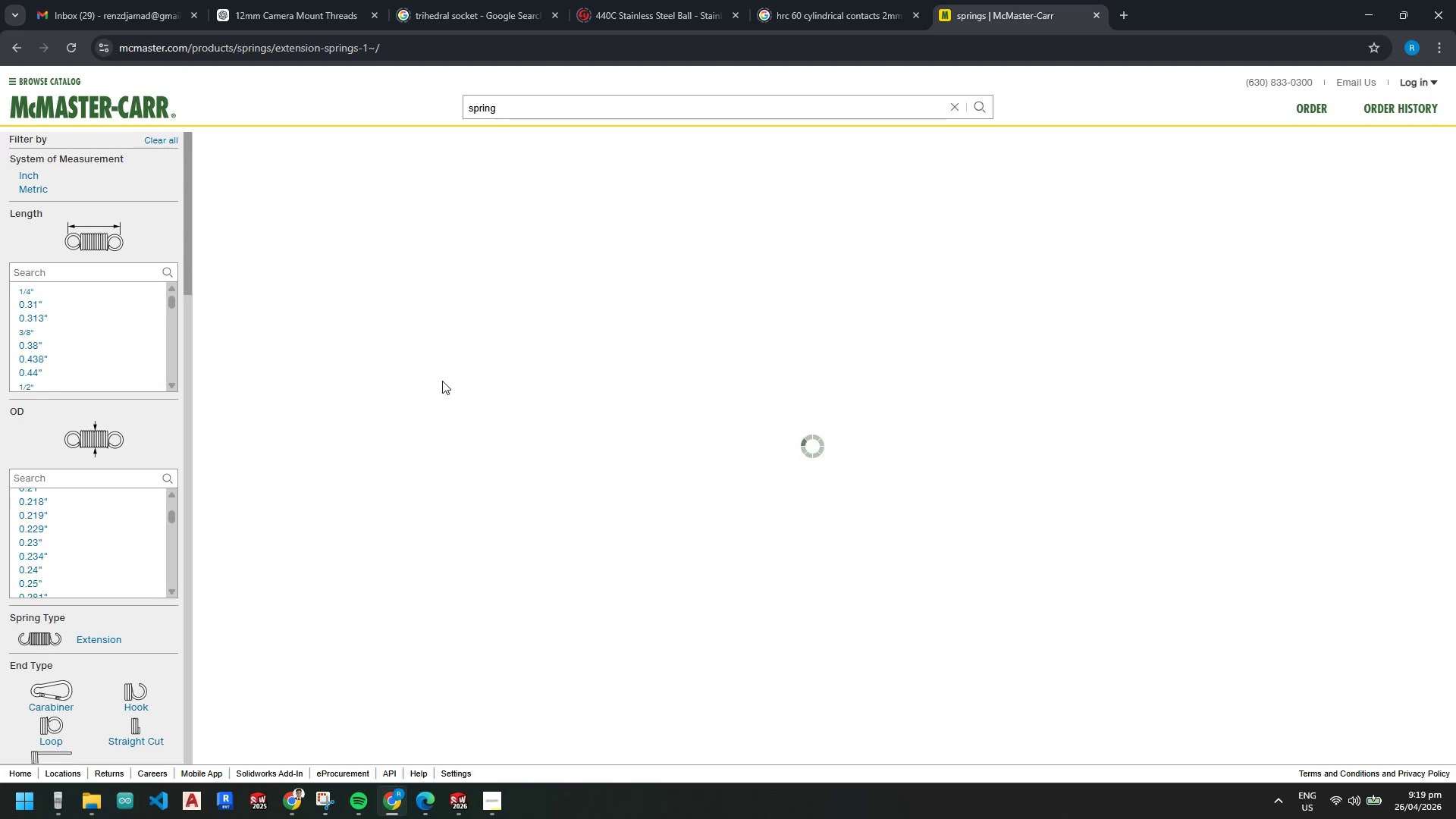 
scroll: coordinate [123, 566], scroll_direction: down, amount: 2.0
 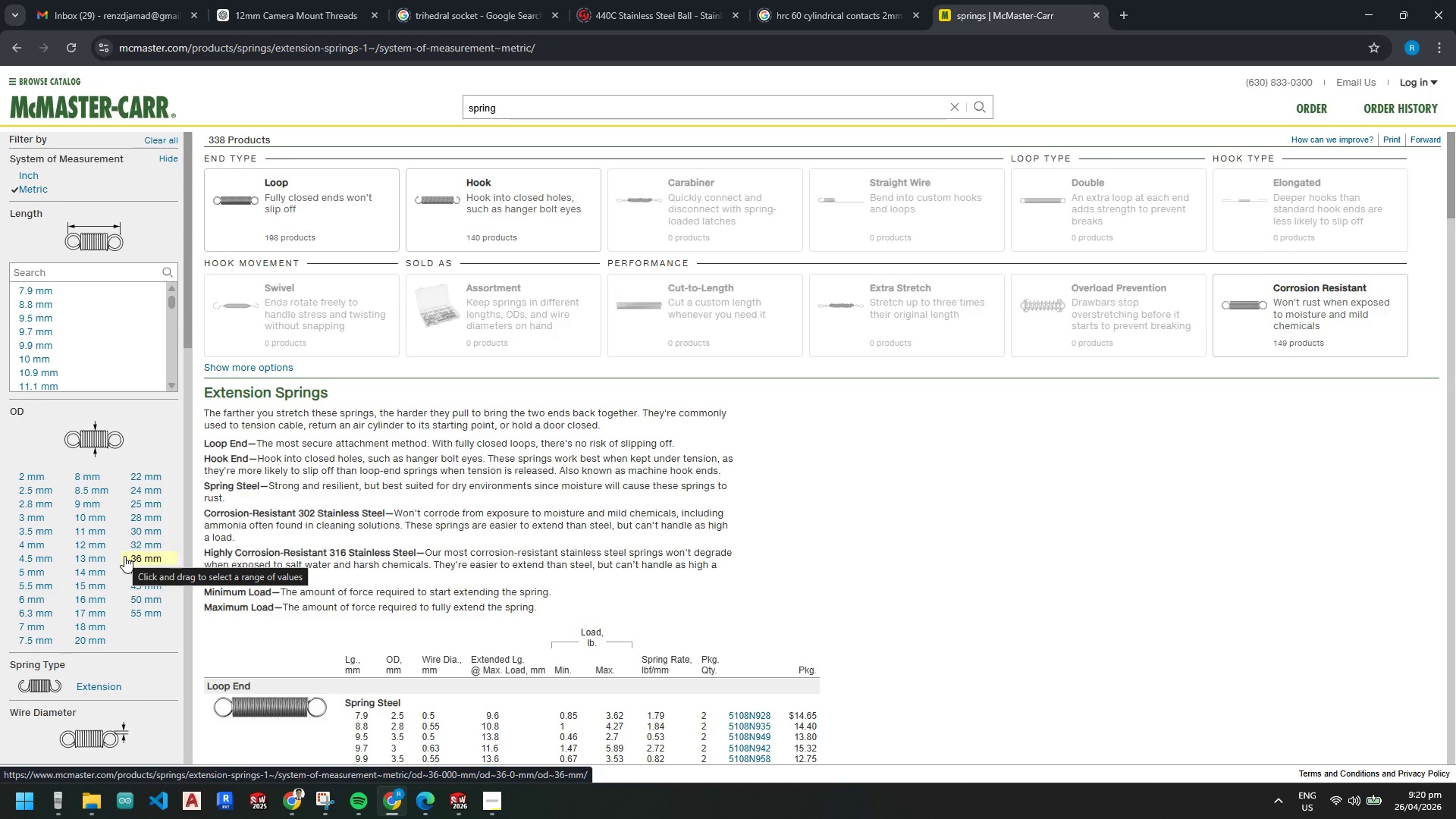 
wait(43.17)
 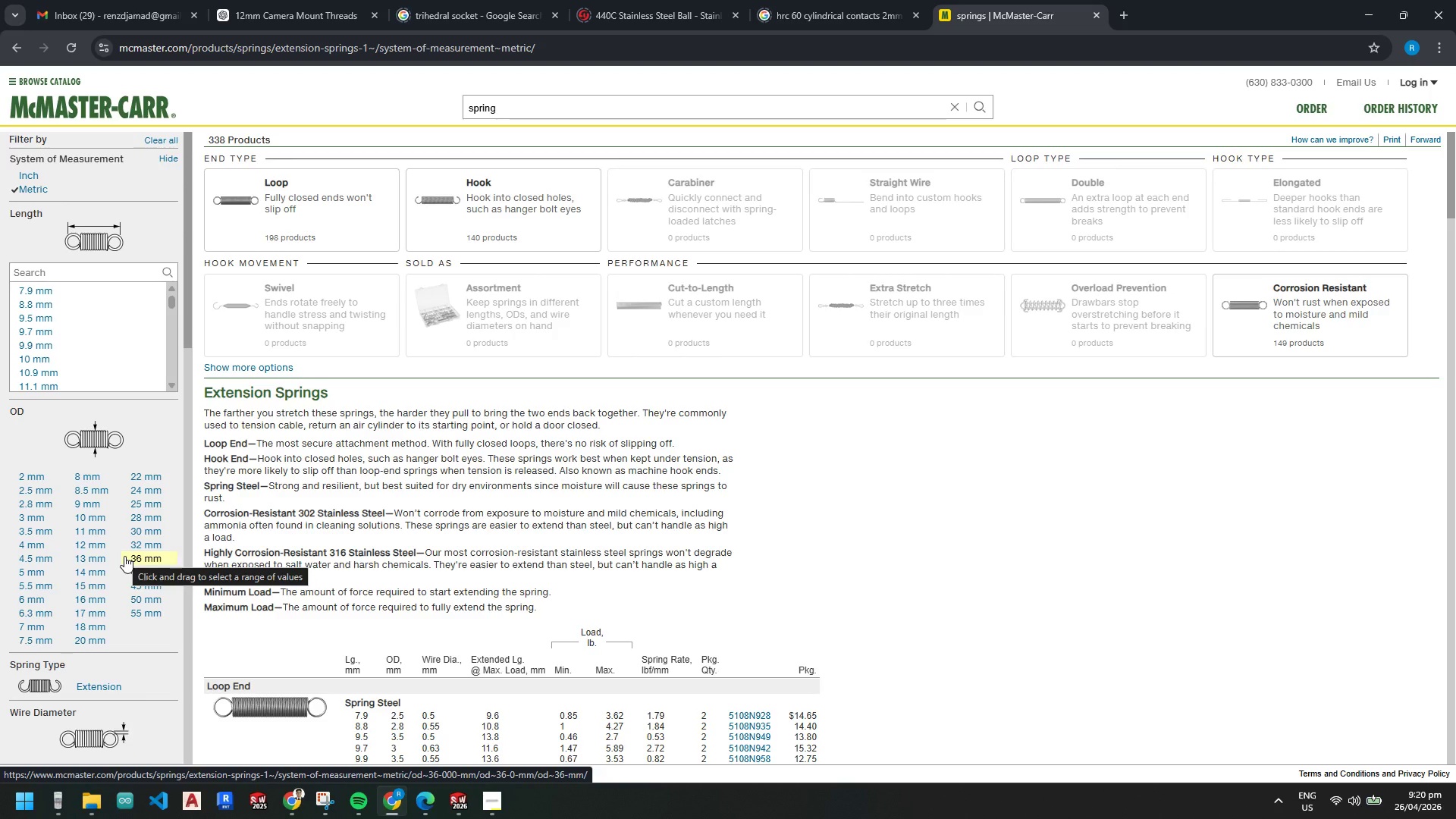 
scroll: coordinate [501, 629], scroll_direction: down, amount: 2.0
 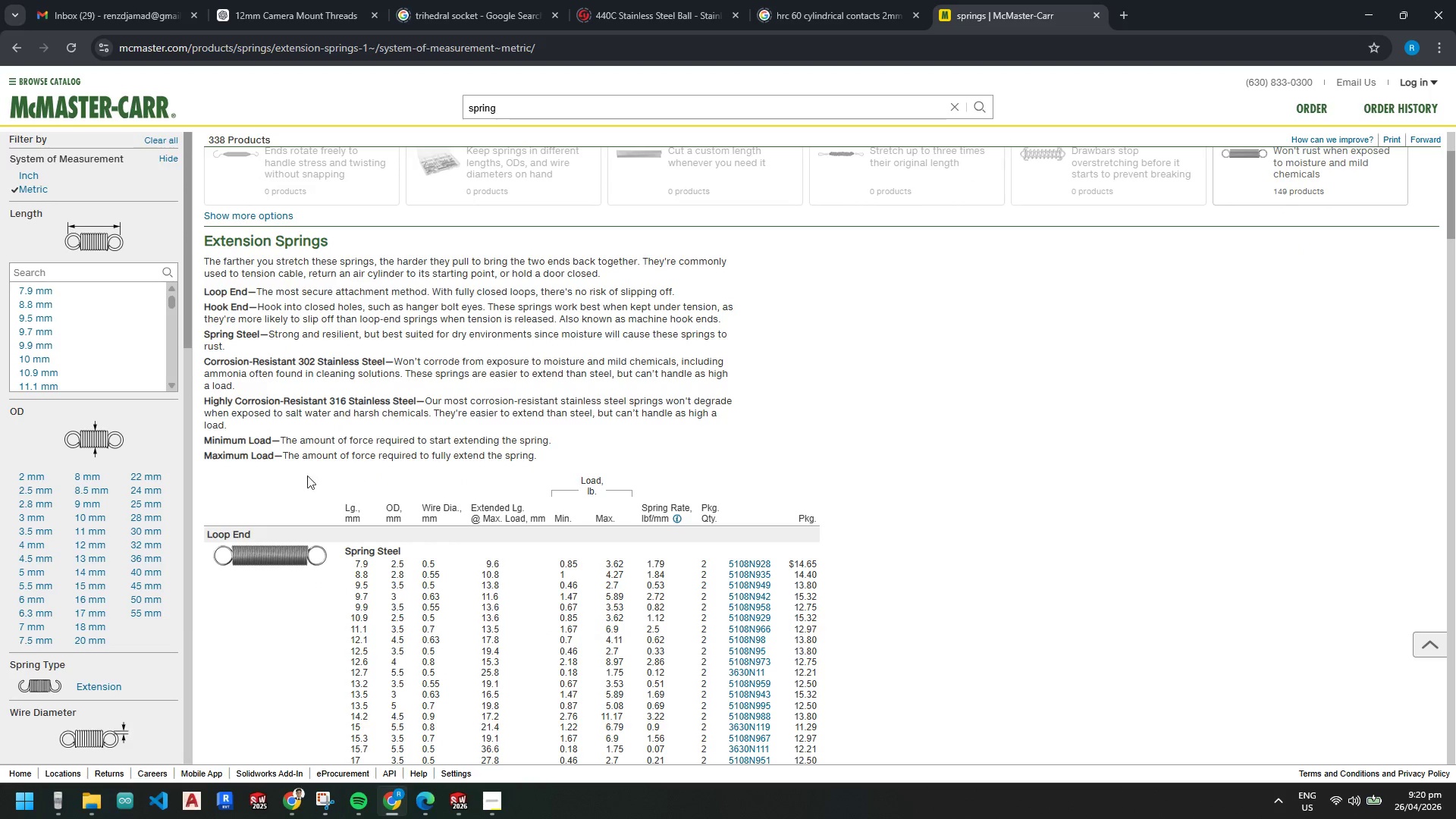 
scroll: coordinate [155, 338], scroll_direction: up, amount: 6.0
 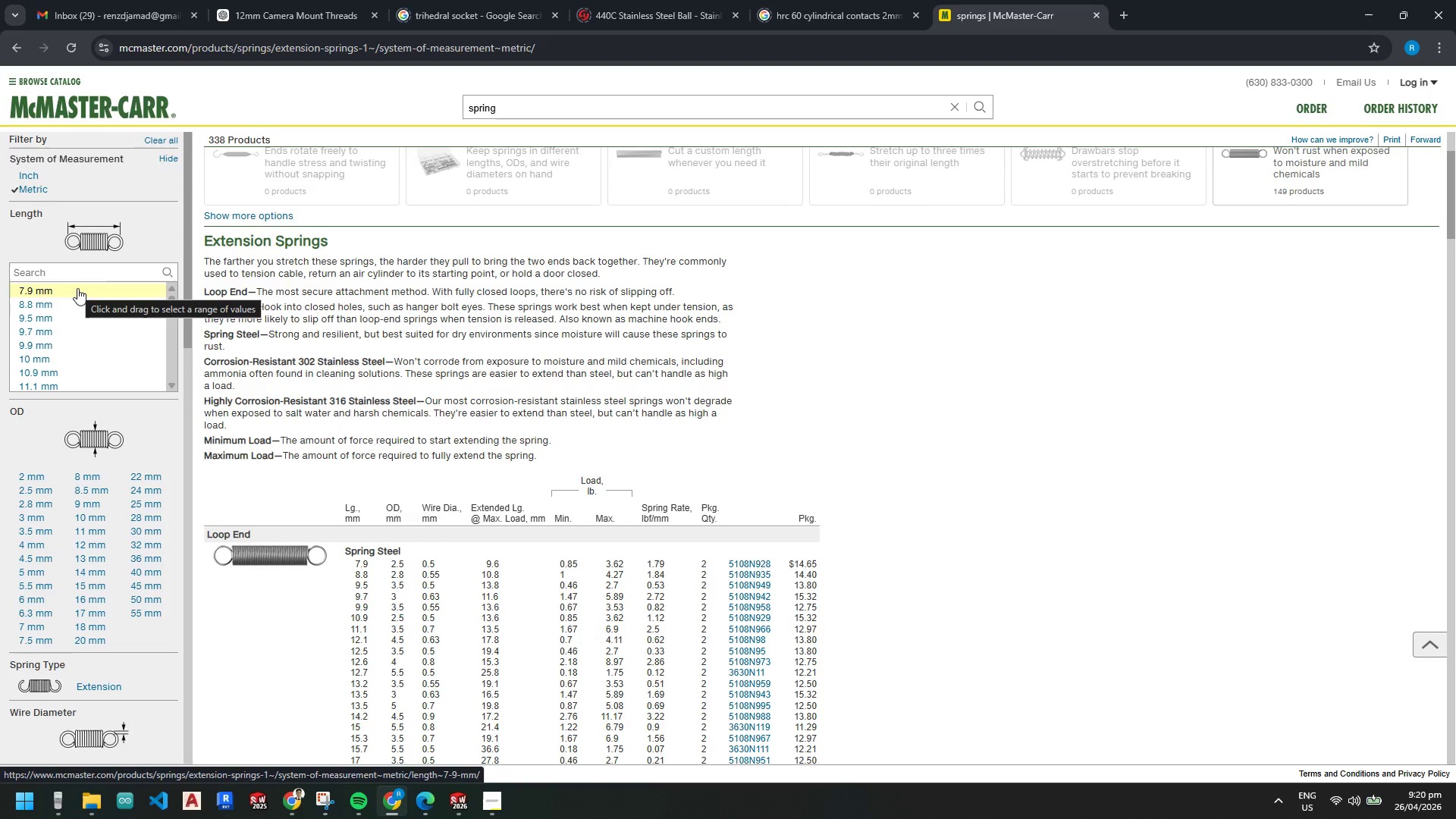 
left_click([77, 288])
 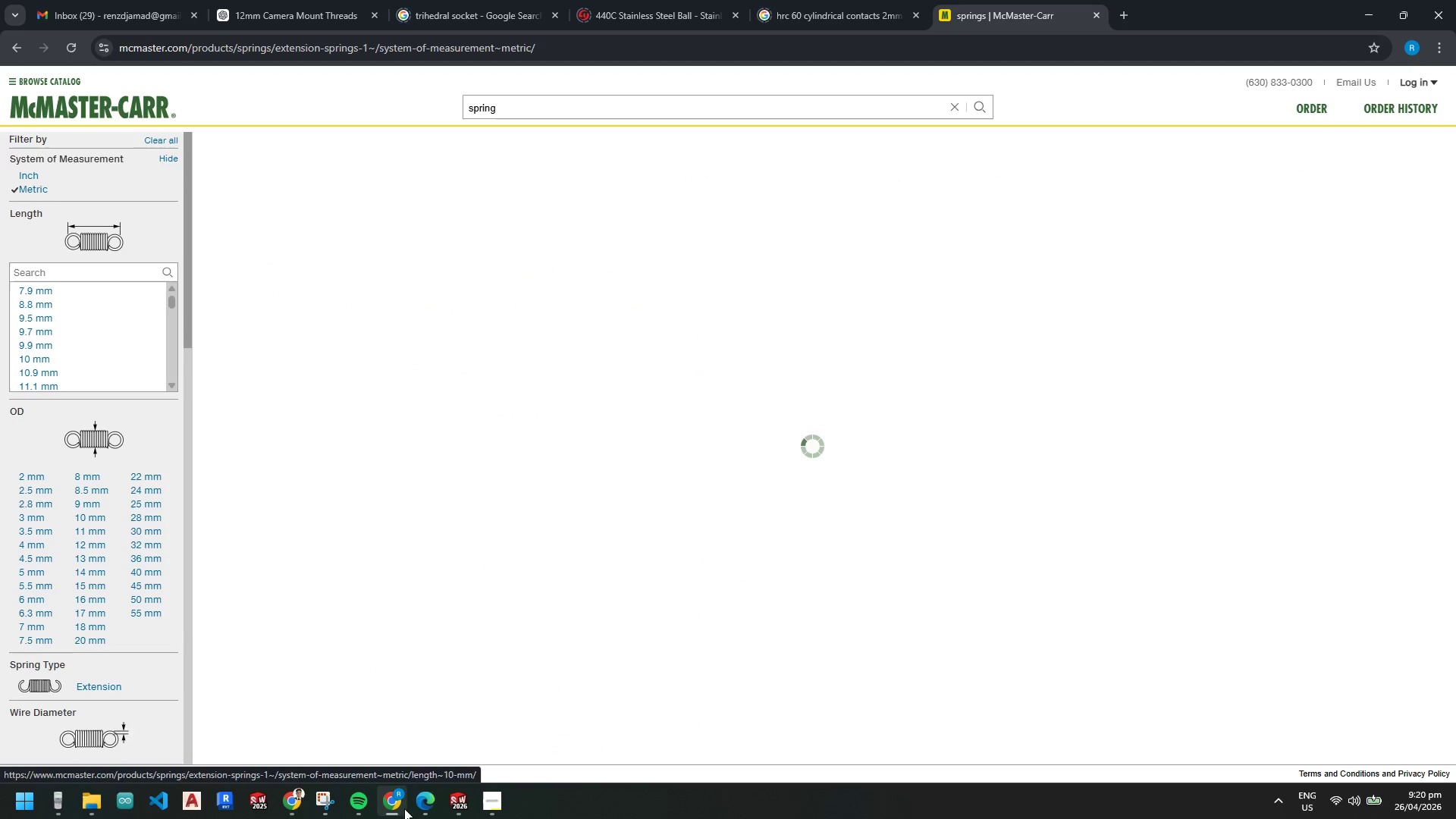 
left_click([453, 804])
 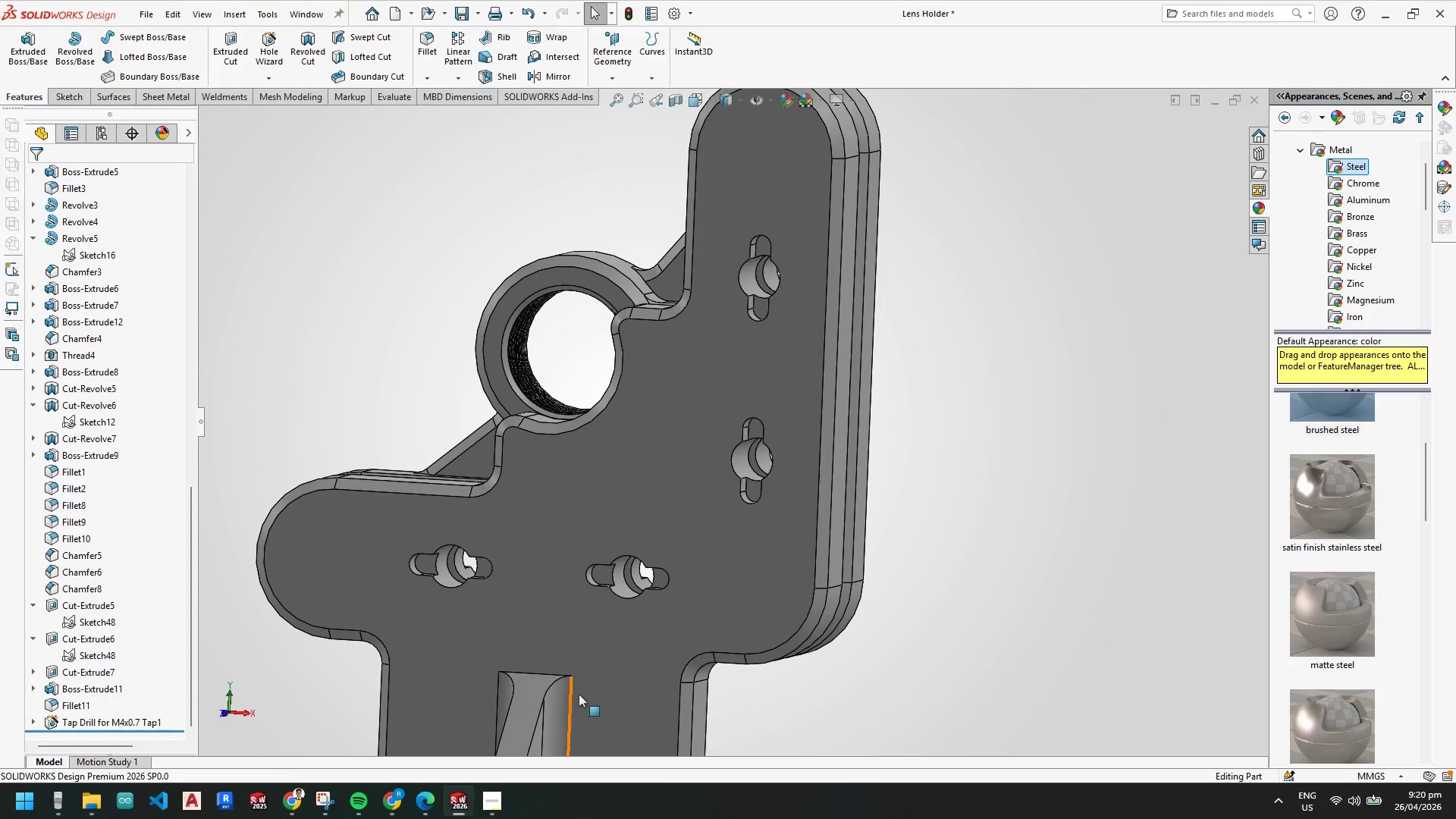 
scroll: coordinate [531, 513], scroll_direction: down, amount: 4.0
 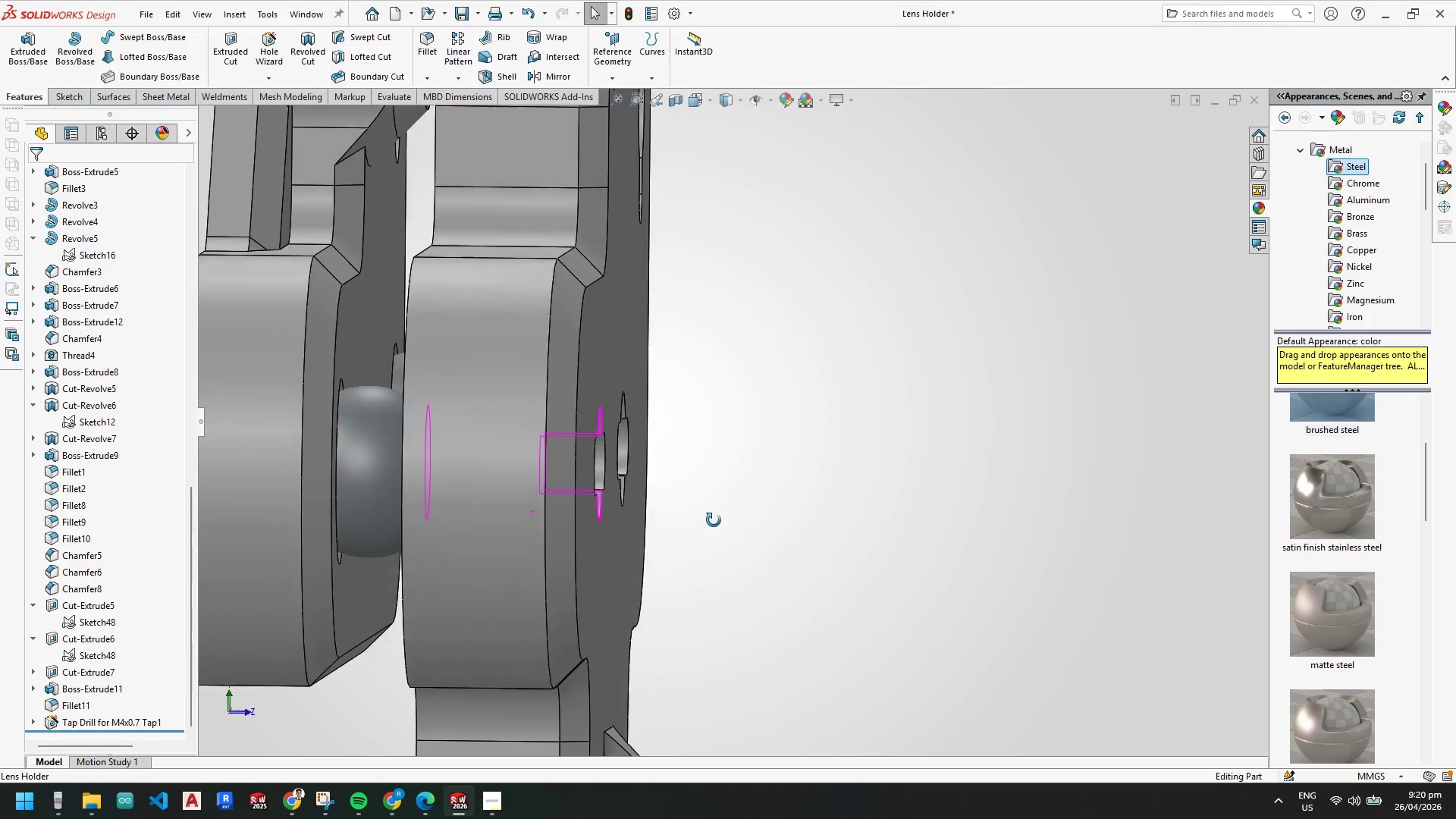 
scroll: coordinate [445, 465], scroll_direction: up, amount: 1.0
 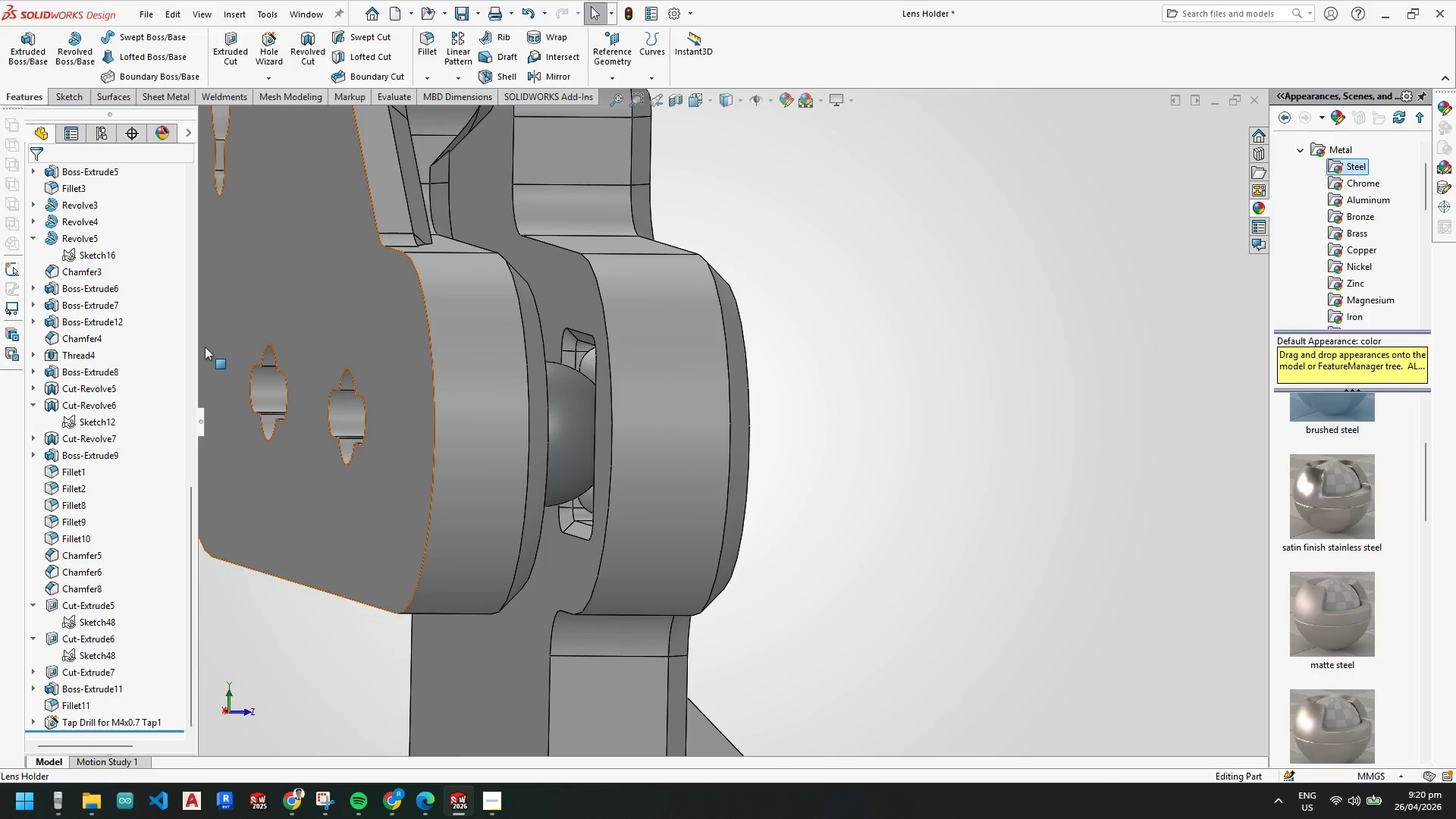 
scroll: coordinate [374, 403], scroll_direction: down, amount: 1.0
 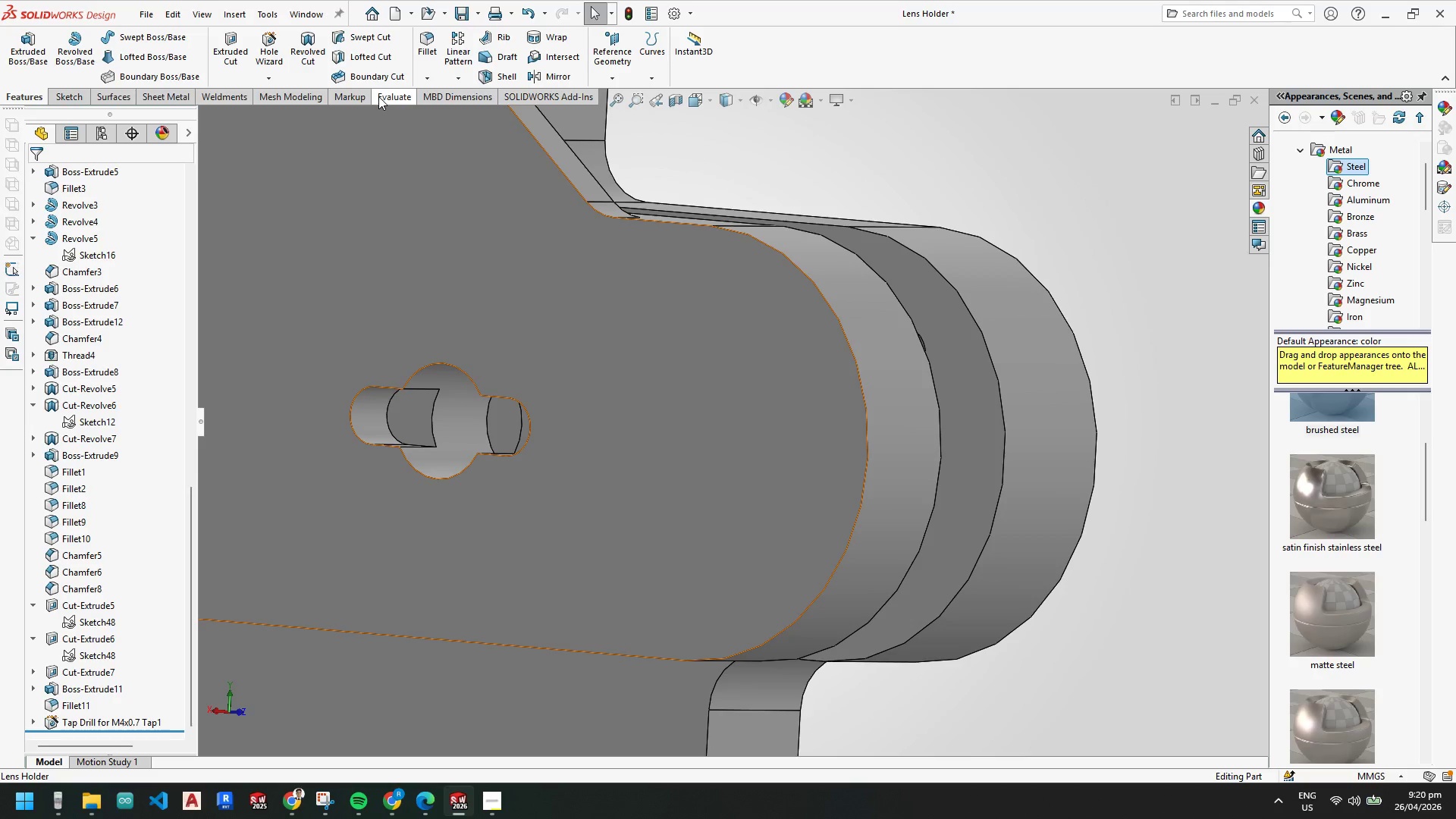 
left_click([132, 50])
 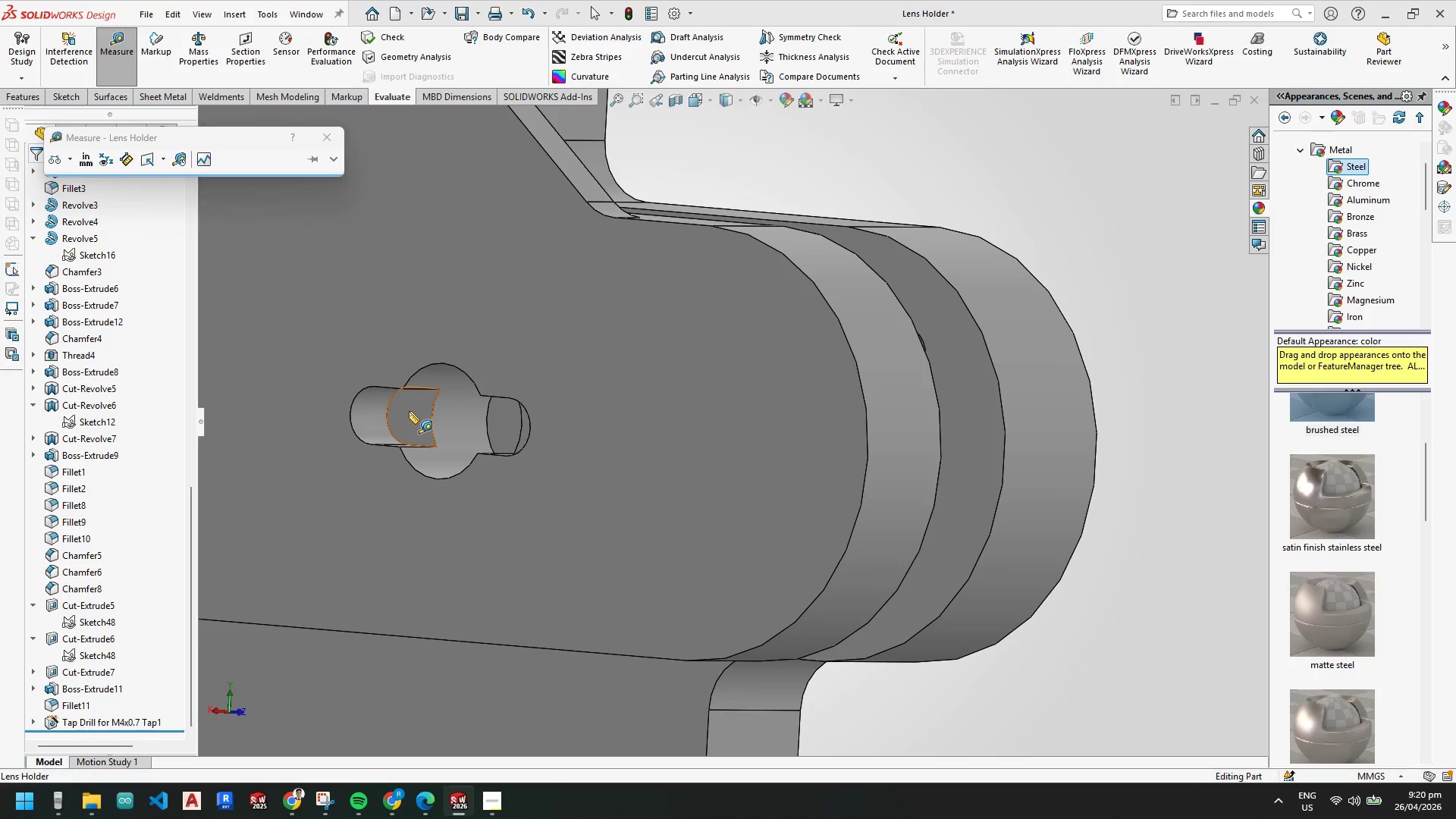 
scroll: coordinate [723, 563], scroll_direction: up, amount: 2.0
 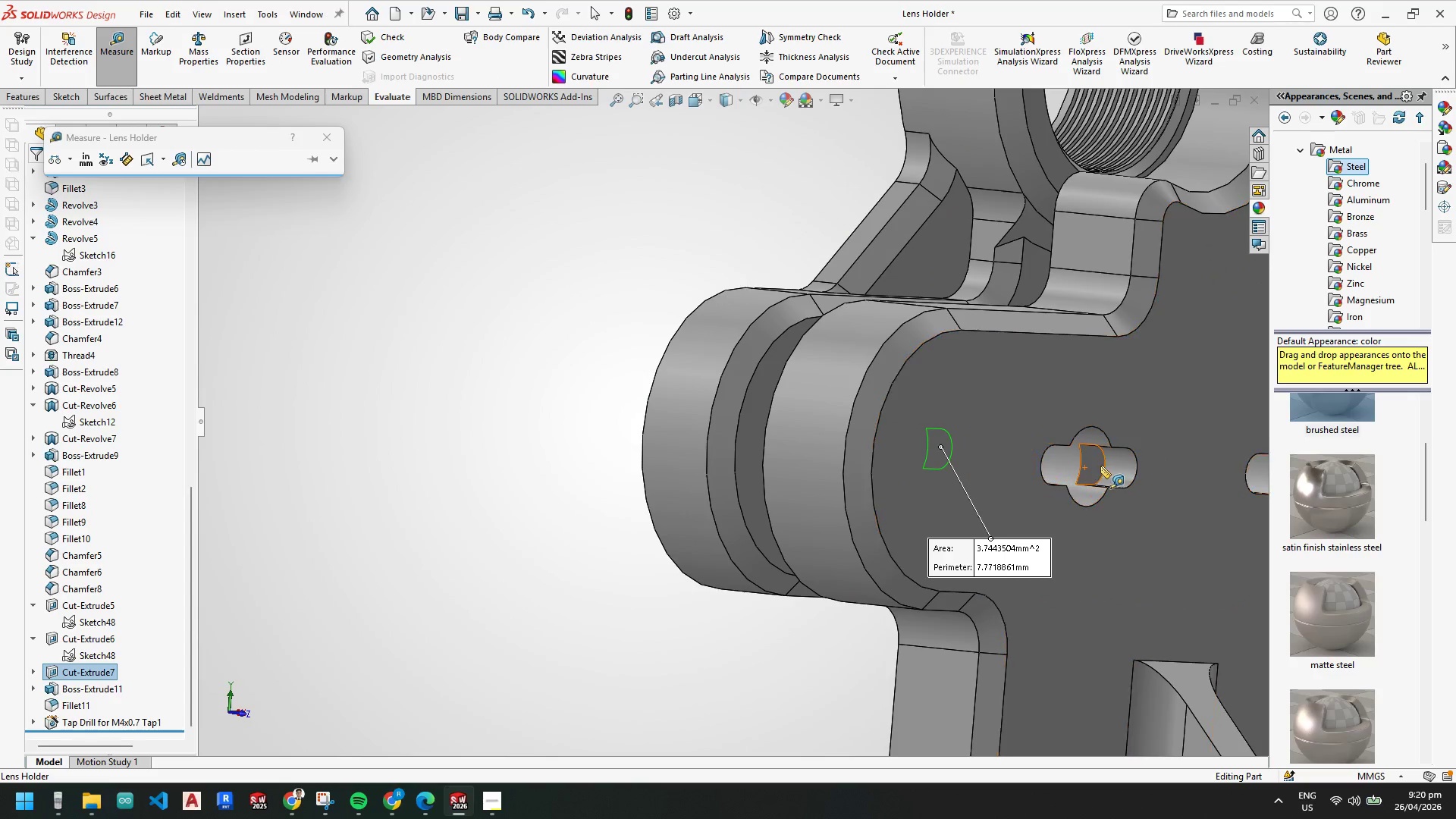 
left_click([1094, 463])
 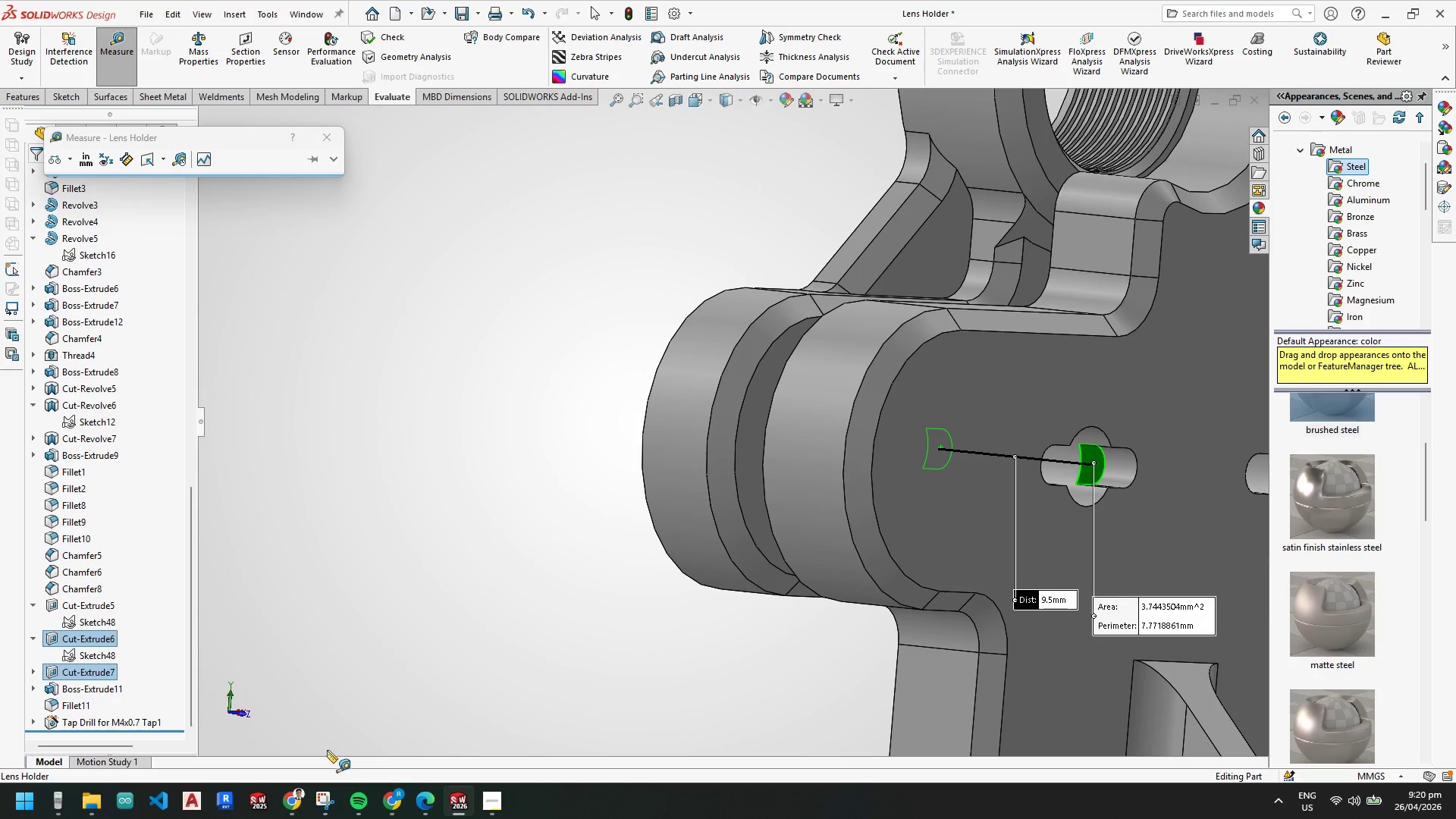 
left_click([293, 808])
 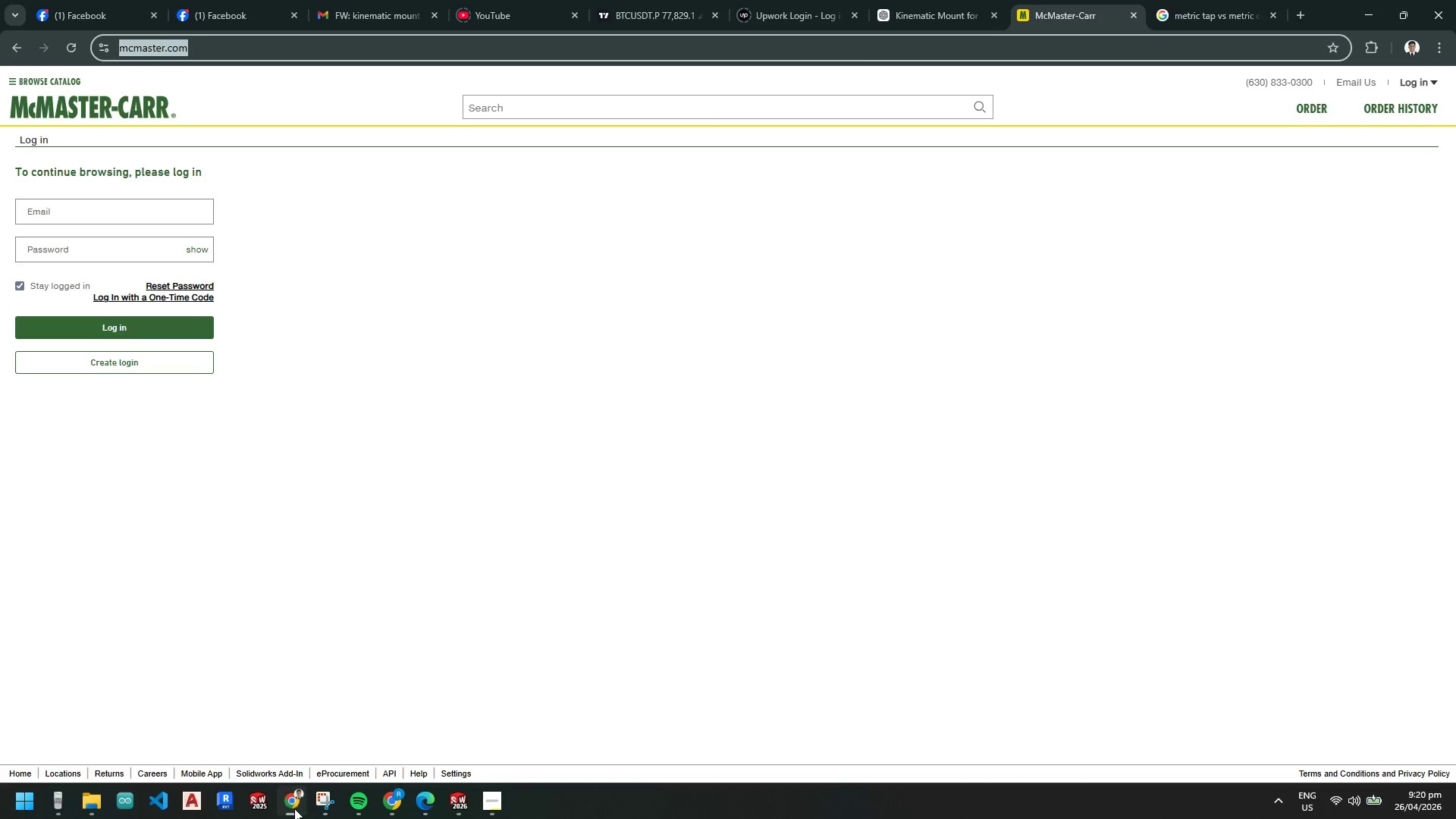 
left_click([396, 803])
 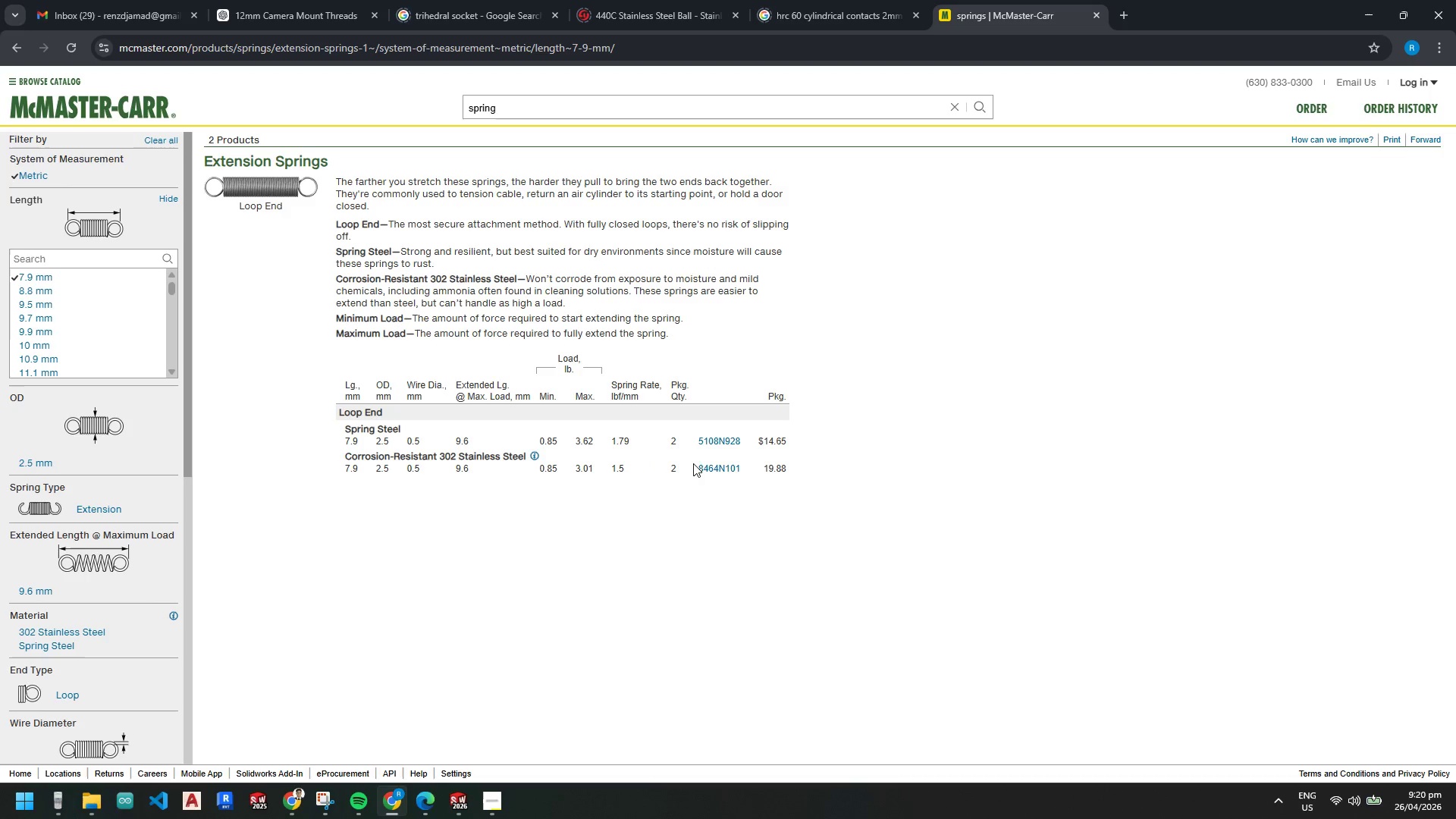 
wait(5.31)
 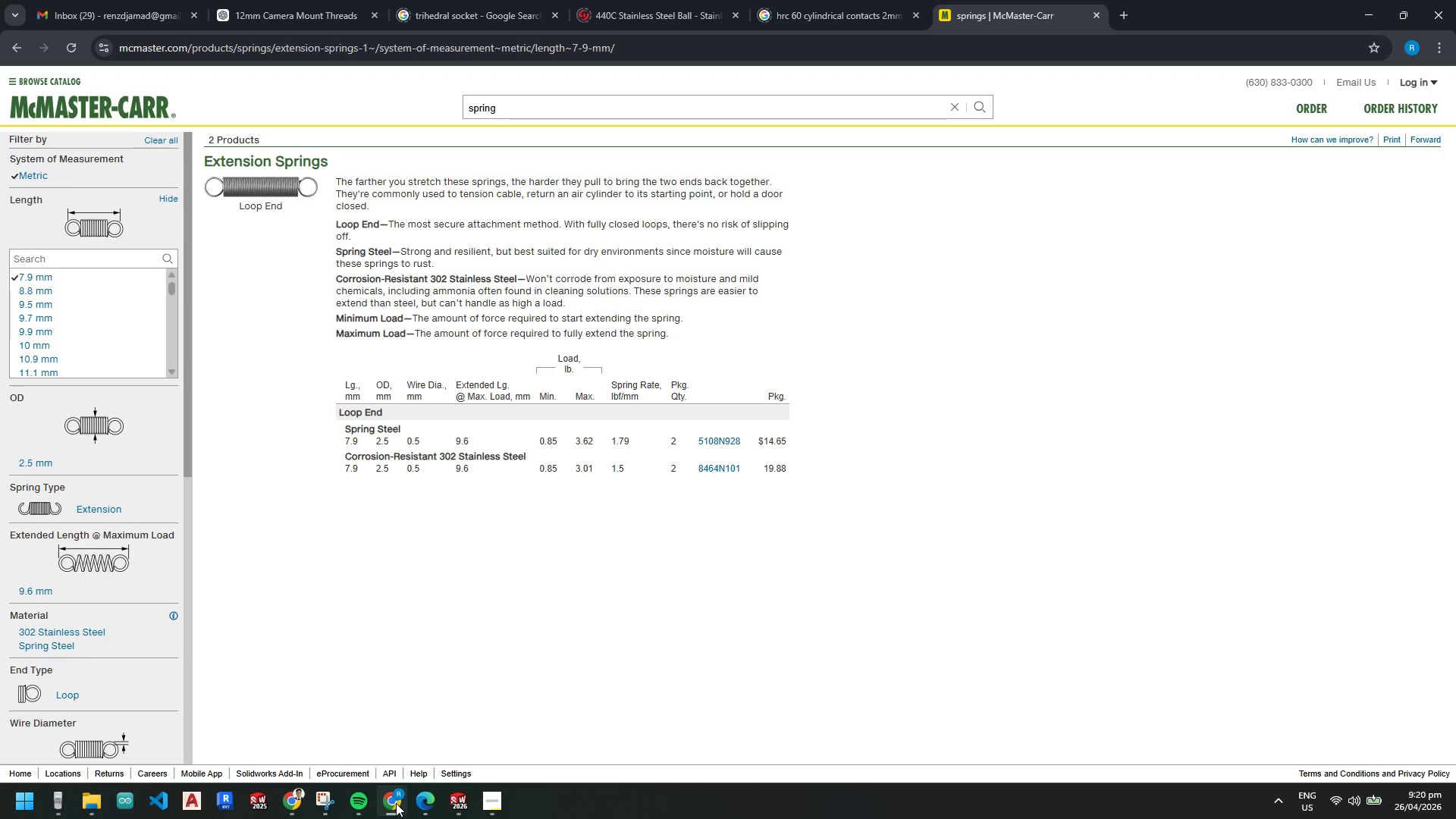 
scroll: coordinate [651, 447], scroll_direction: down, amount: 1.0
 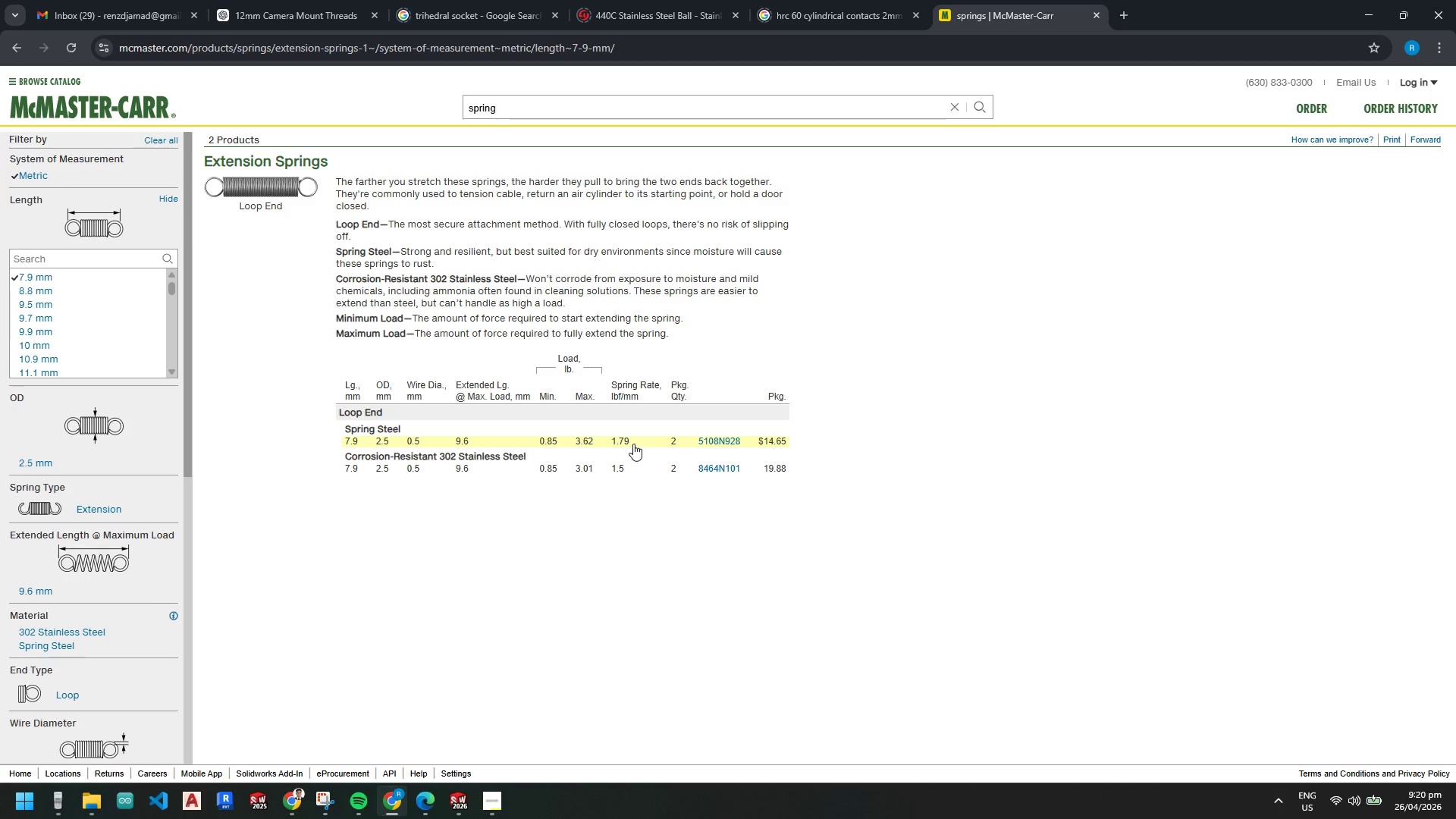 
left_click([60, 802])
 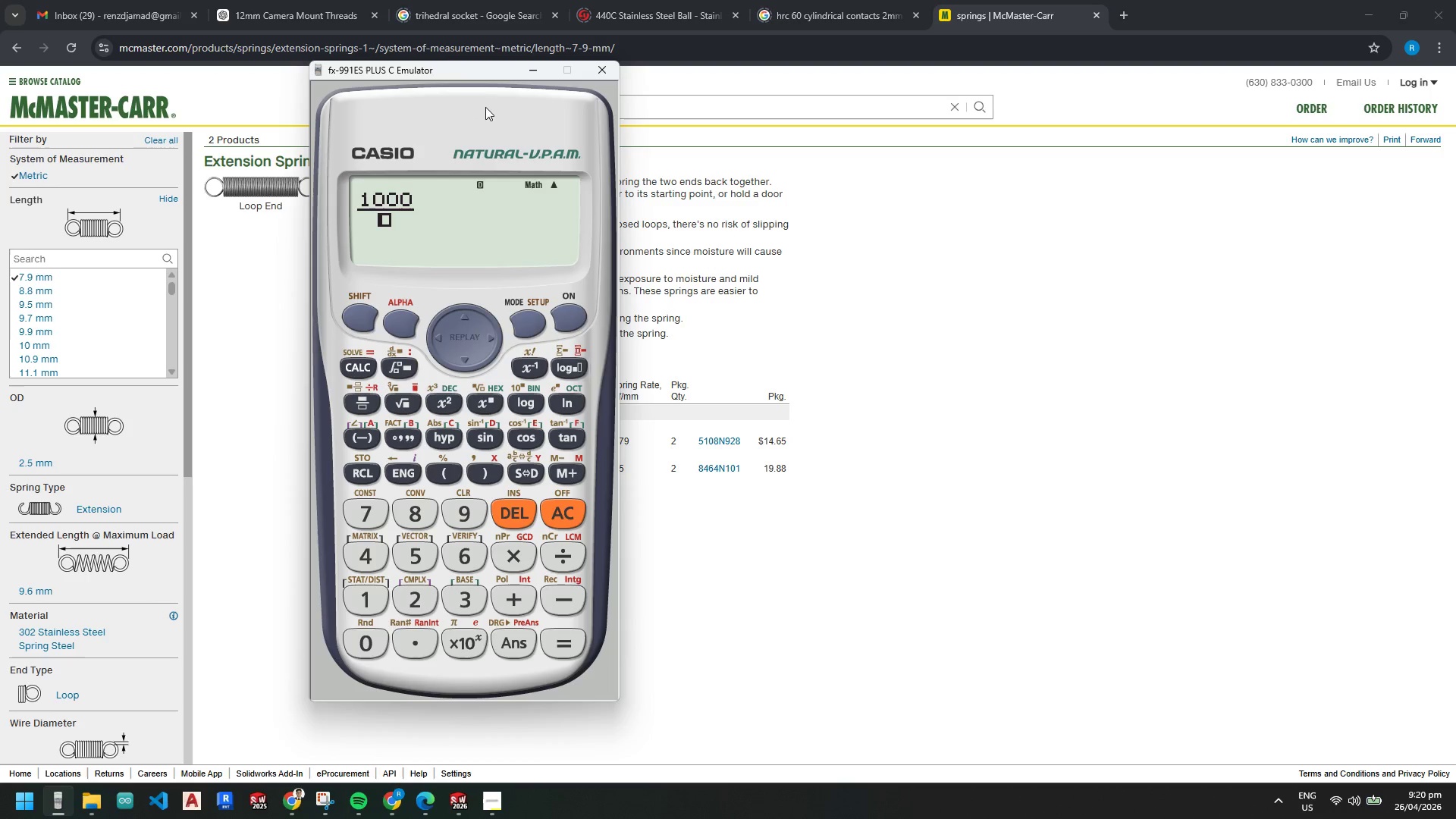 
left_click_drag(start_coordinate=[472, 73], to_coordinate=[259, 77])
 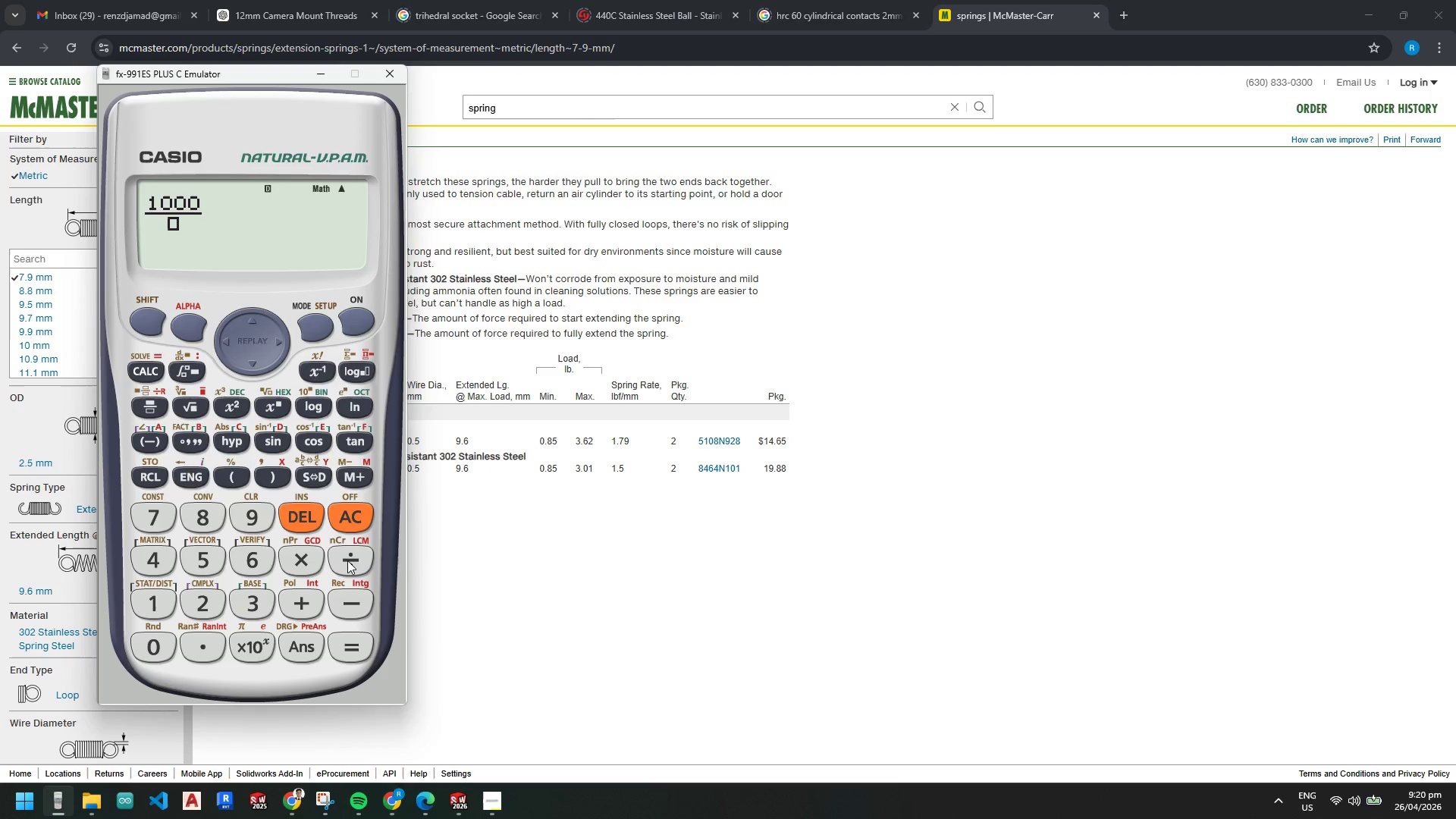 
double_click([343, 520])
 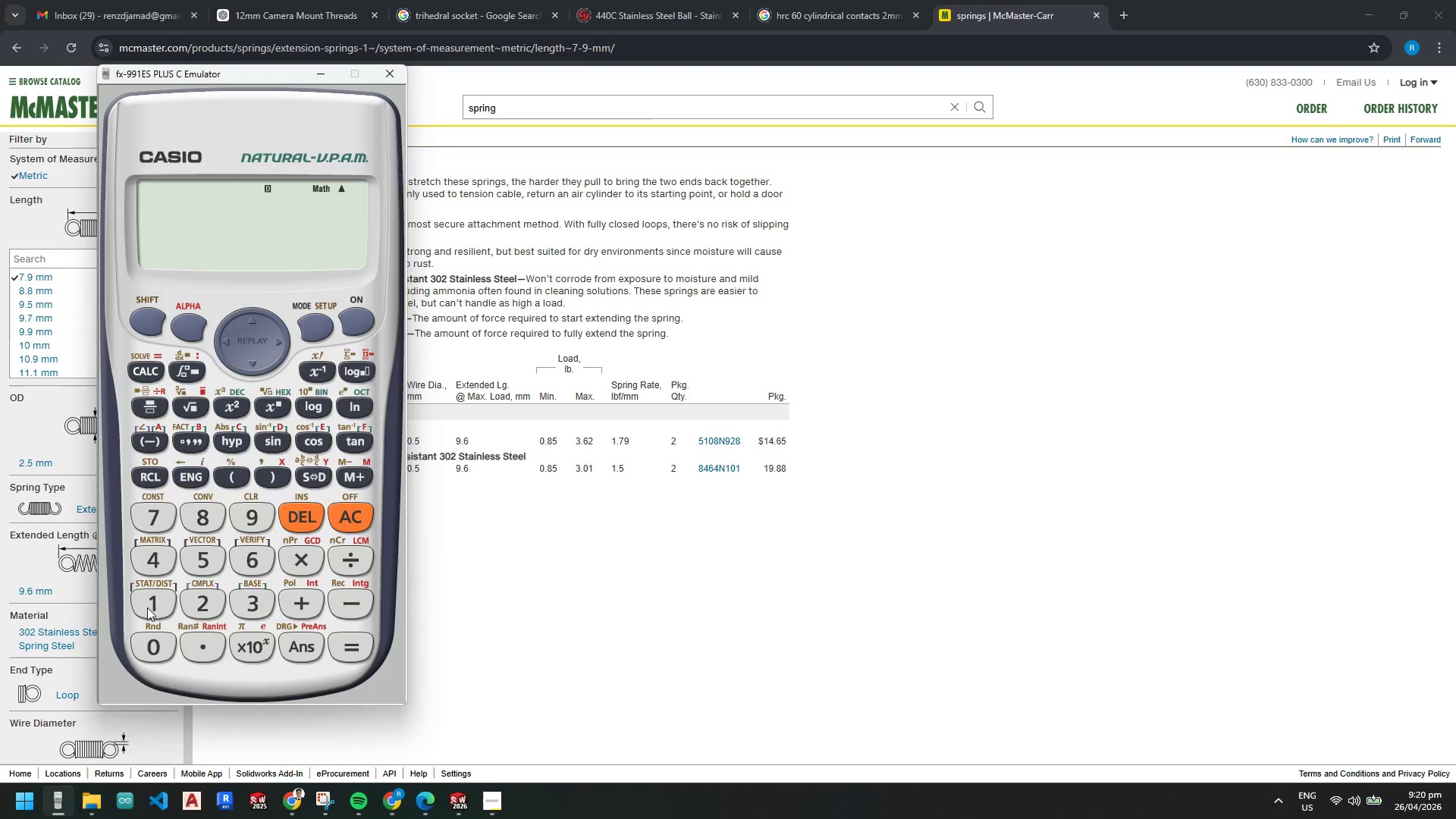 
left_click([149, 605])
 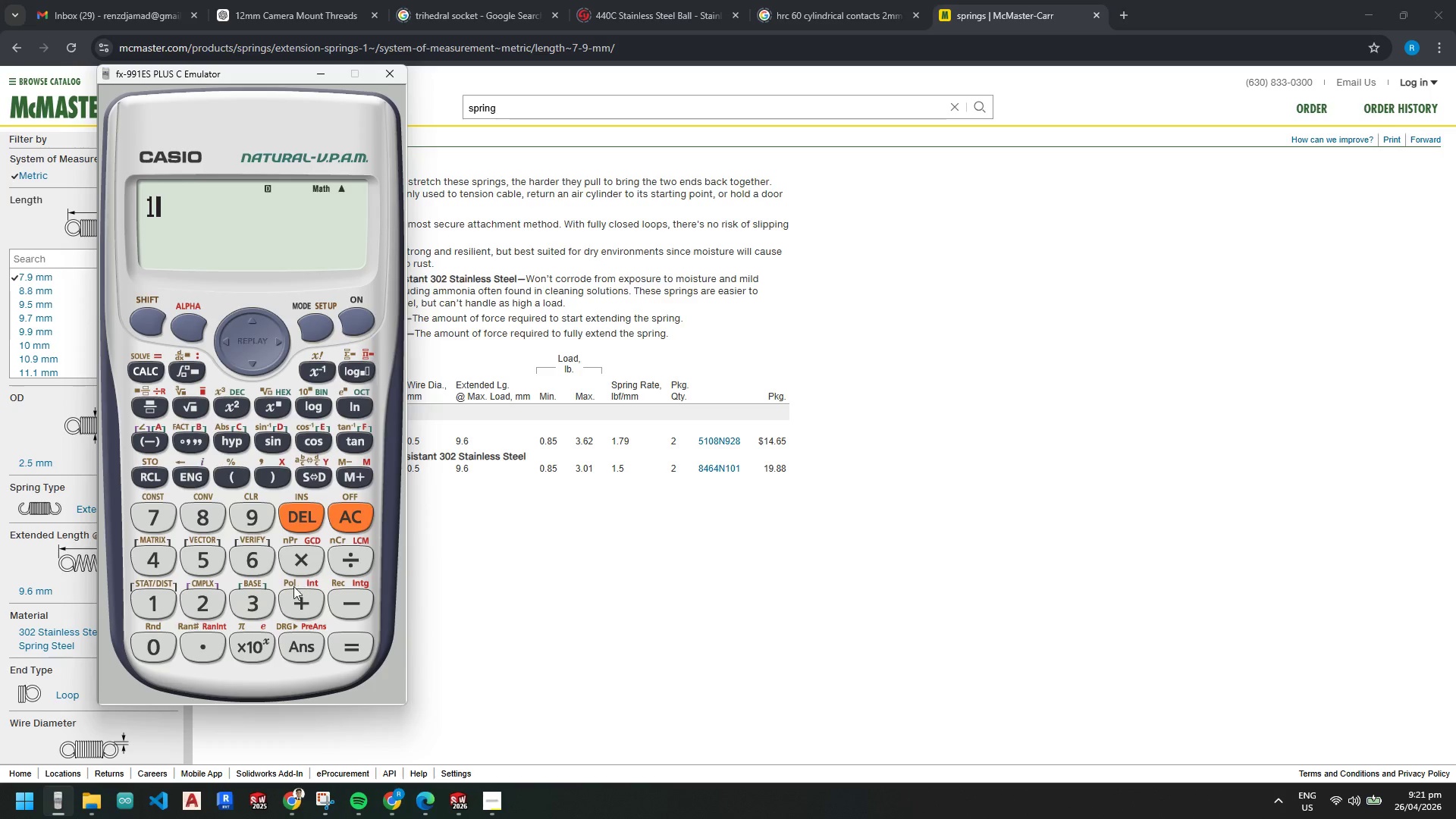 
left_click_drag(start_coordinate=[202, 646], to_coordinate=[200, 642])
 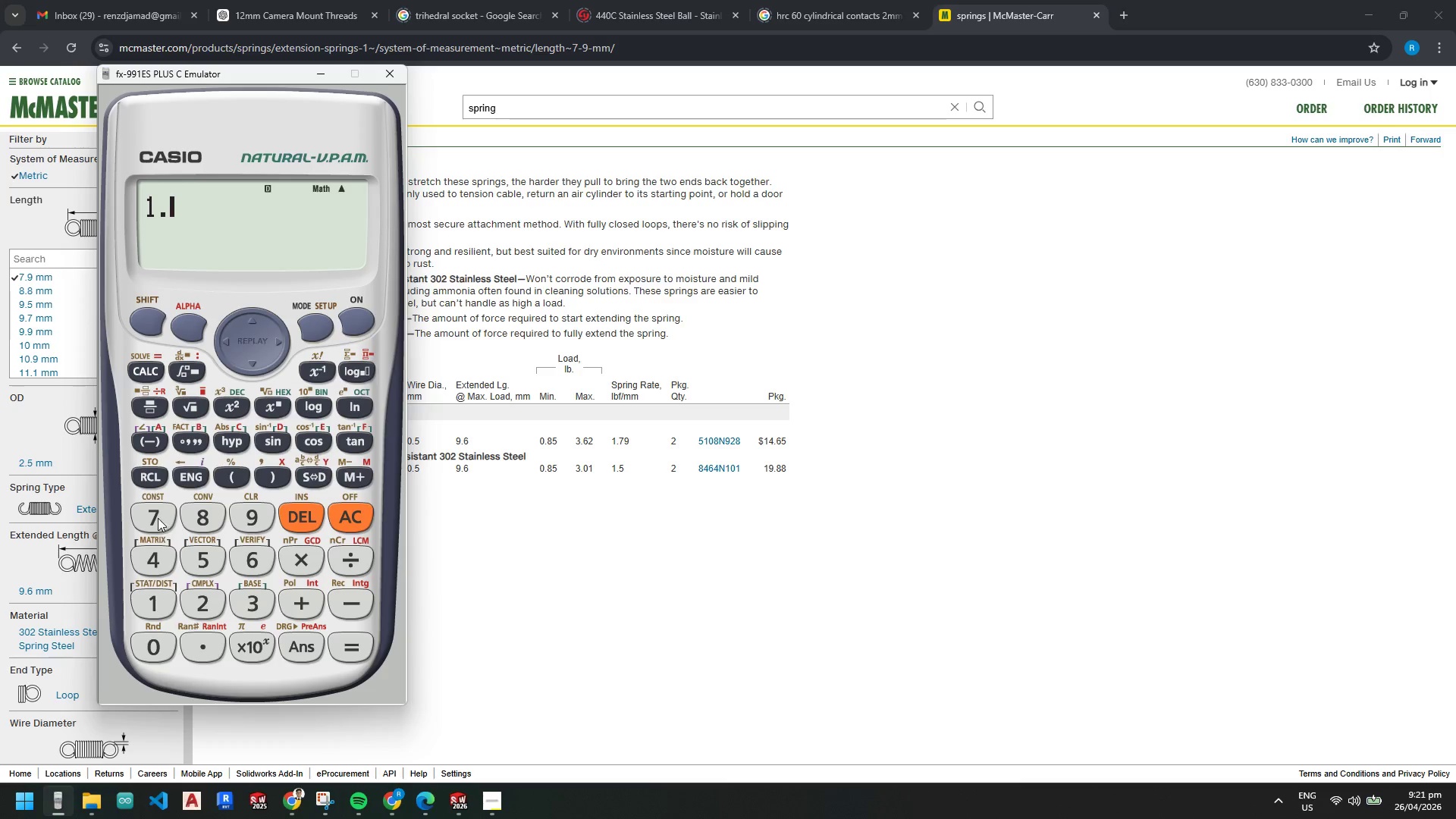 
left_click_drag(start_coordinate=[157, 517], to_coordinate=[169, 516])
 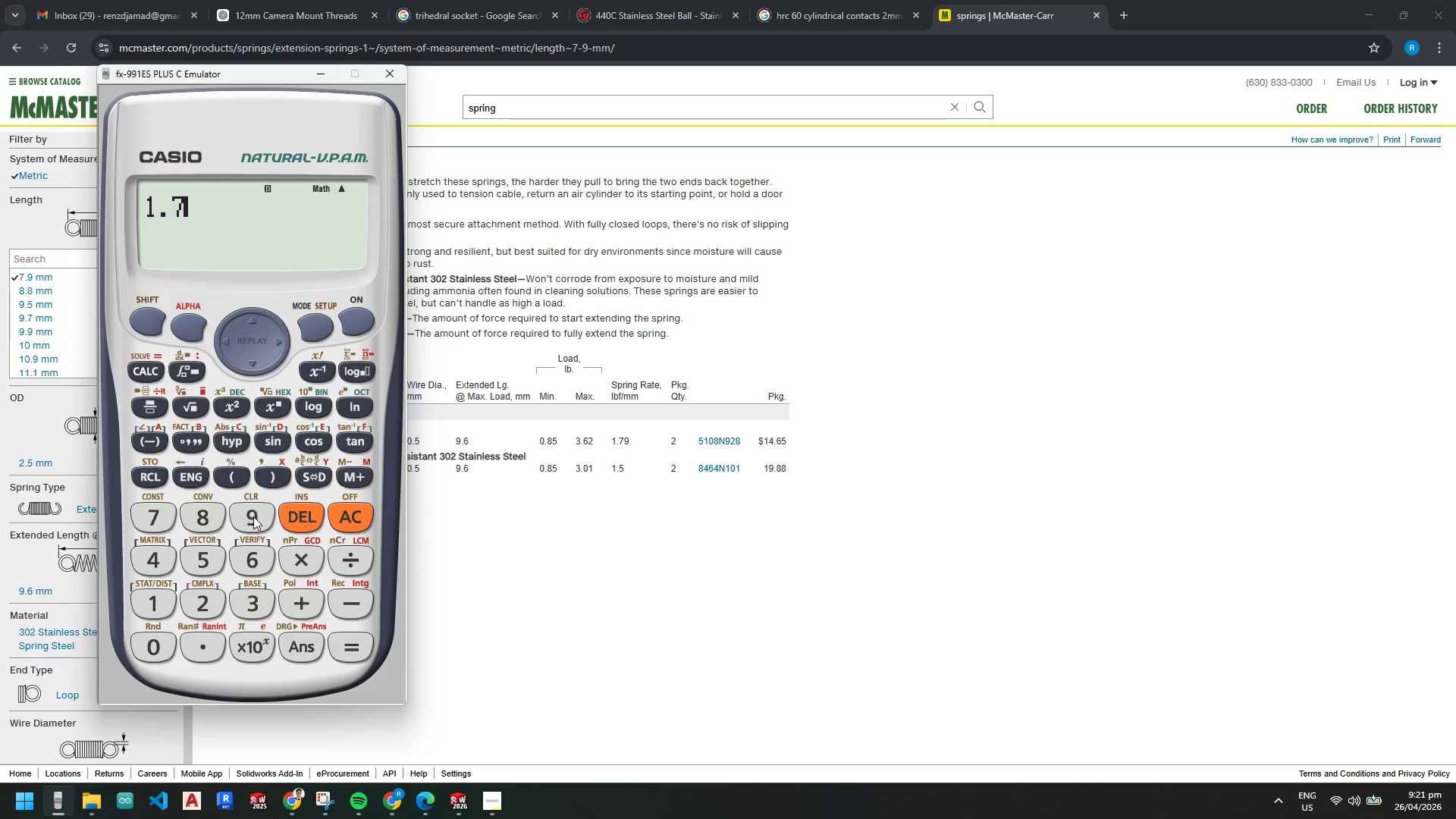 
triple_click([253, 516])
 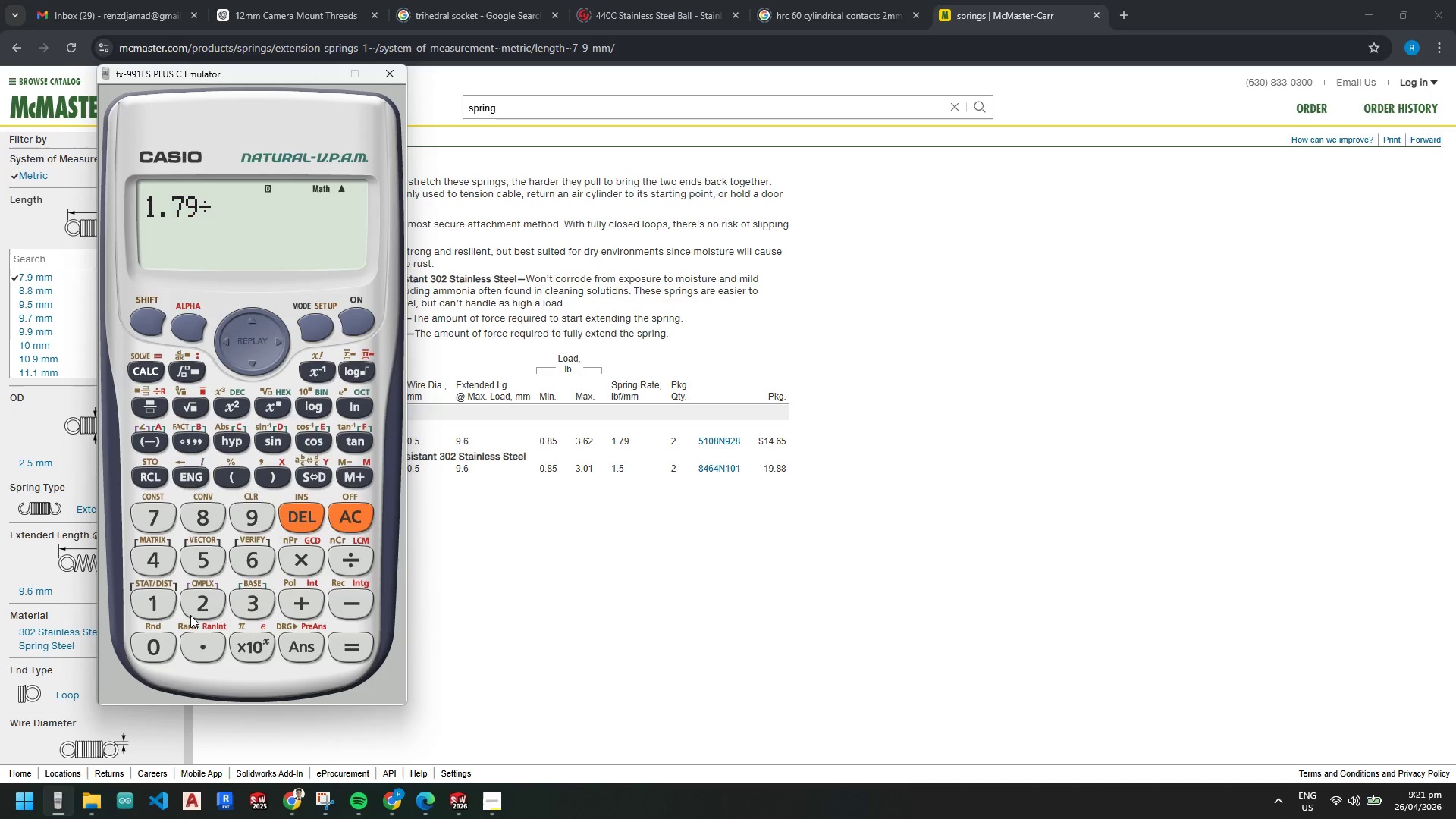 
left_click([193, 615])
 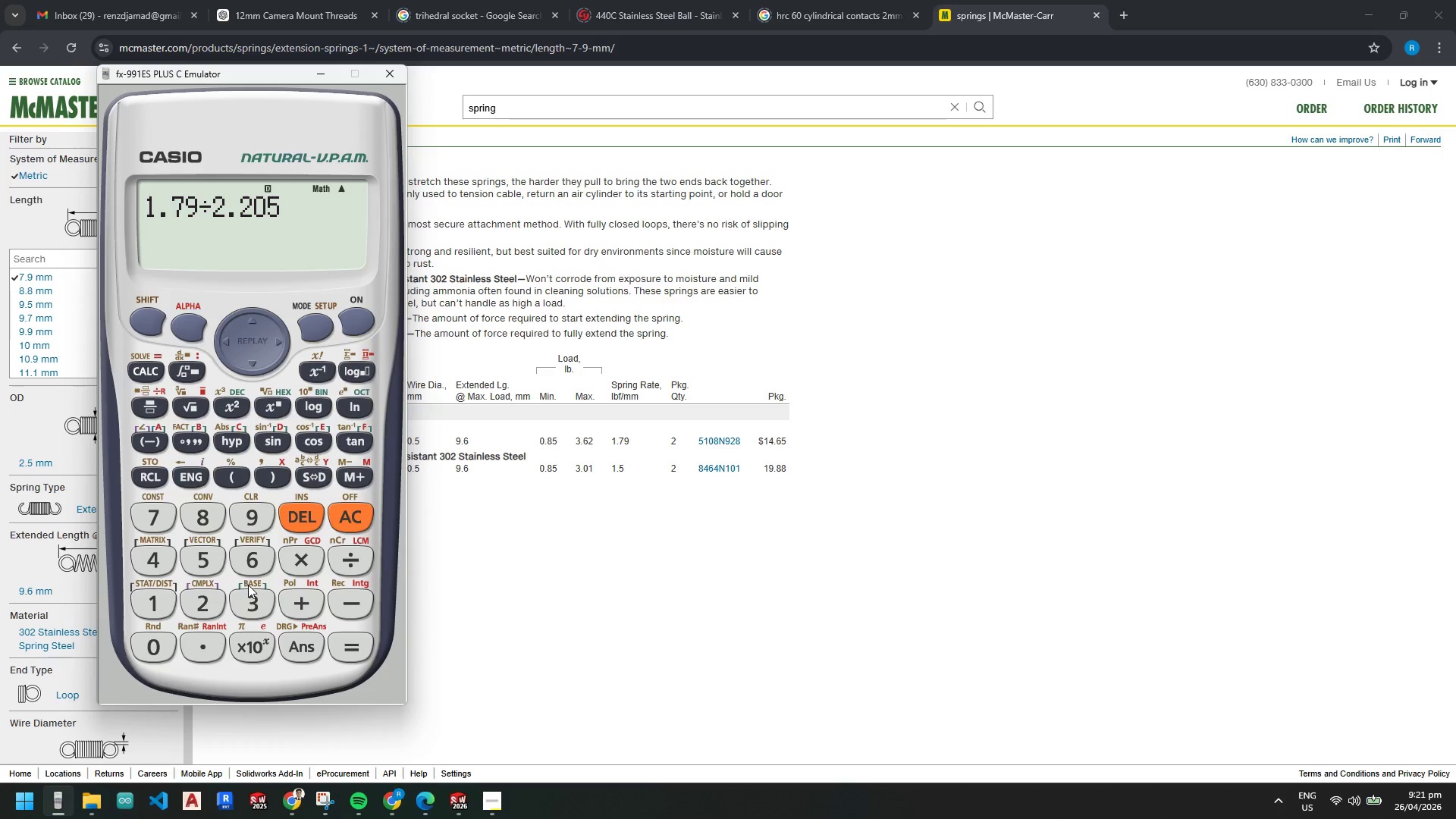 
wait(9.05)
 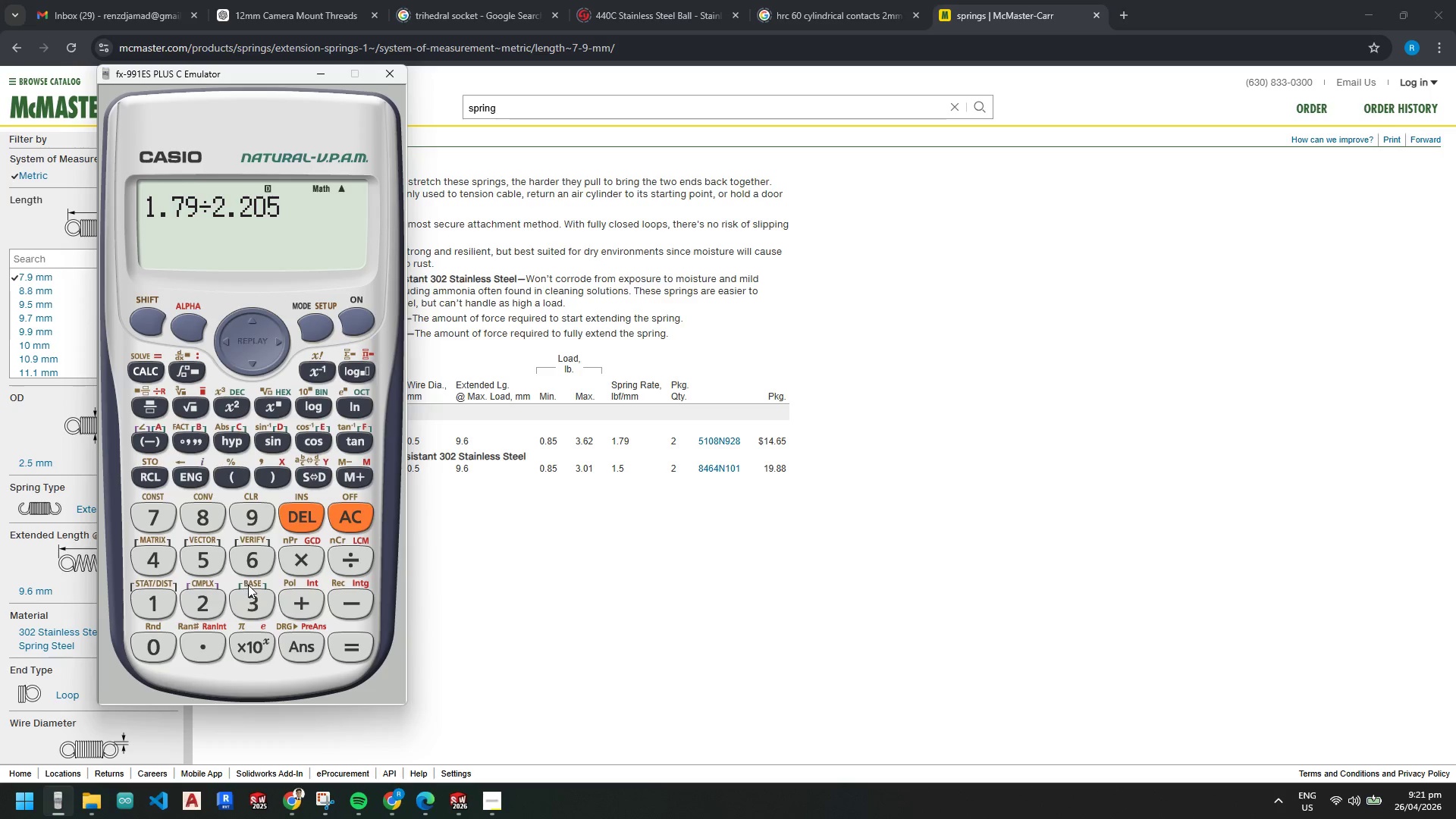 
left_click([310, 470])
 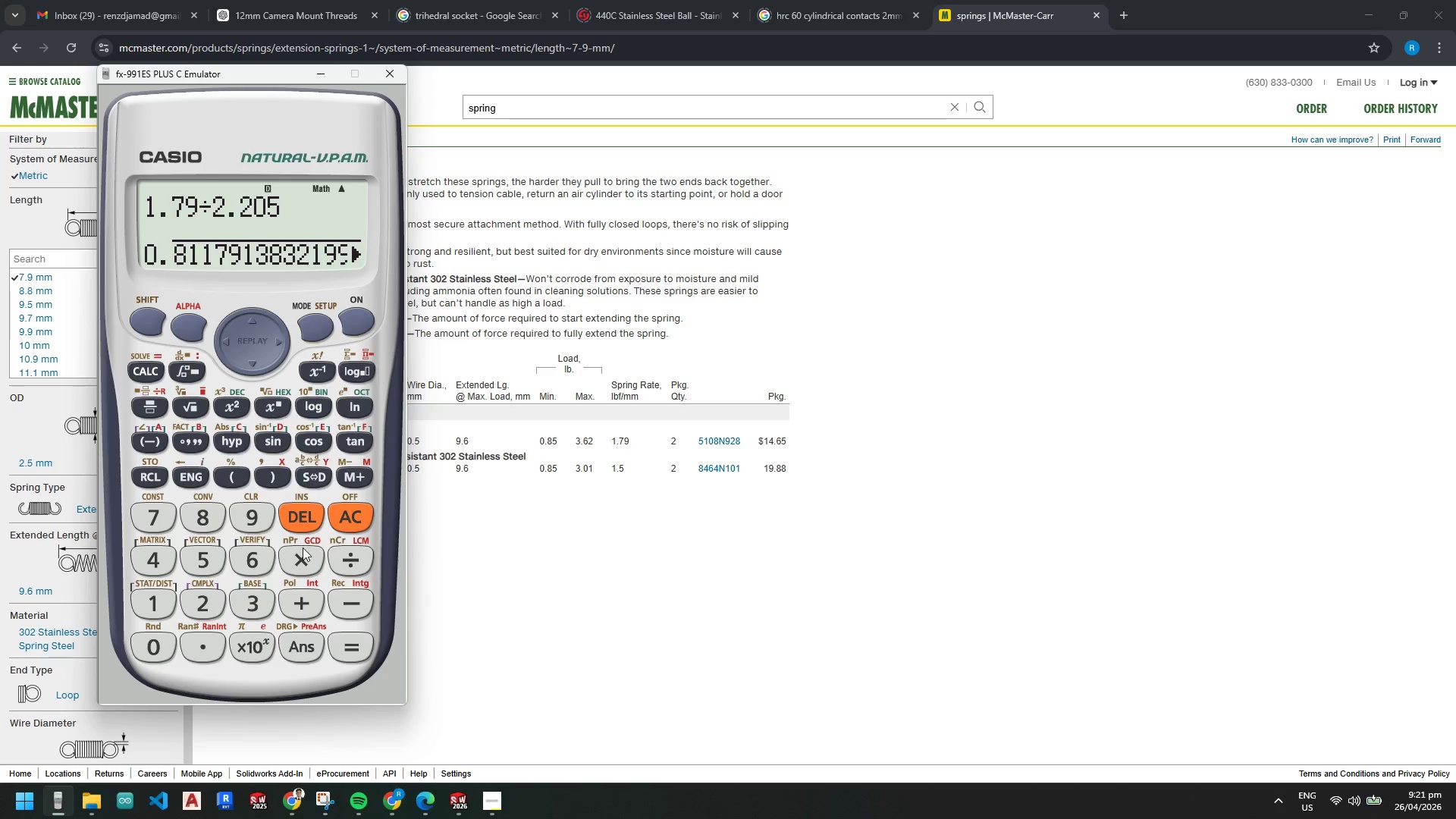 
left_click_drag(start_coordinate=[302, 557], to_coordinate=[297, 554])
 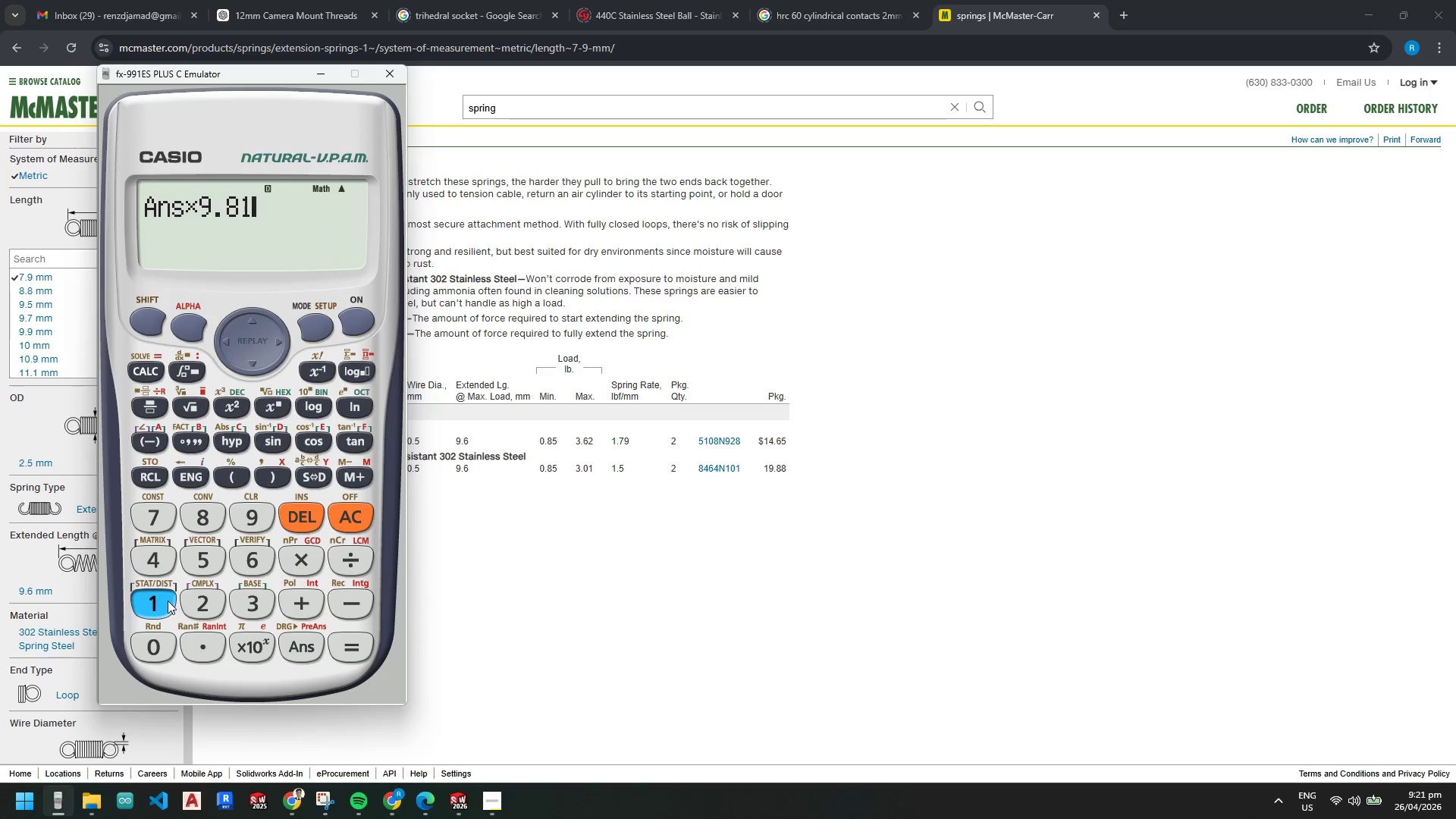 
left_click_drag(start_coordinate=[337, 650], to_coordinate=[334, 645])
 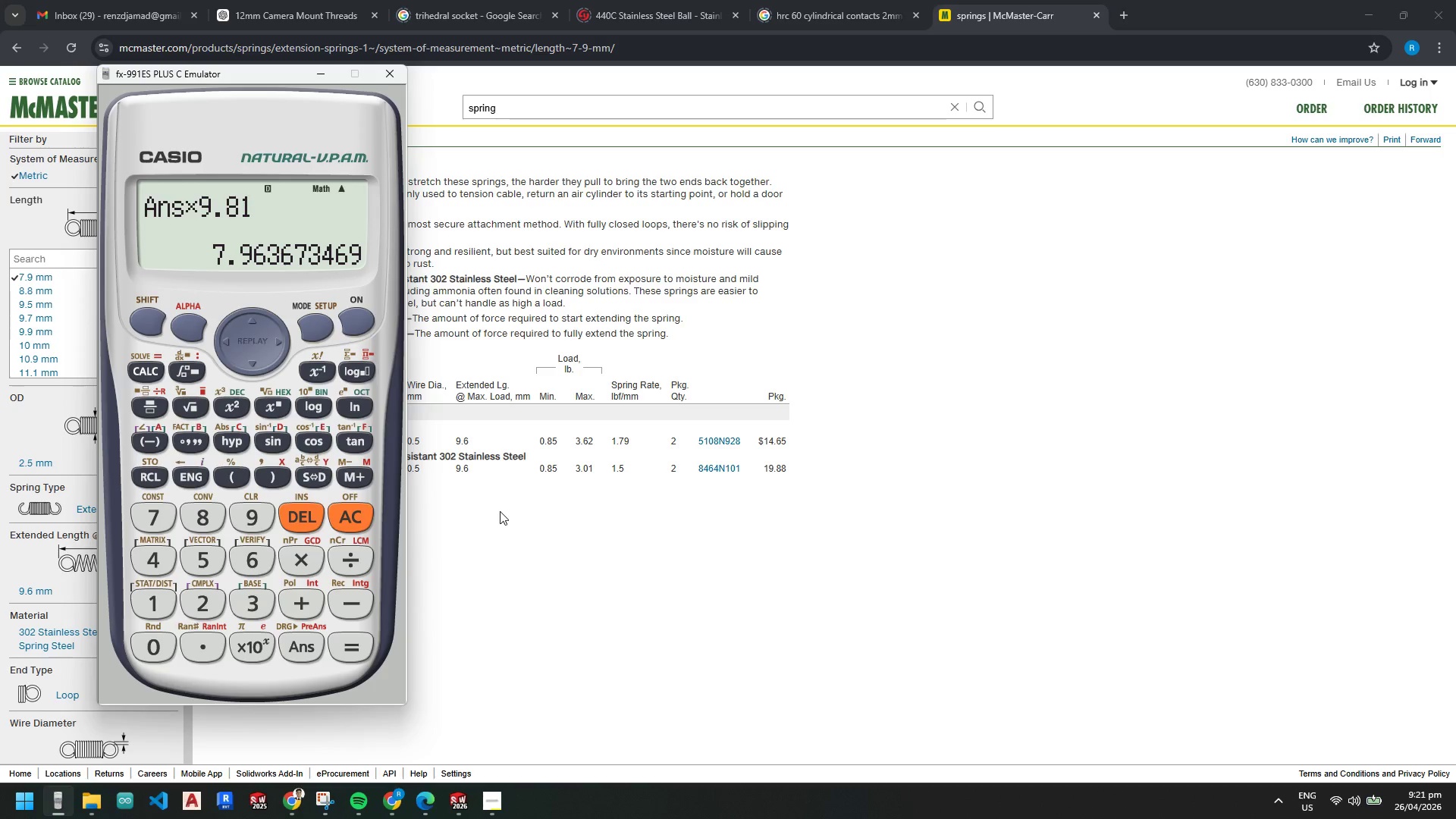 
wait(5.02)
 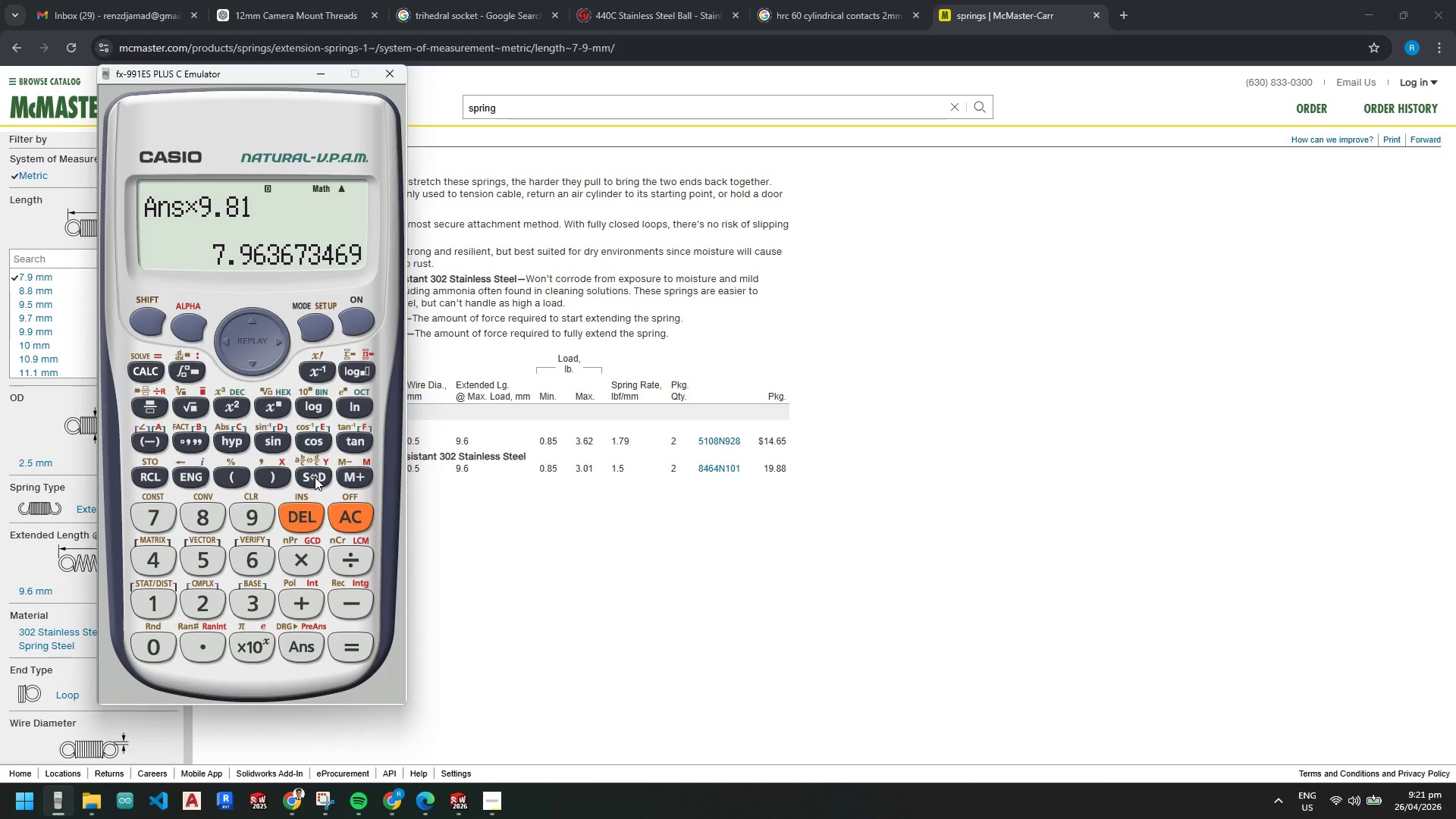 
left_click([495, 524])
 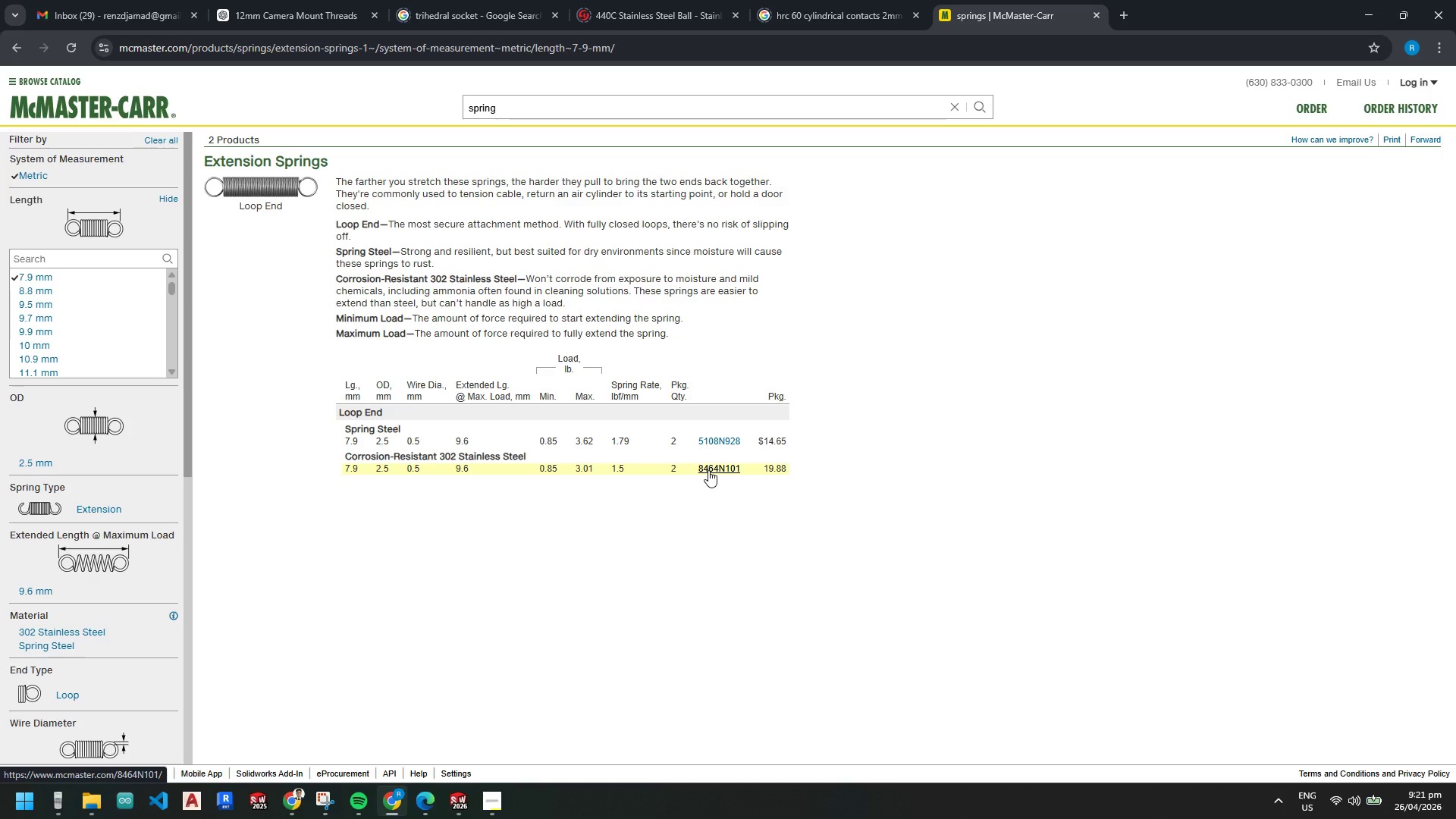 
wait(34.2)
 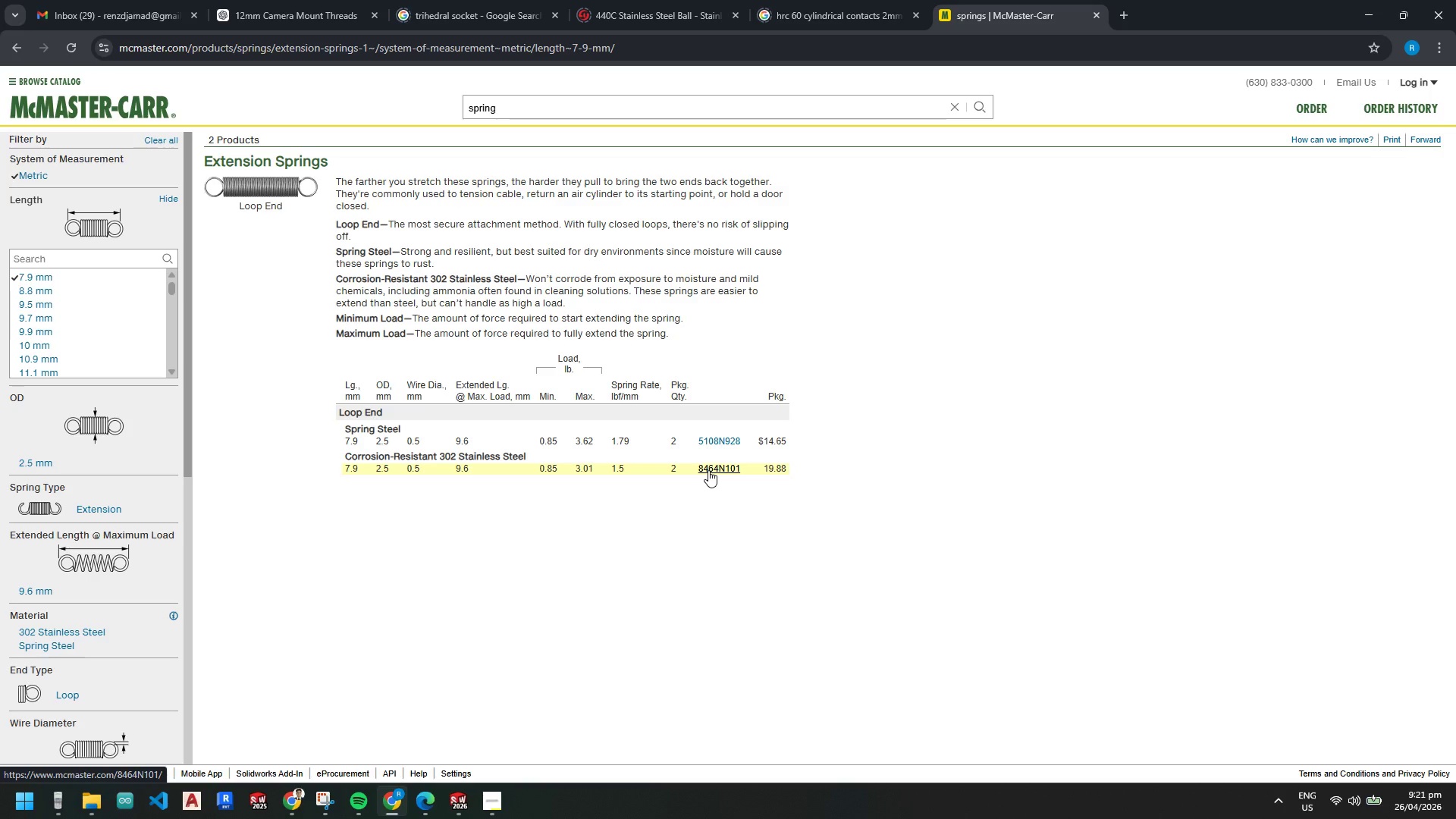 
left_click([711, 471])
 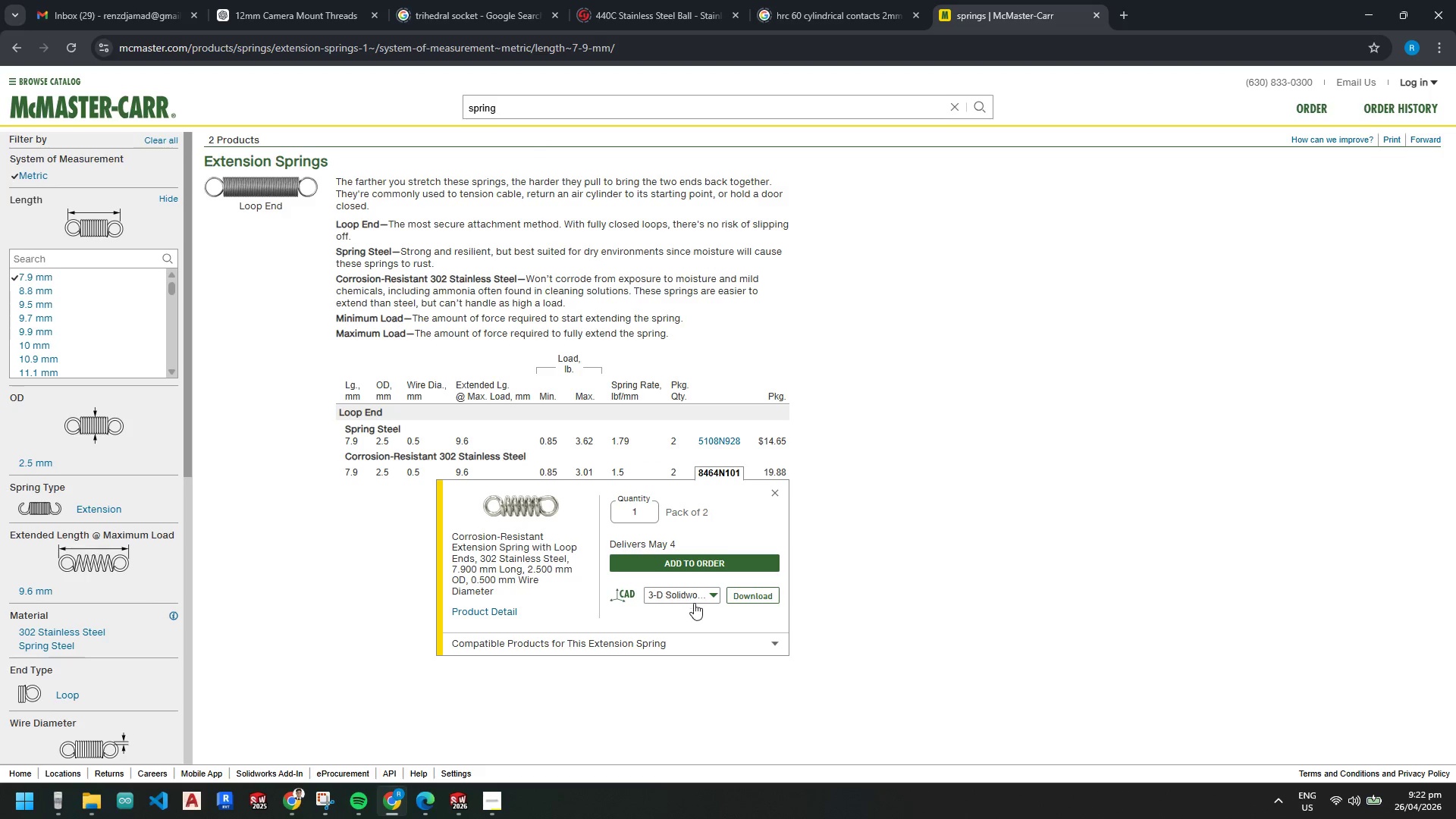 
left_click([752, 597])
 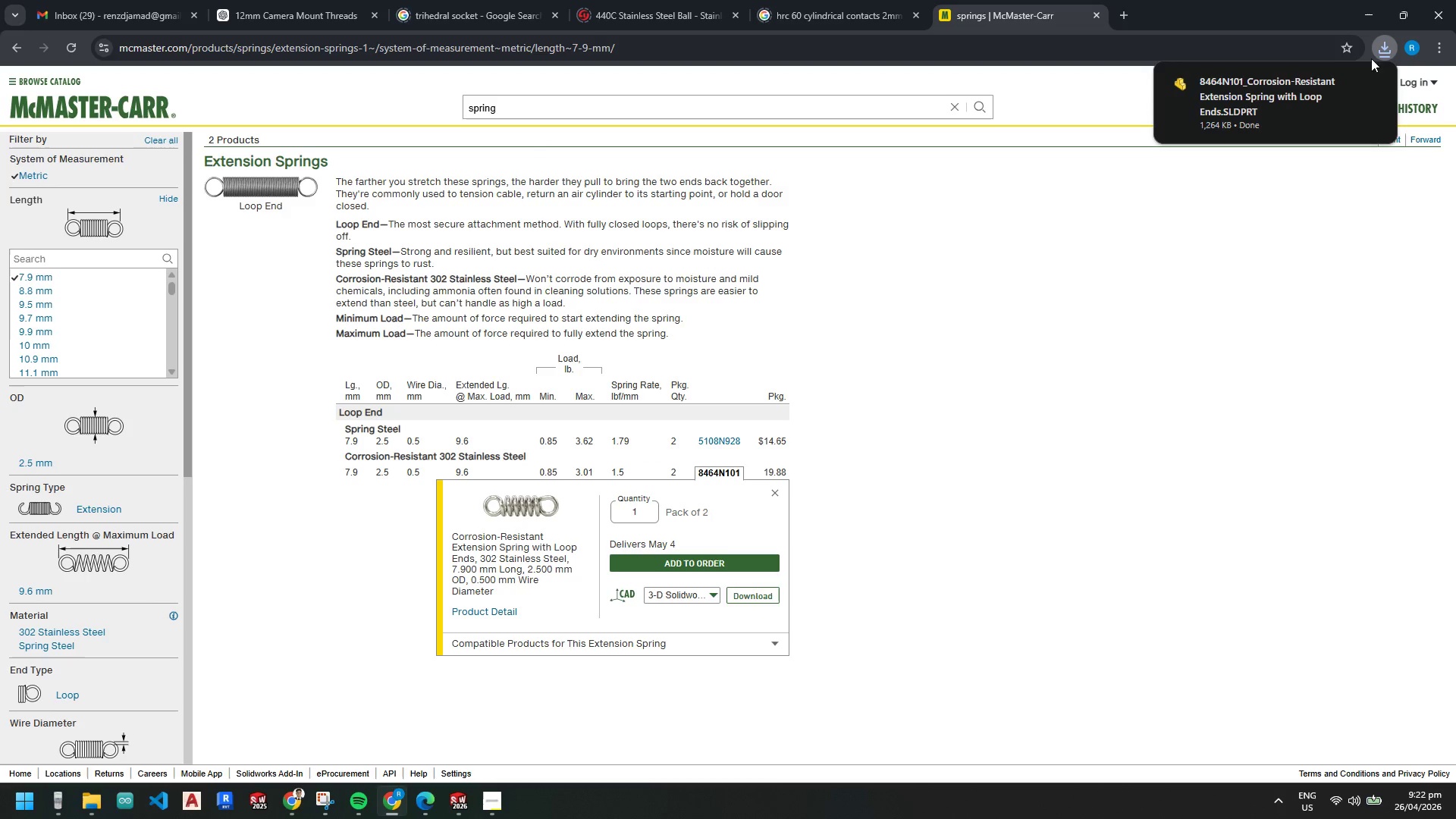 
left_click([1236, 92])
 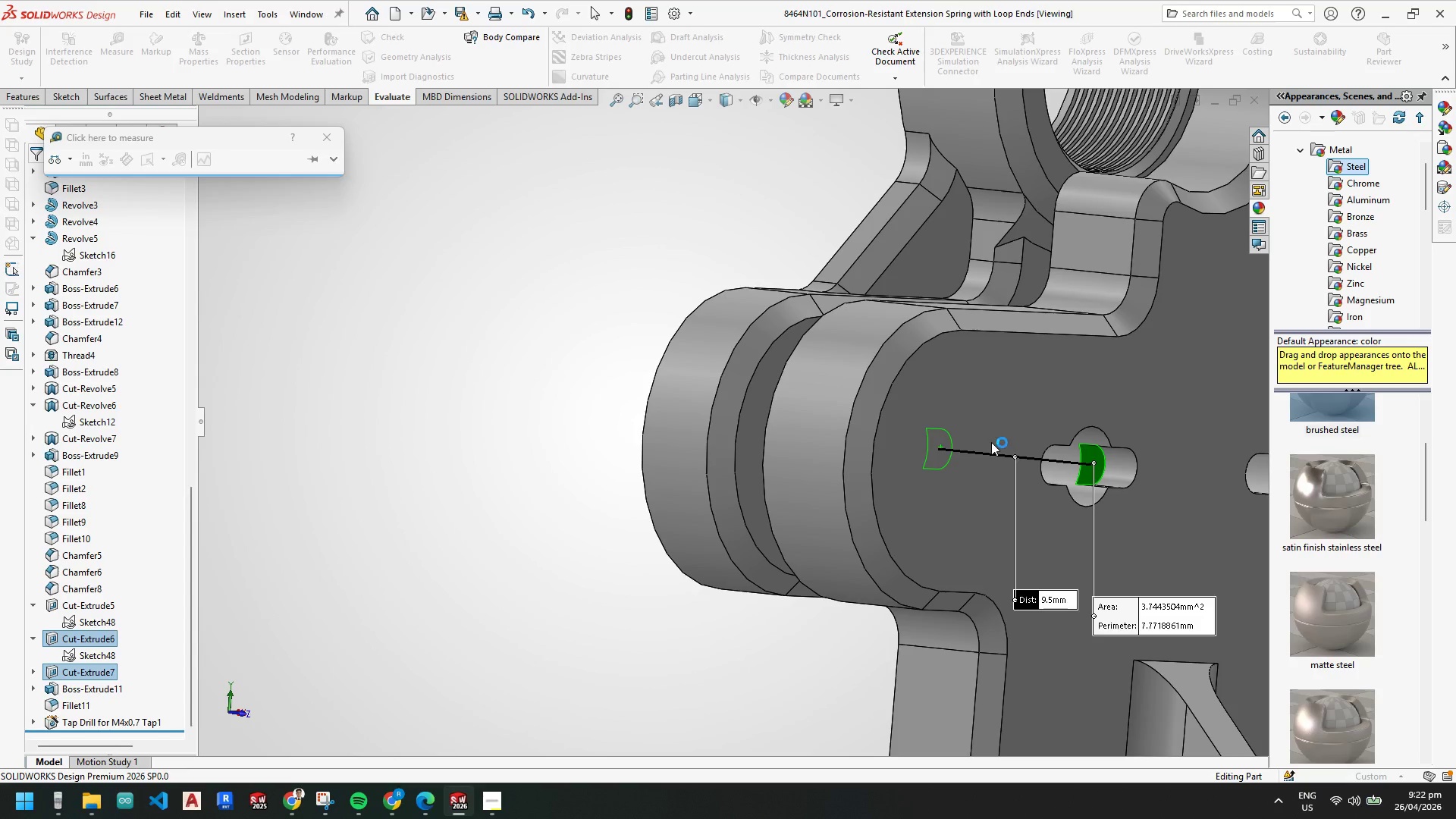 
scroll: coordinate [761, 415], scroll_direction: up, amount: 5.0
 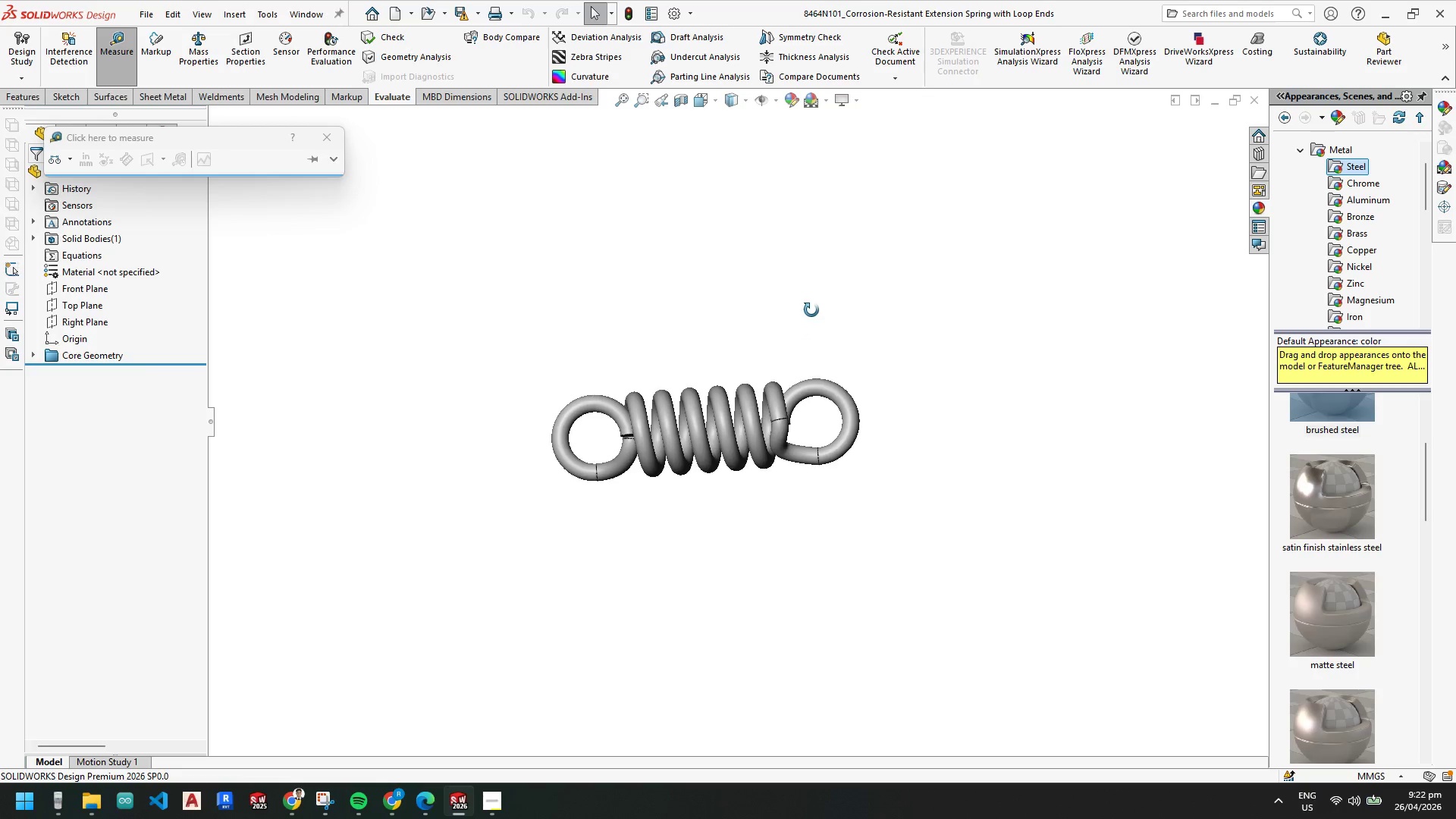 
scroll: coordinate [757, 428], scroll_direction: down, amount: 6.0
 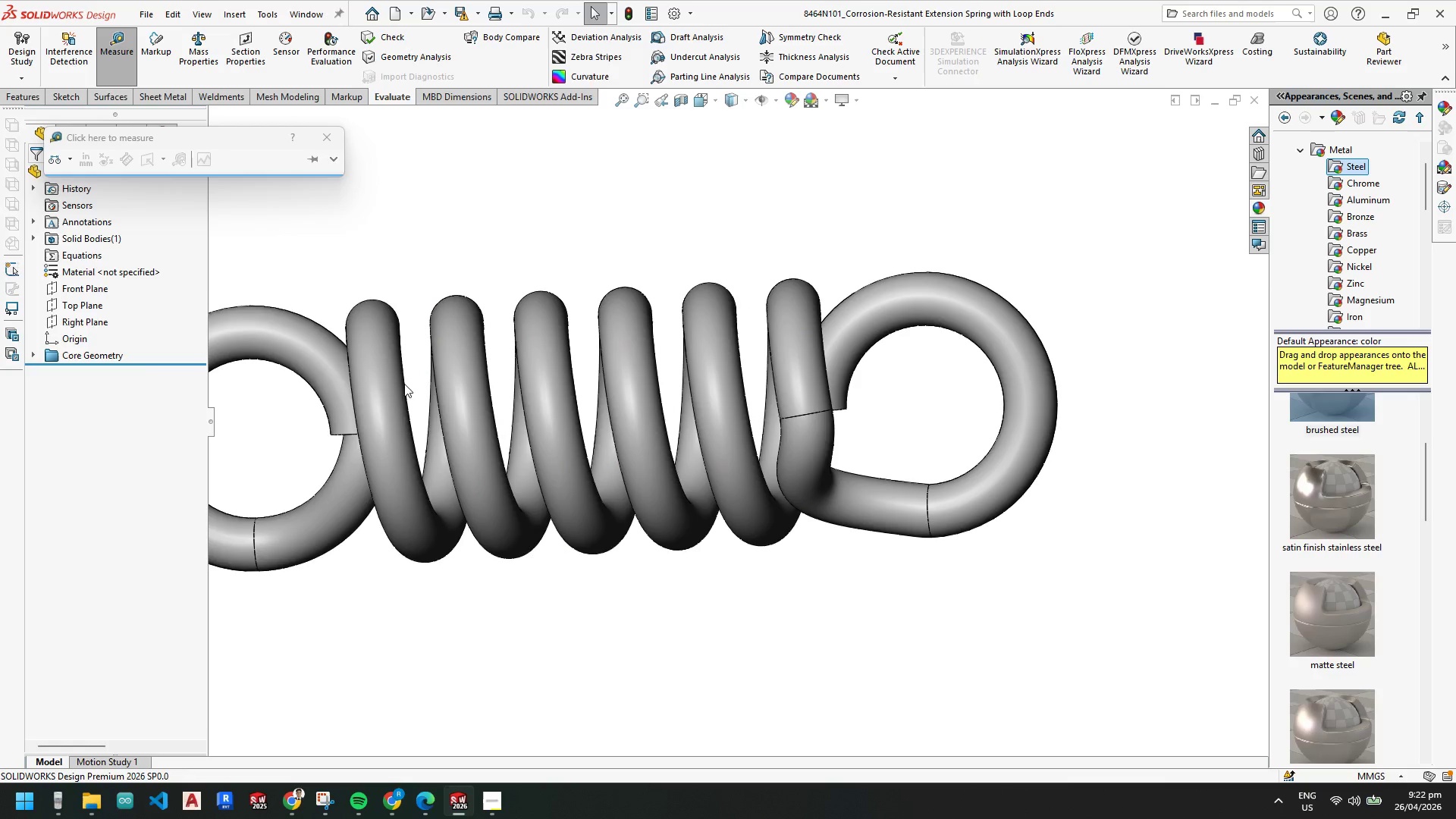 
scroll: coordinate [335, 384], scroll_direction: up, amount: 3.0
 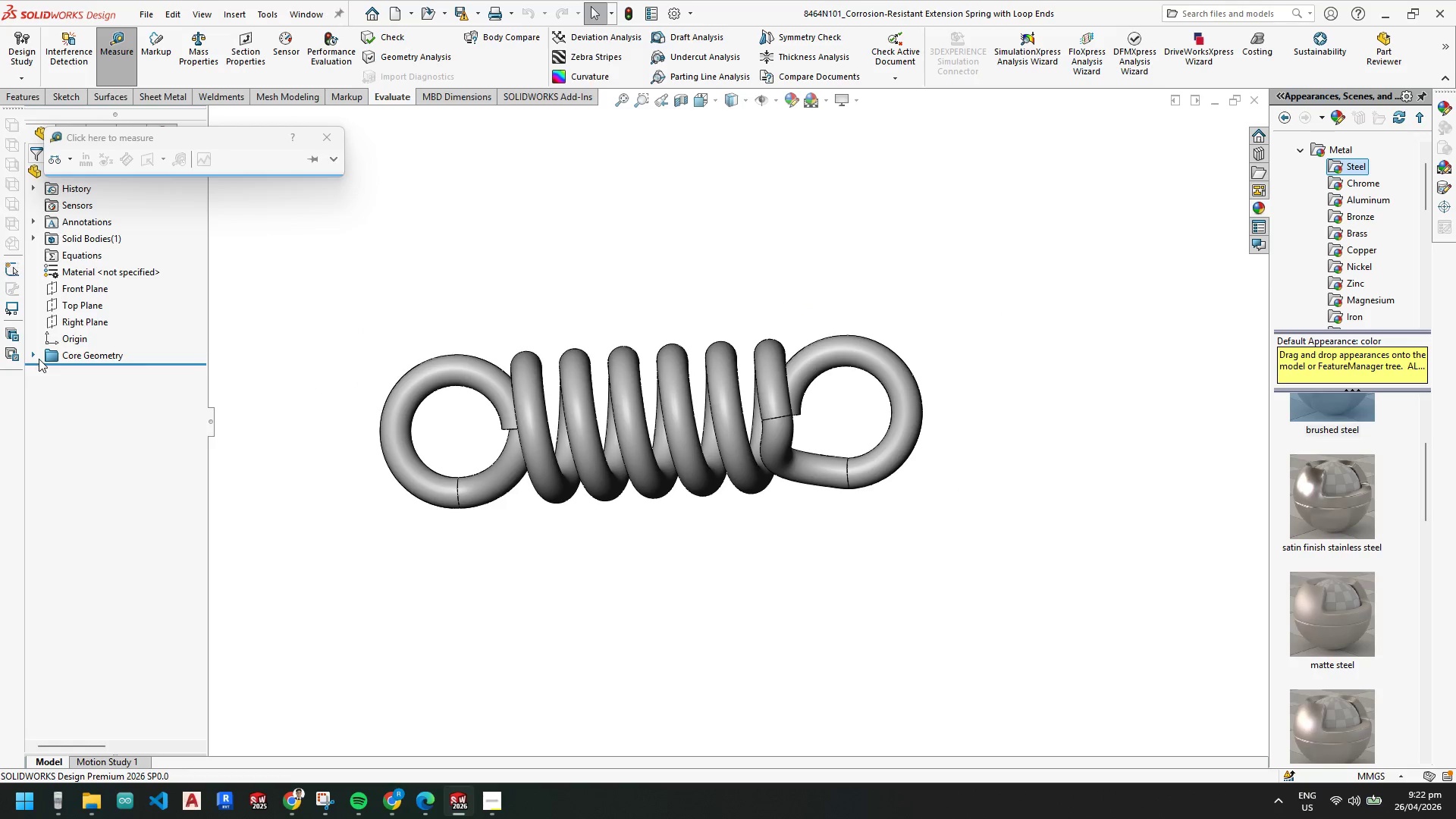 
left_click([30, 353])
 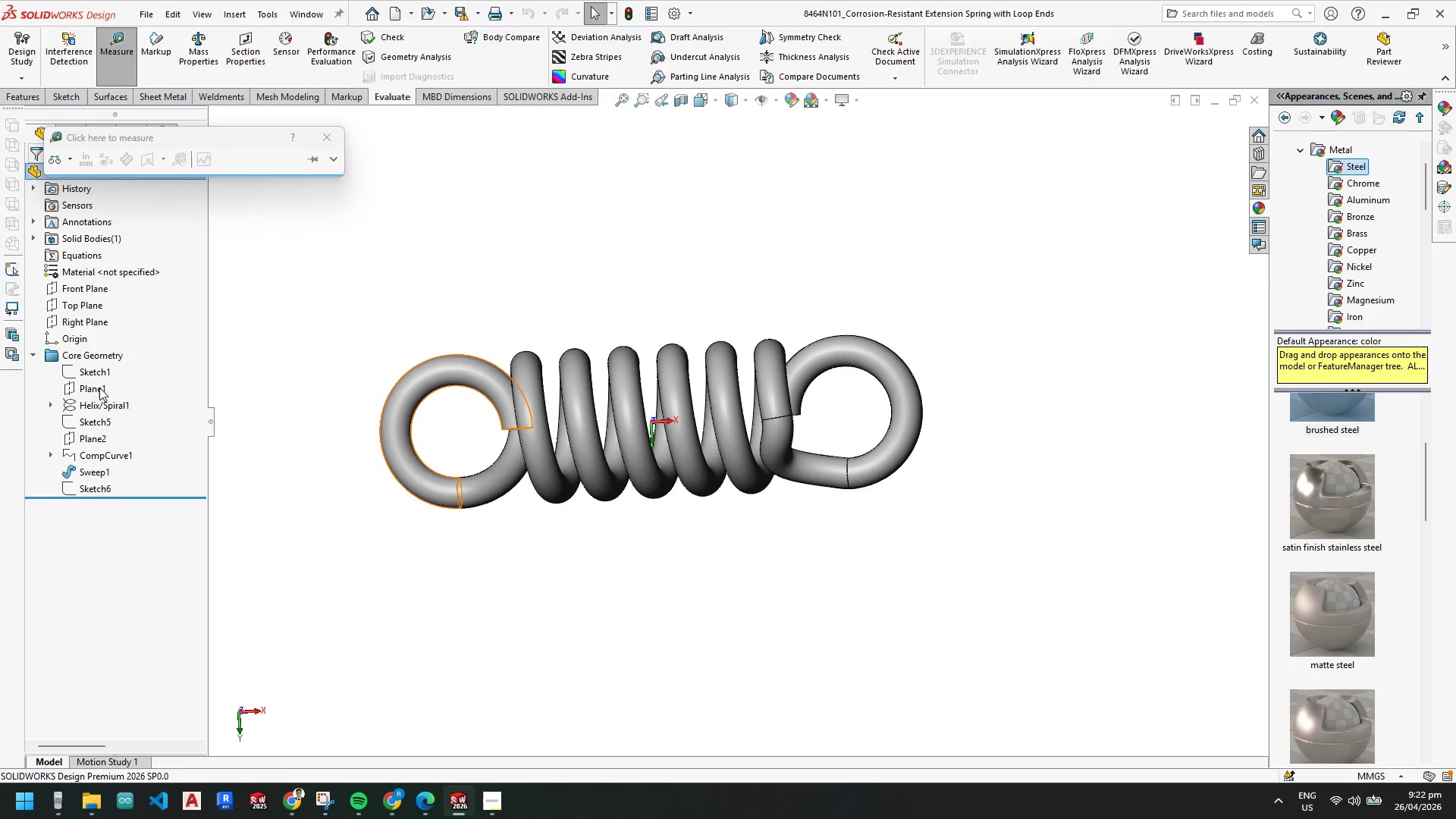 
mouse_move([79, 403])
 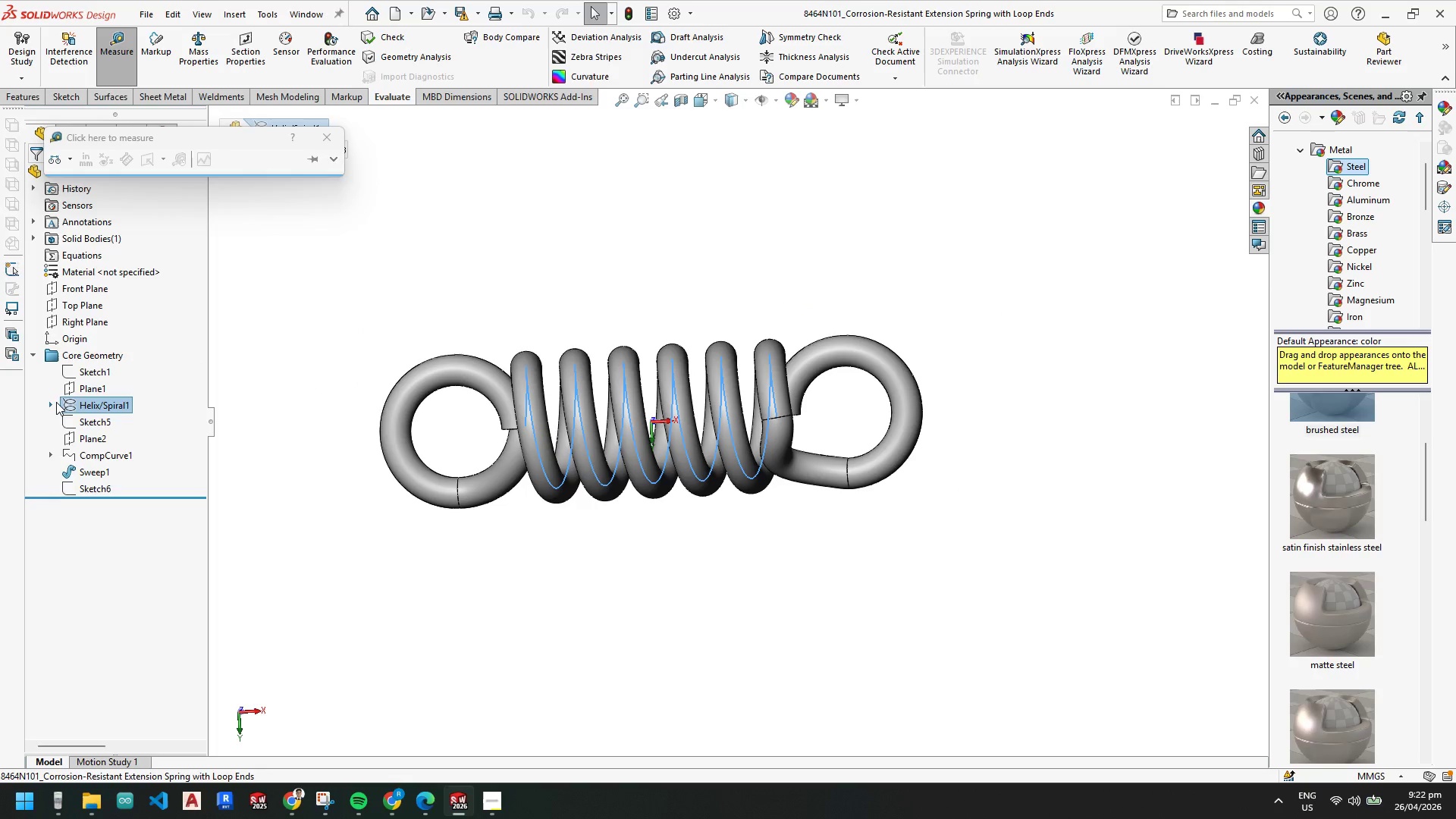 
left_click([56, 402])
 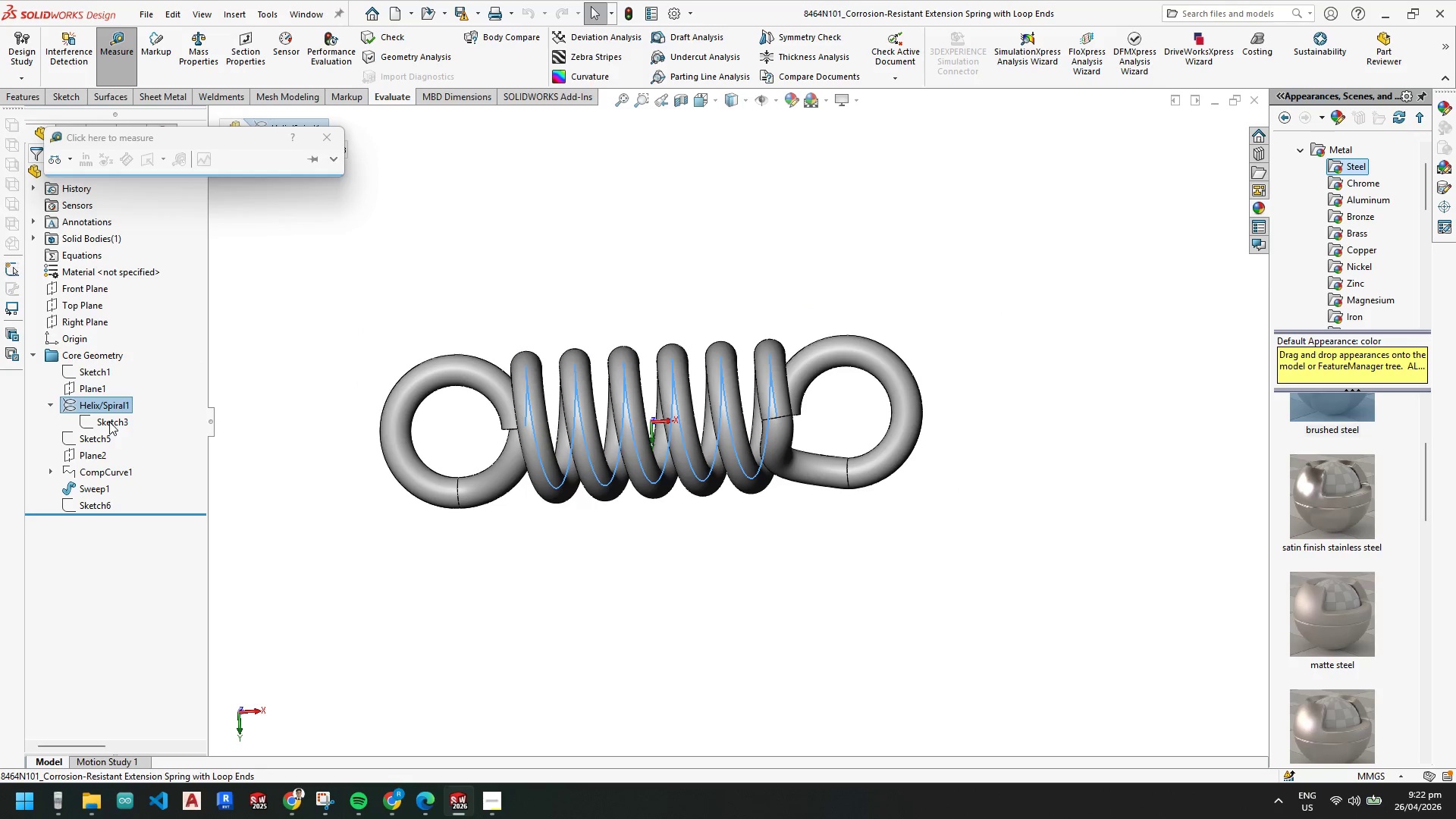 
left_click([108, 422])
 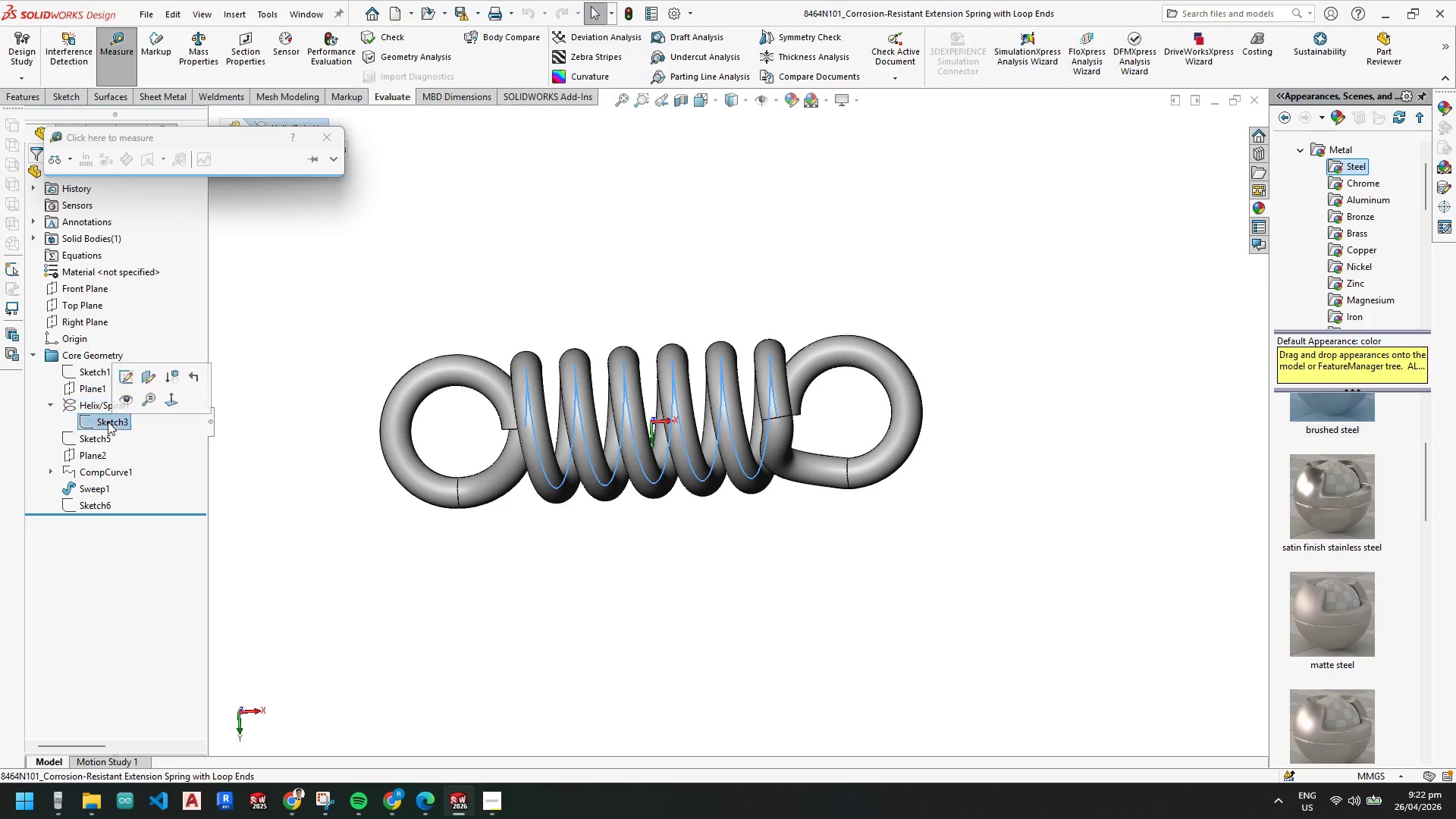 
right_click([108, 422])
 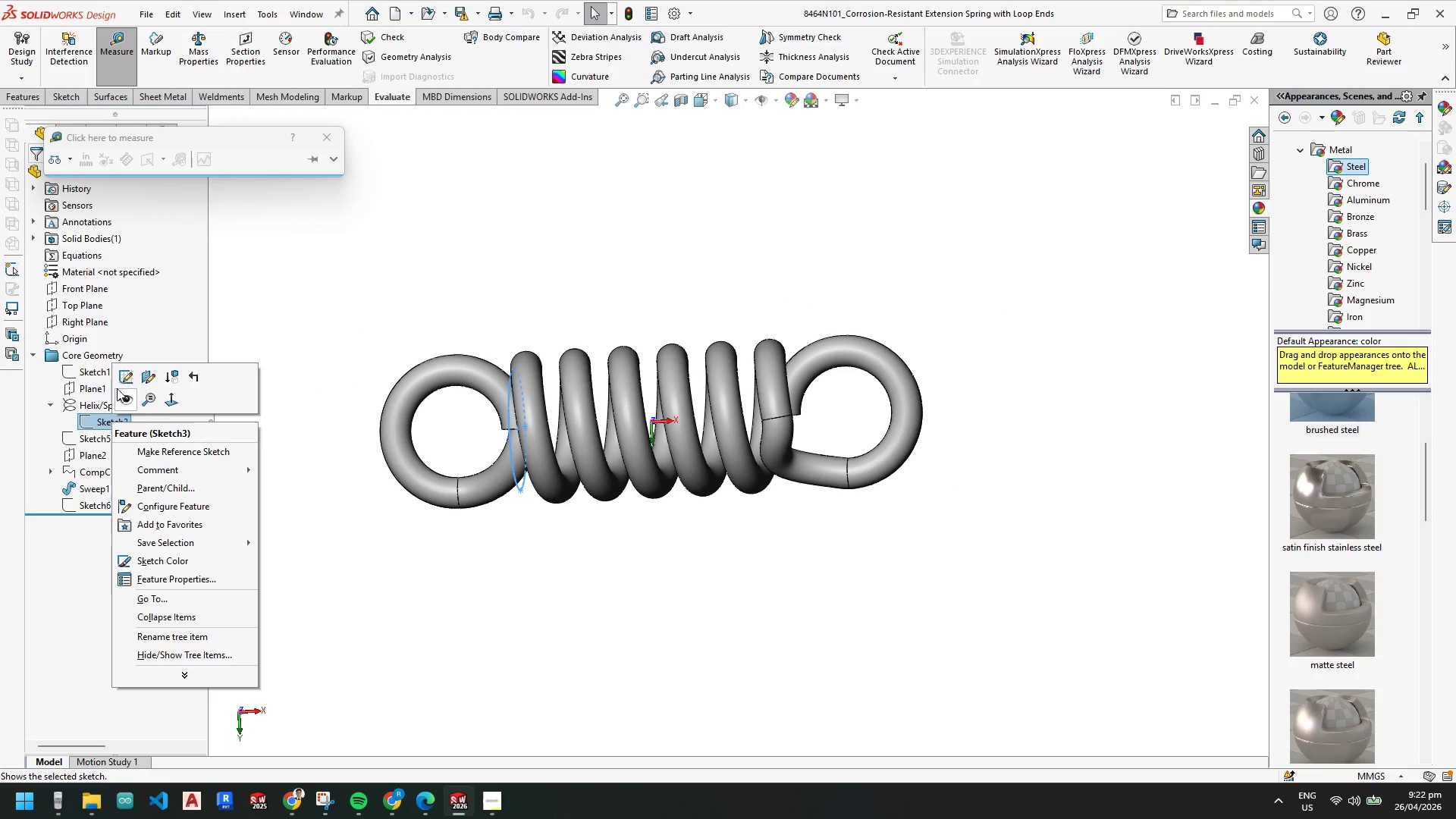 
left_click([120, 384])
 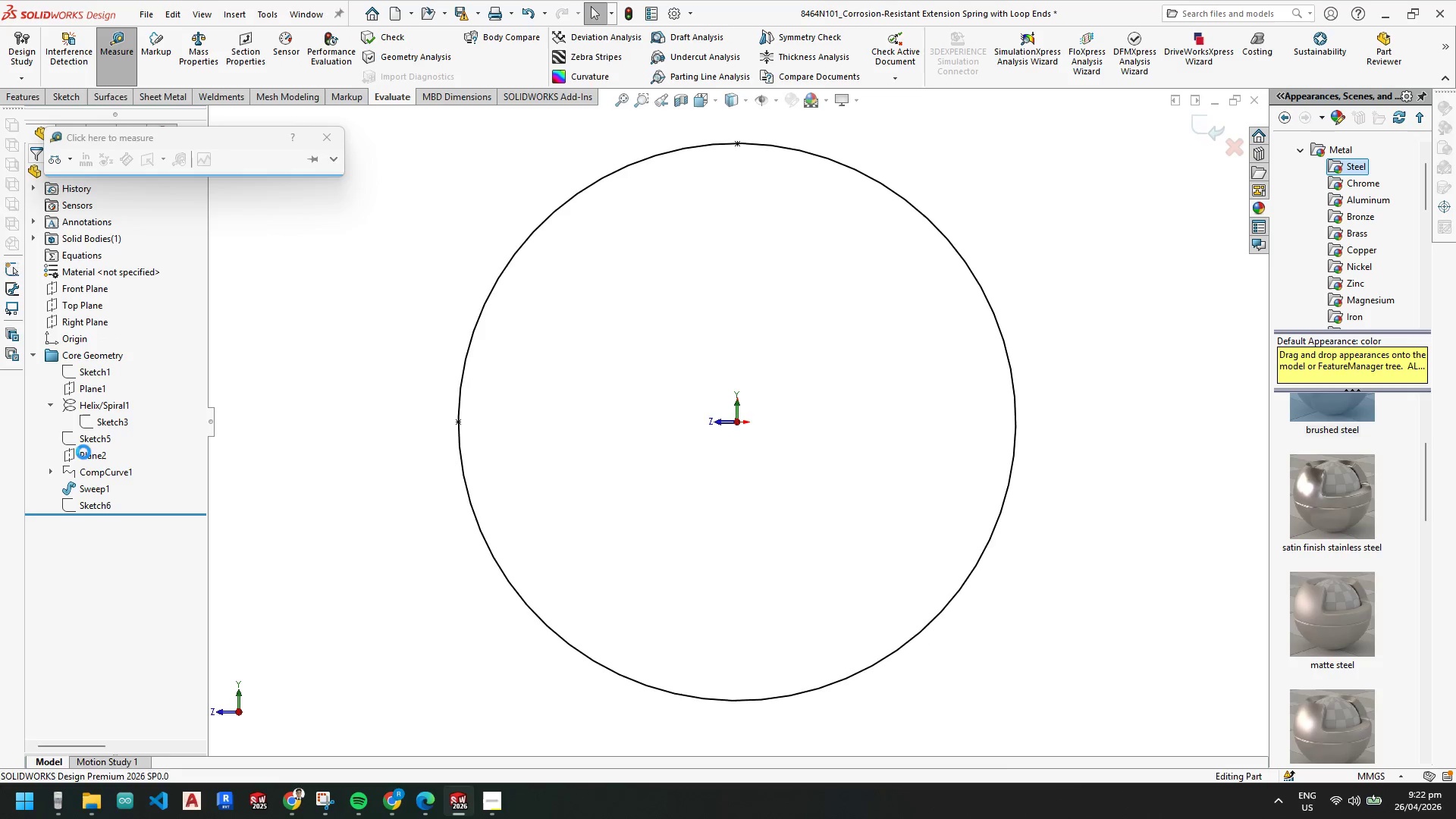 
left_click([99, 438])
 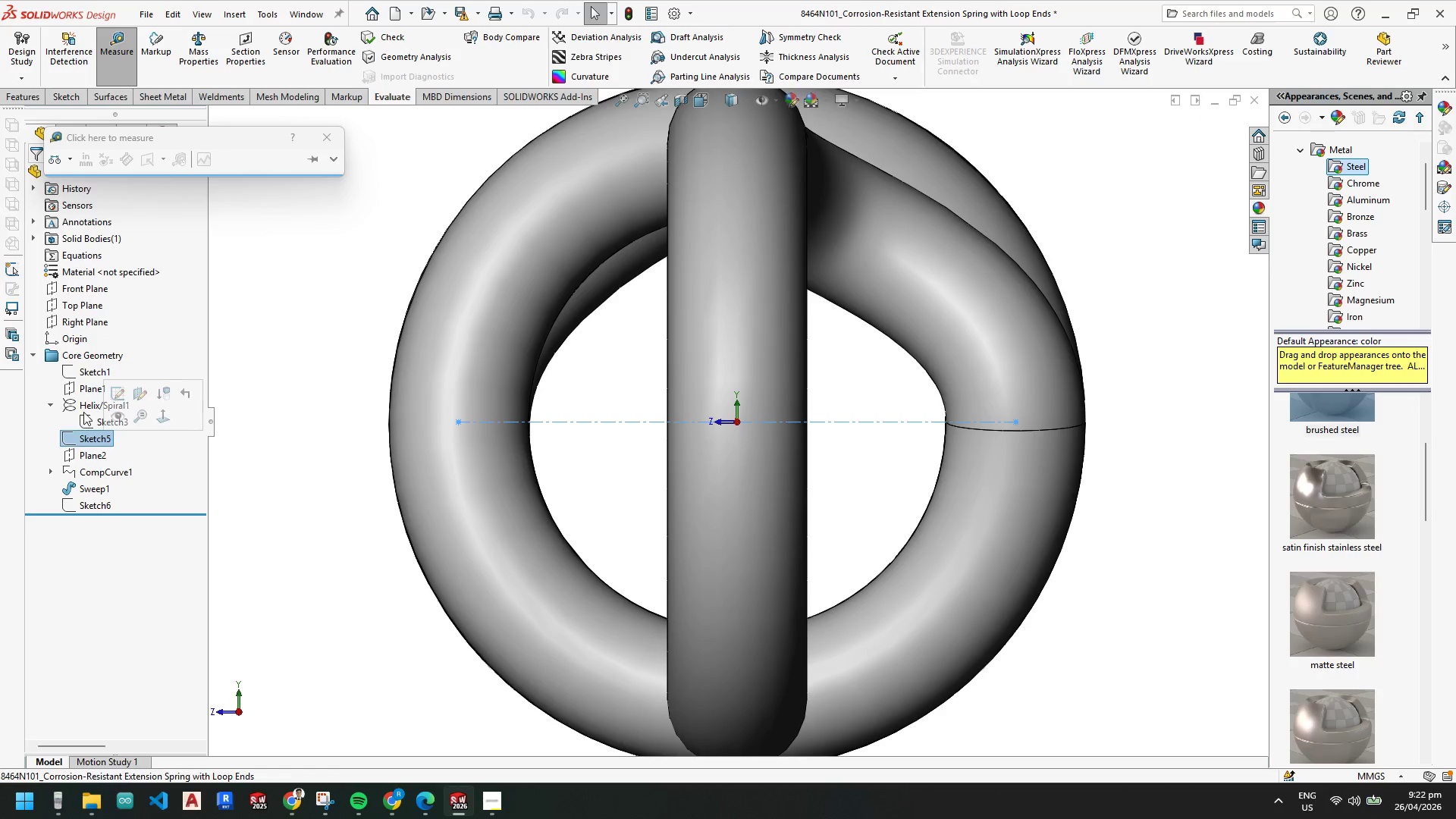 
scroll: coordinate [656, 471], scroll_direction: up, amount: 6.0
 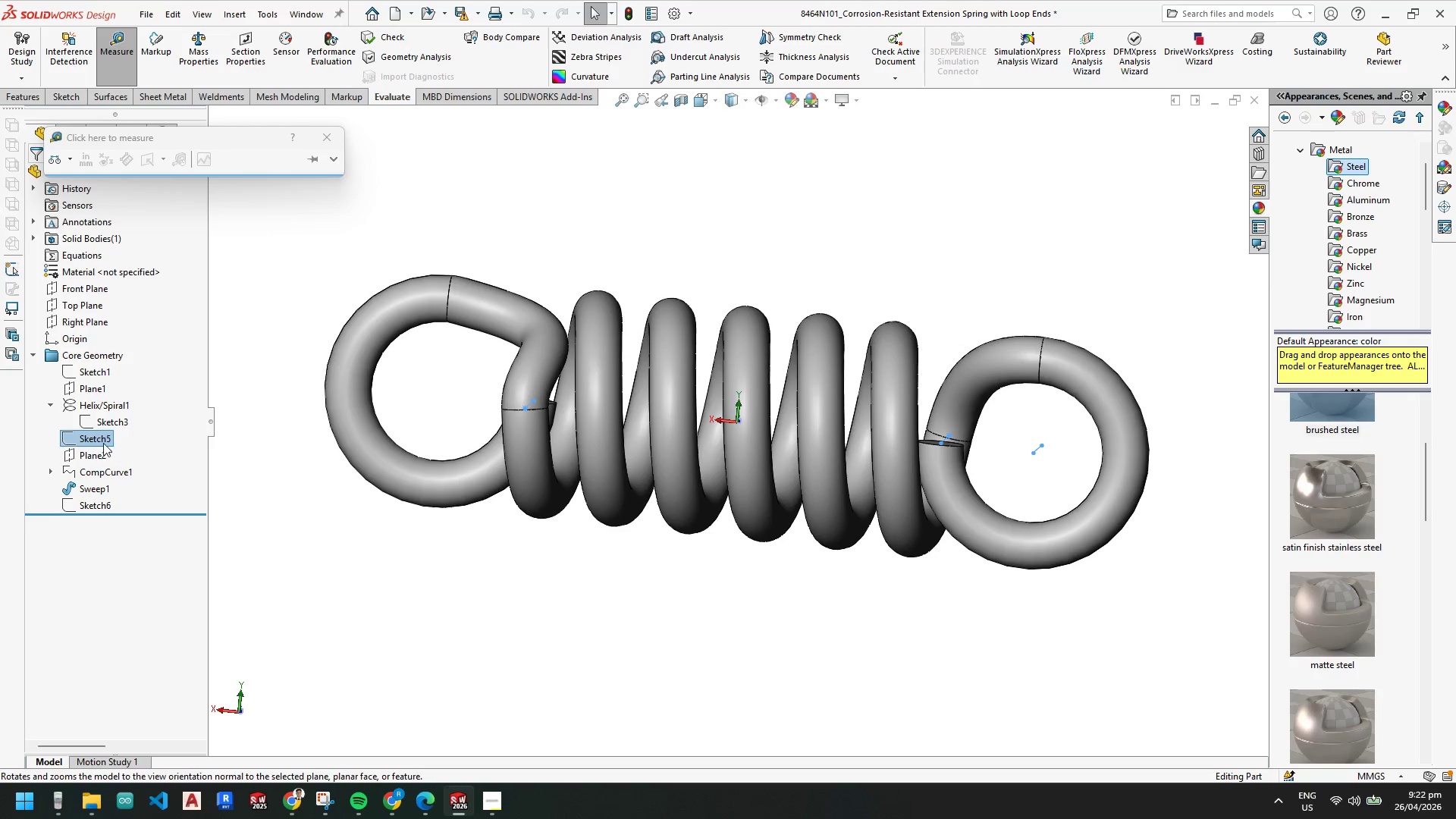 
left_click([110, 424])
 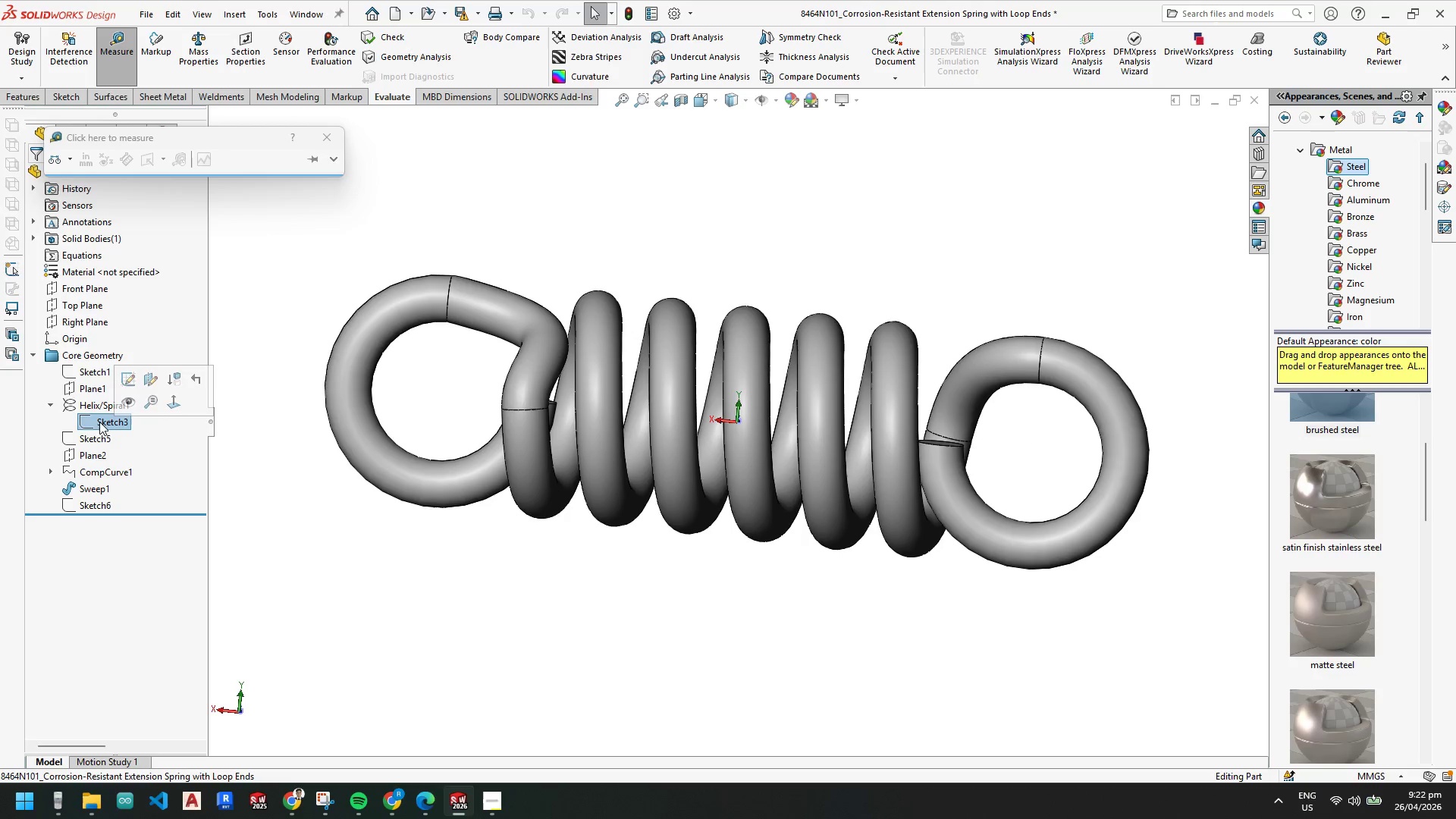 
left_click([93, 419])
 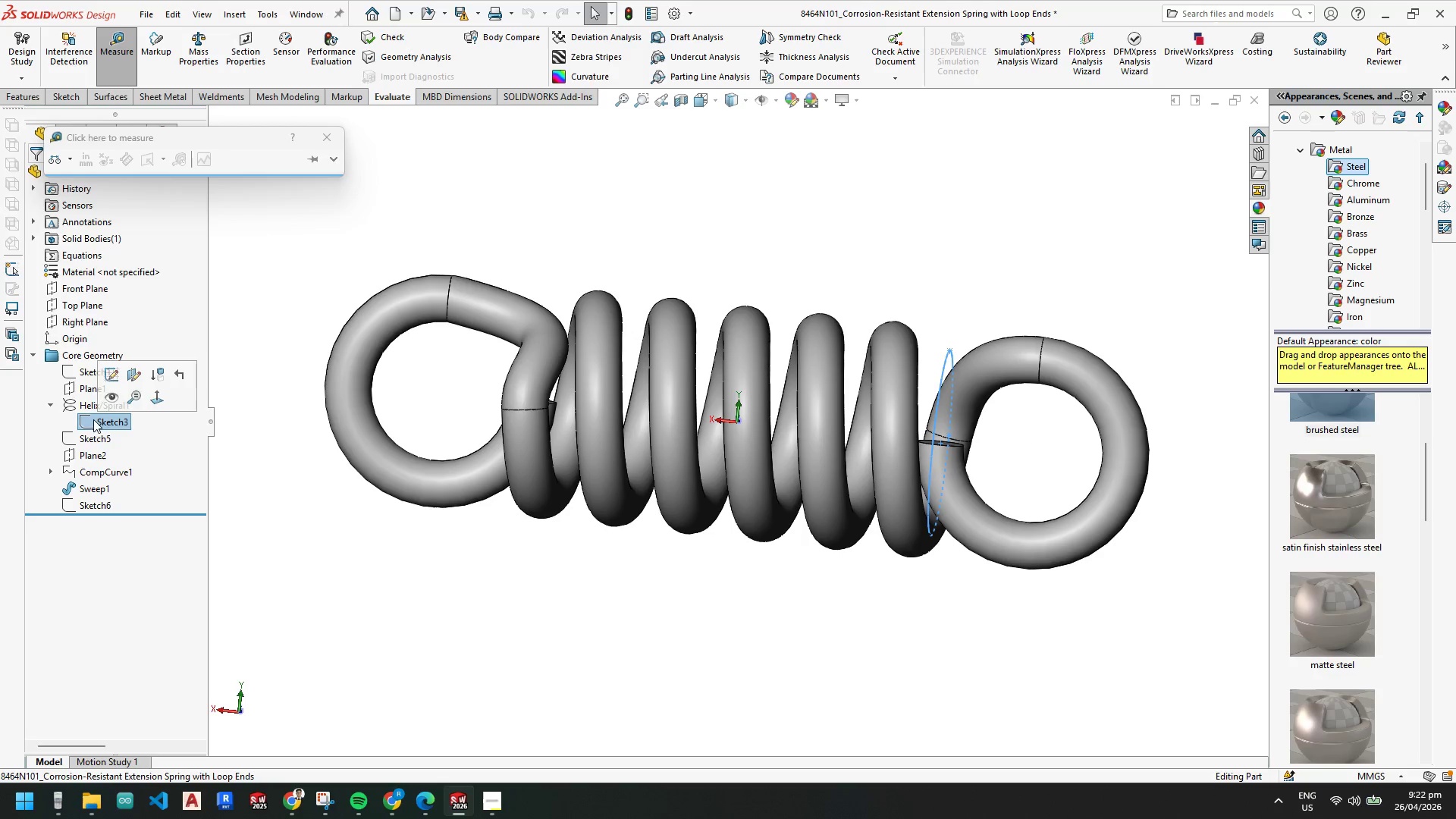 
left_click([85, 405])
 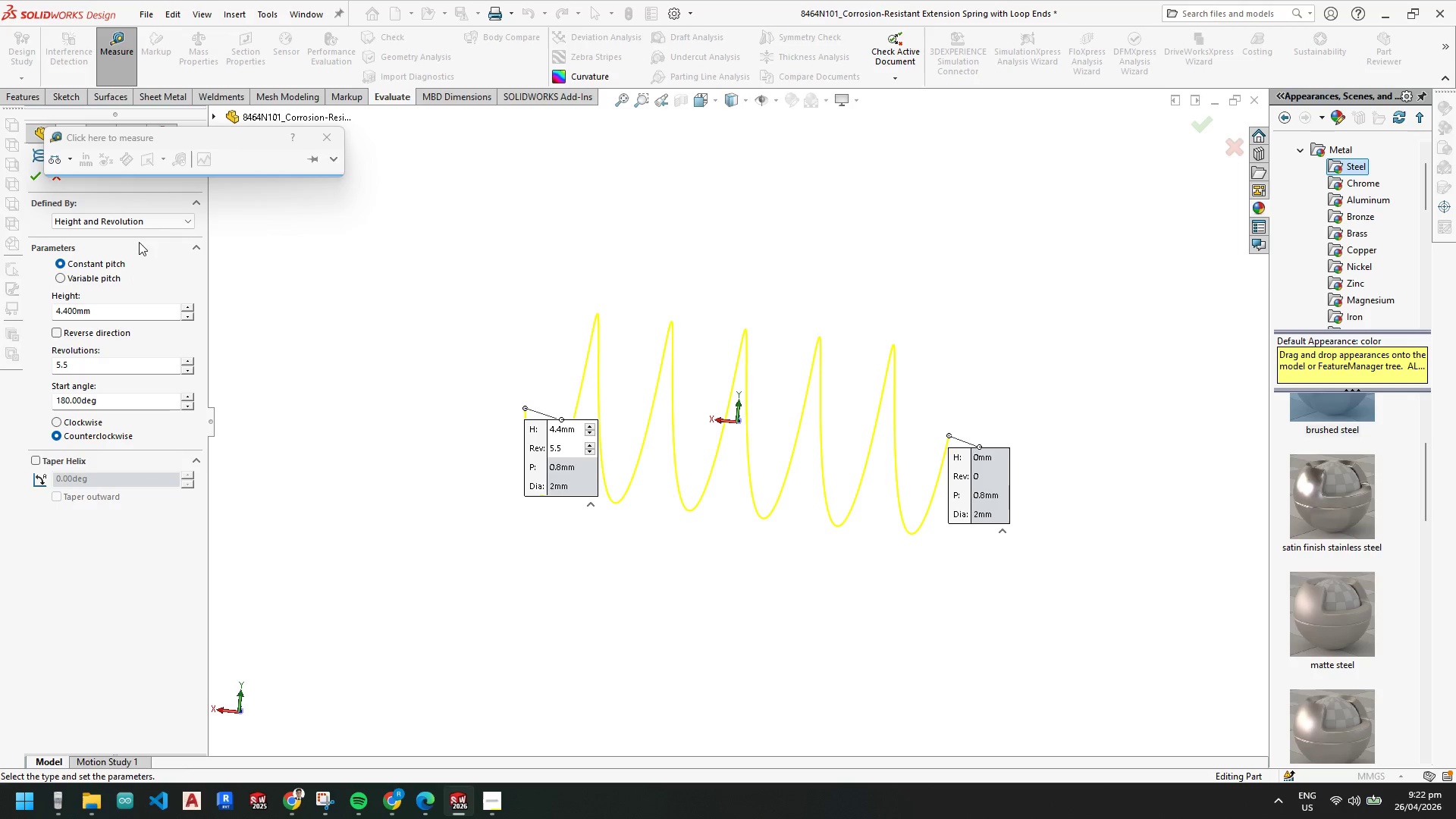 
wait(6.17)
 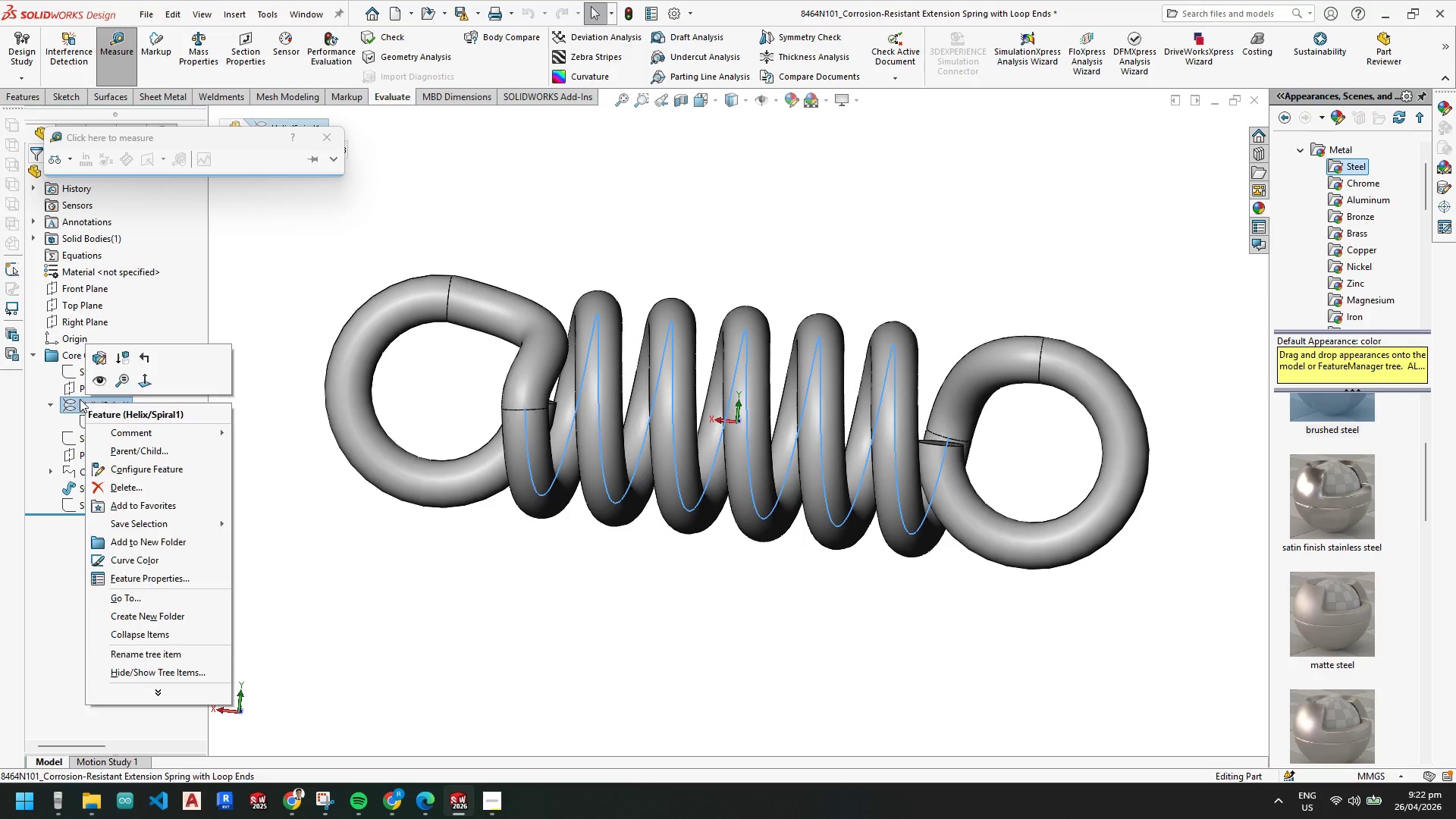 
left_click_drag(start_coordinate=[126, 313], to_coordinate=[25, 300])
 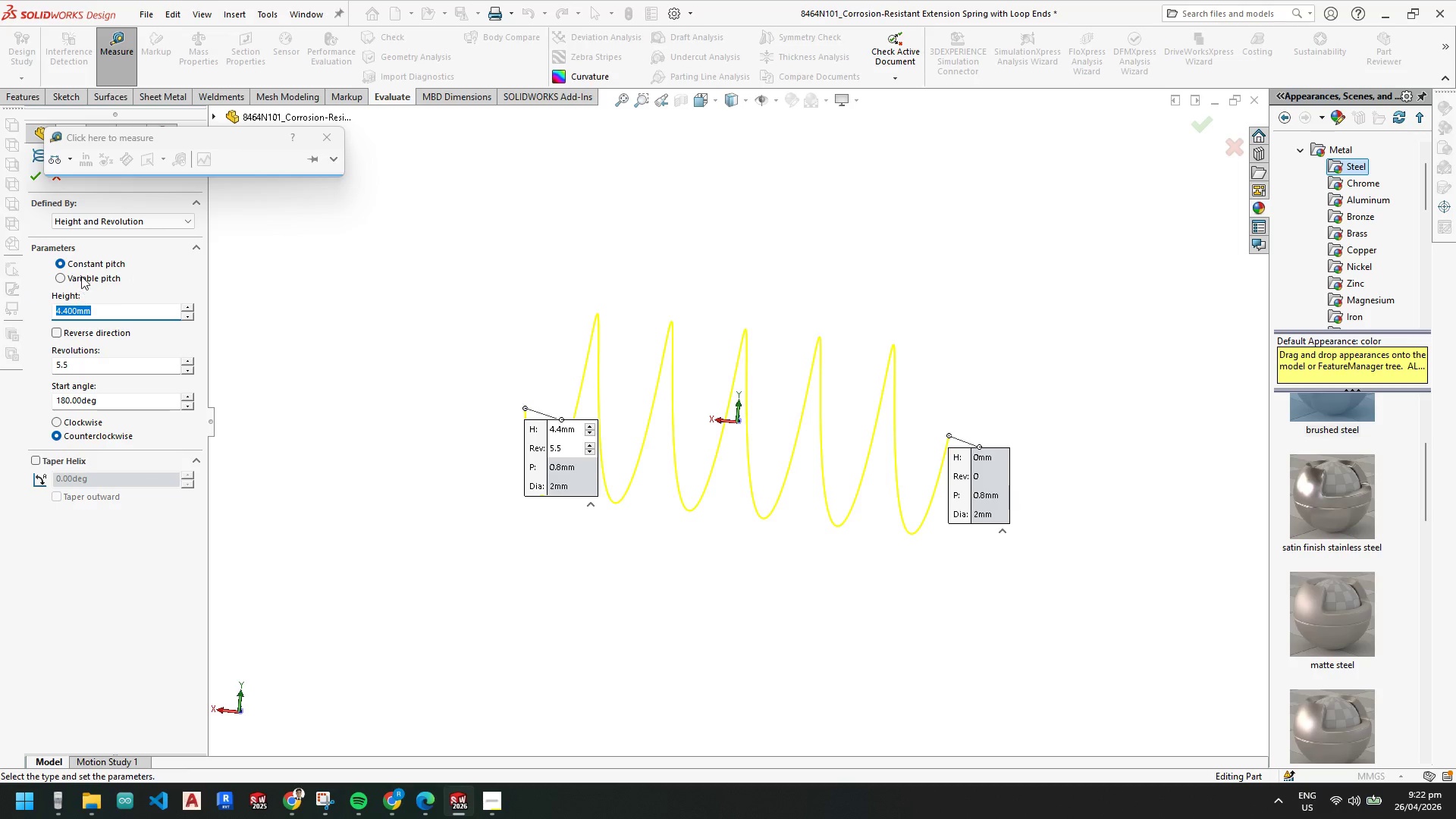 
left_click([57, 181])
 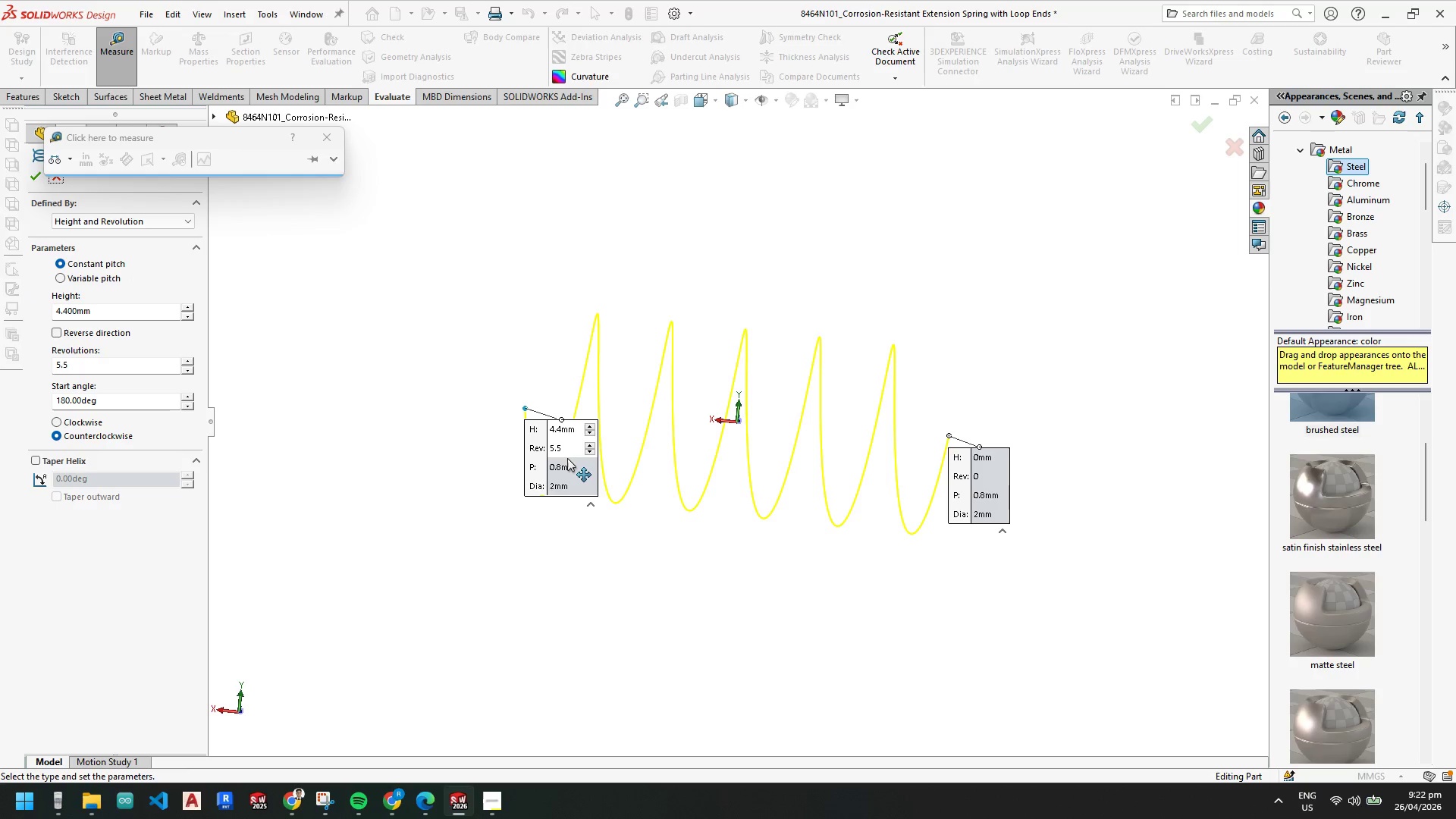 
scroll: coordinate [259, 302], scroll_direction: up, amount: 2.0
 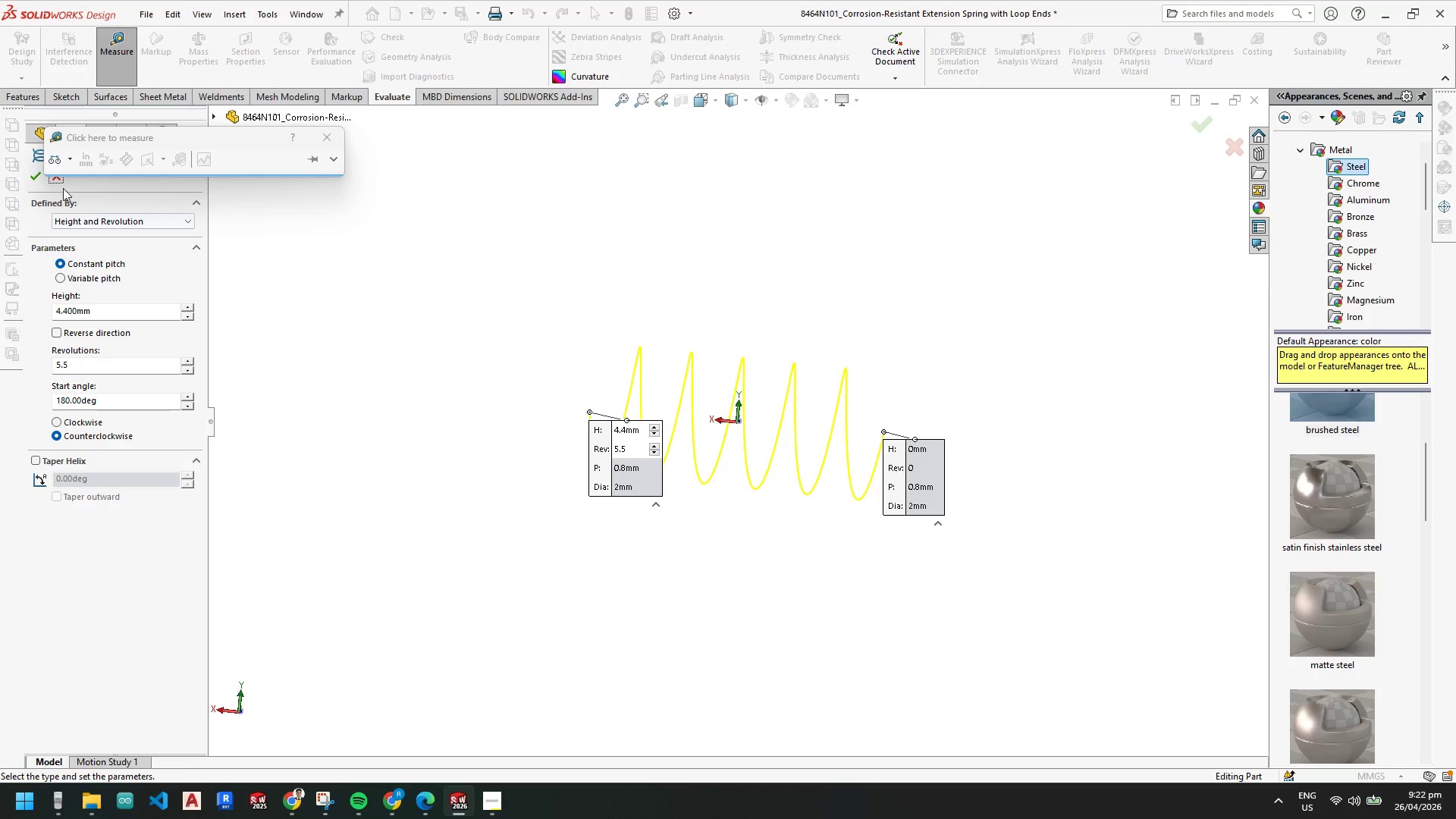 
left_click([62, 180])
 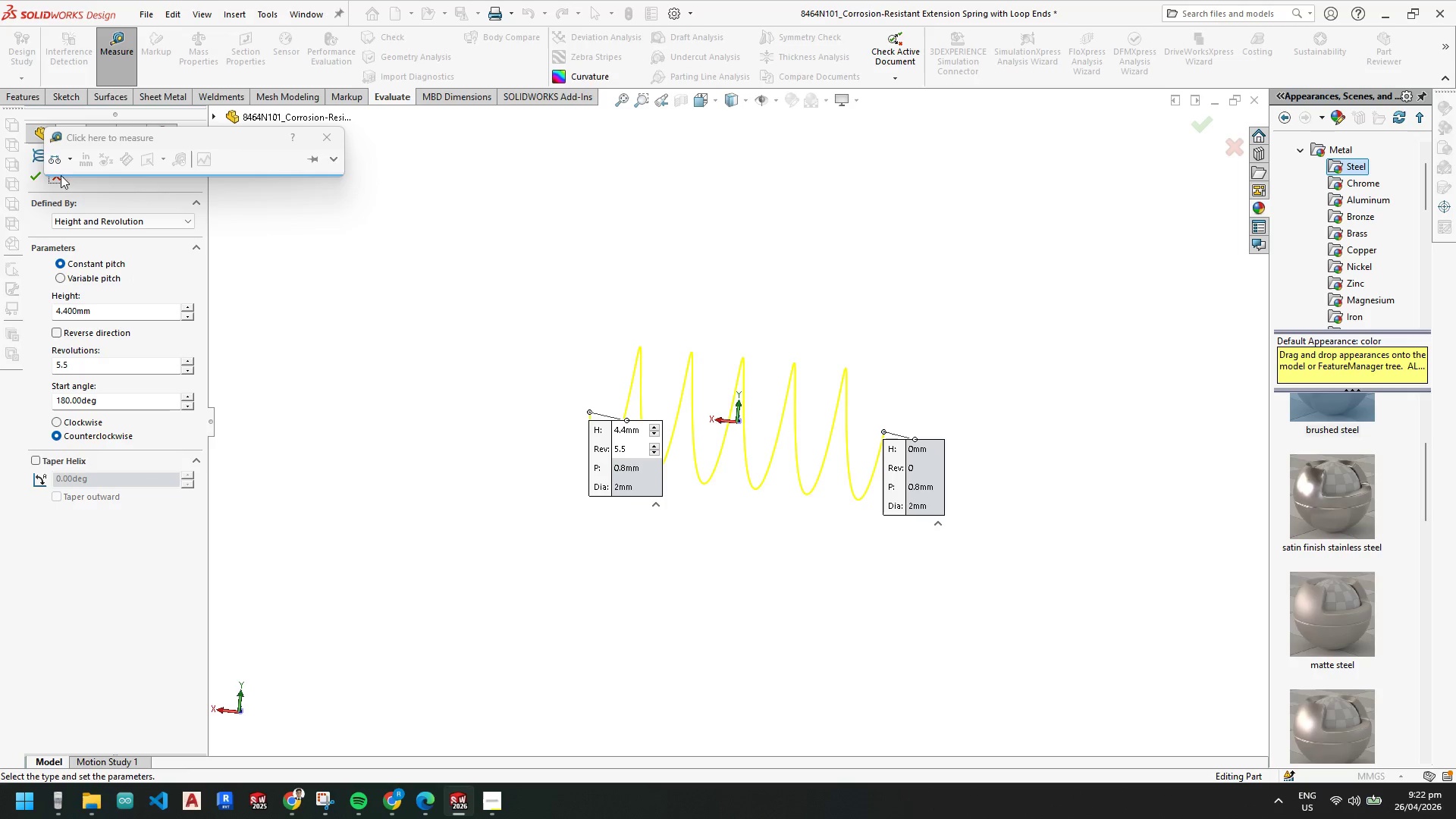 
left_click_drag(start_coordinate=[337, 142], to_coordinate=[334, 142])
 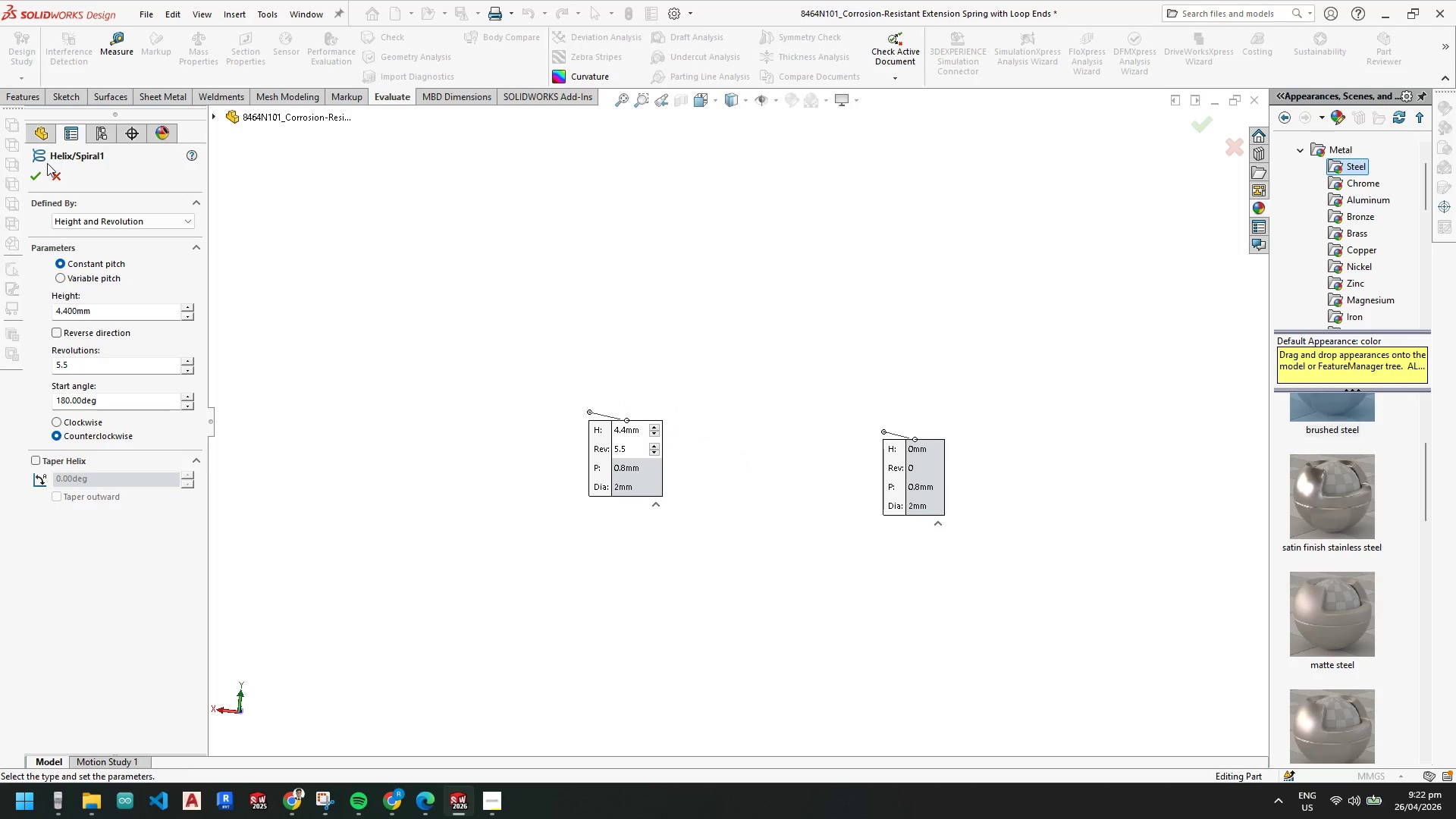 
left_click([39, 173])
 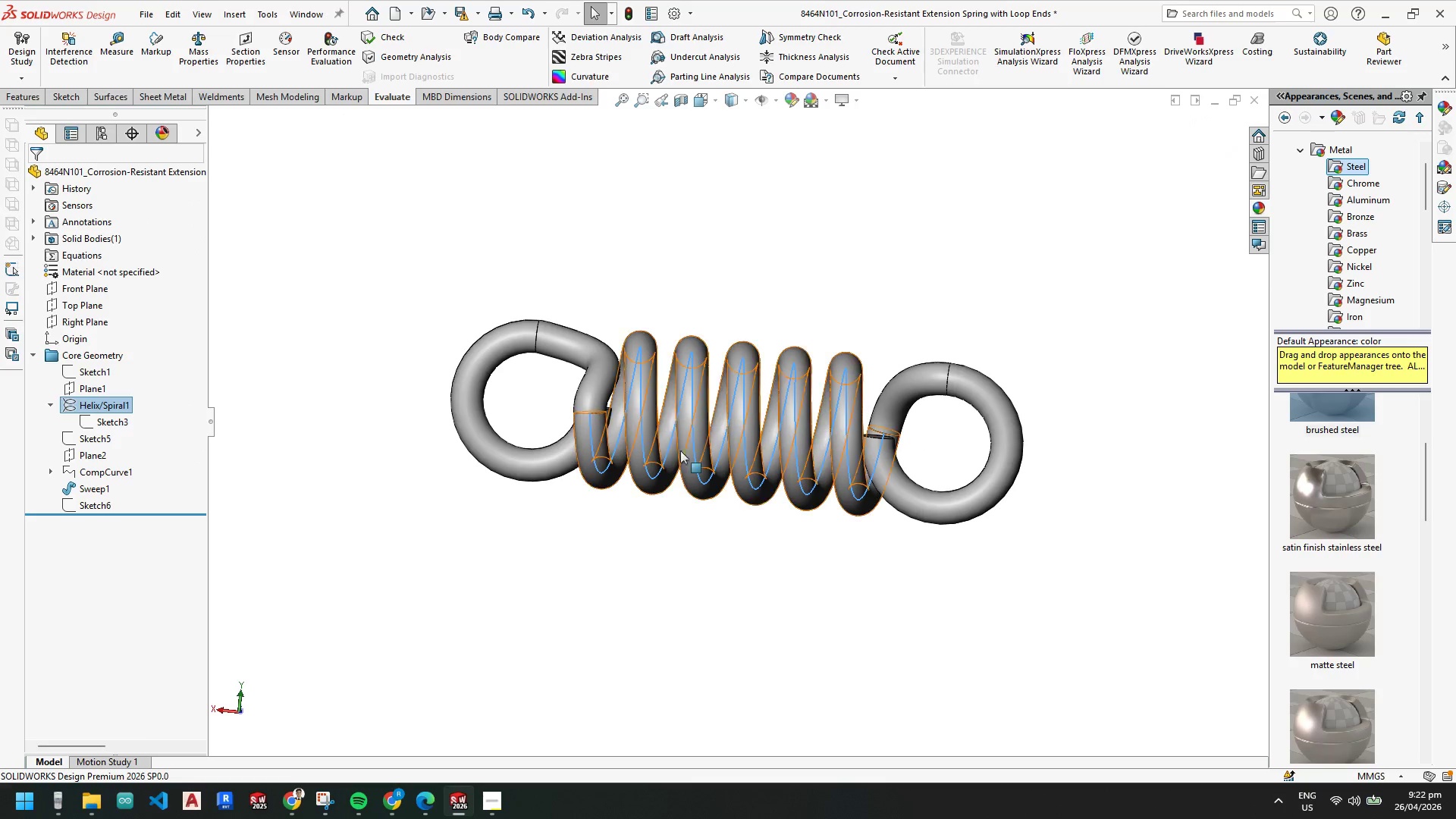 
scroll: coordinate [564, 357], scroll_direction: down, amount: 1.0
 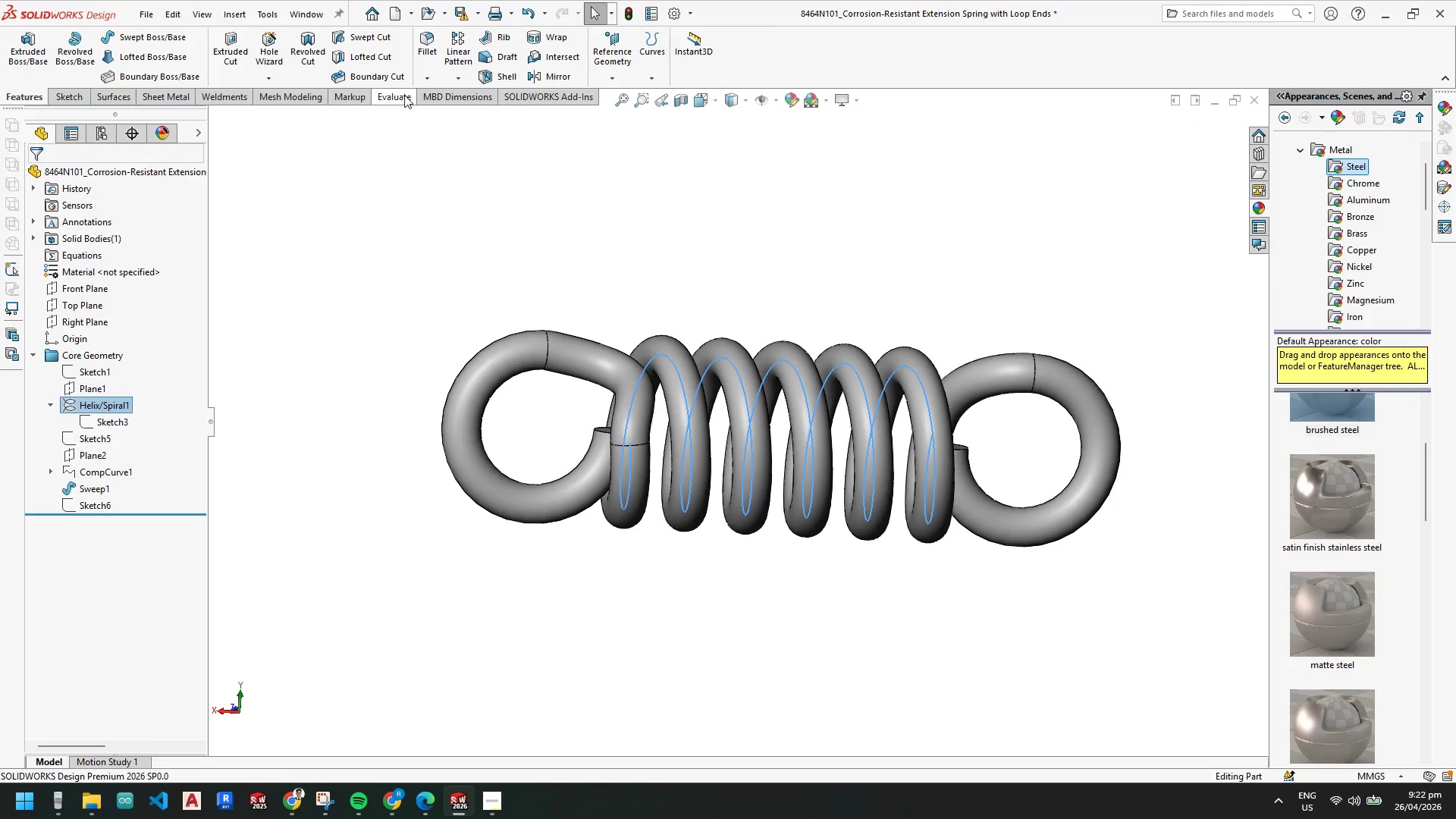 
wait(6.85)
 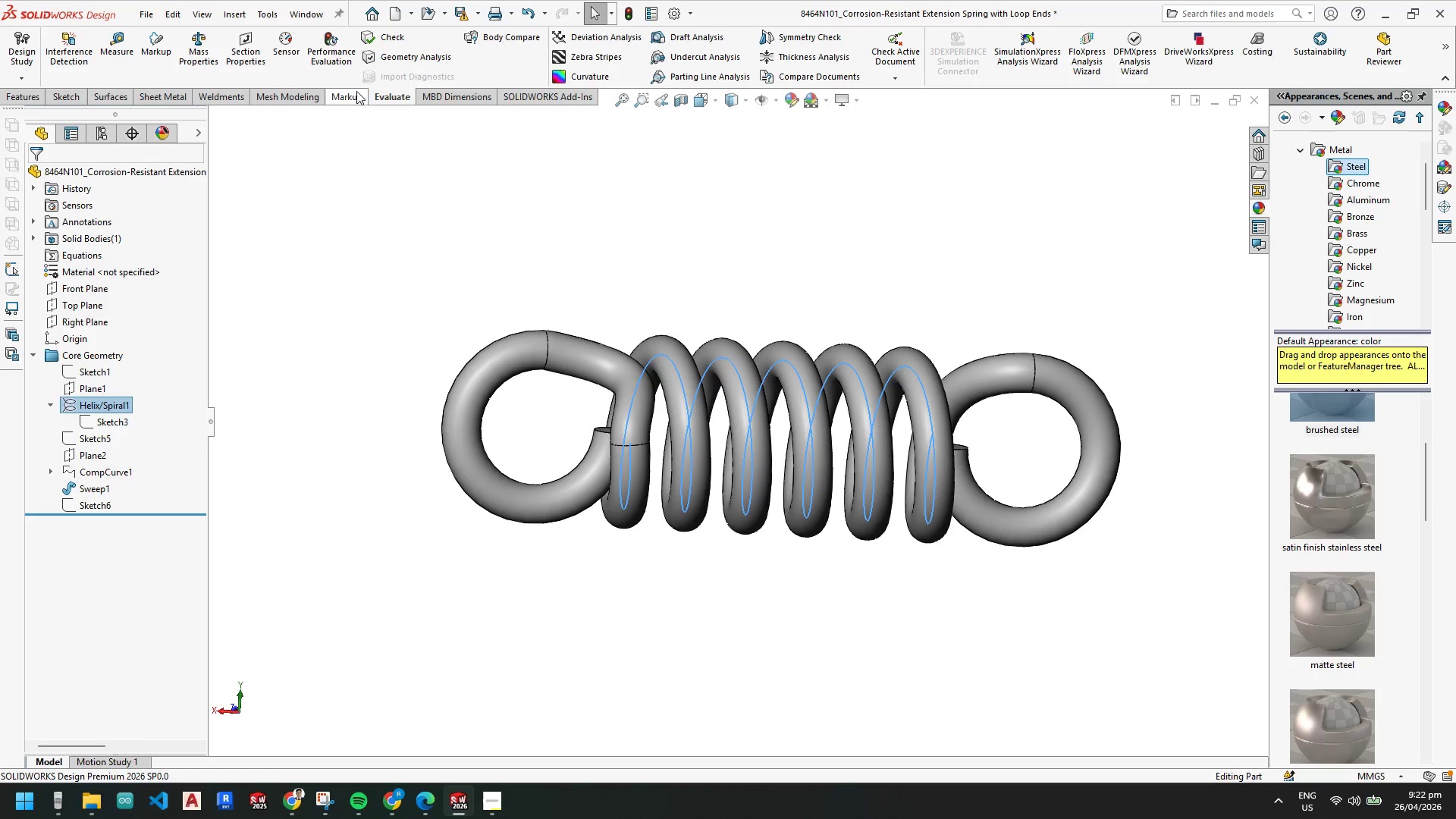 
left_click([462, 406])
 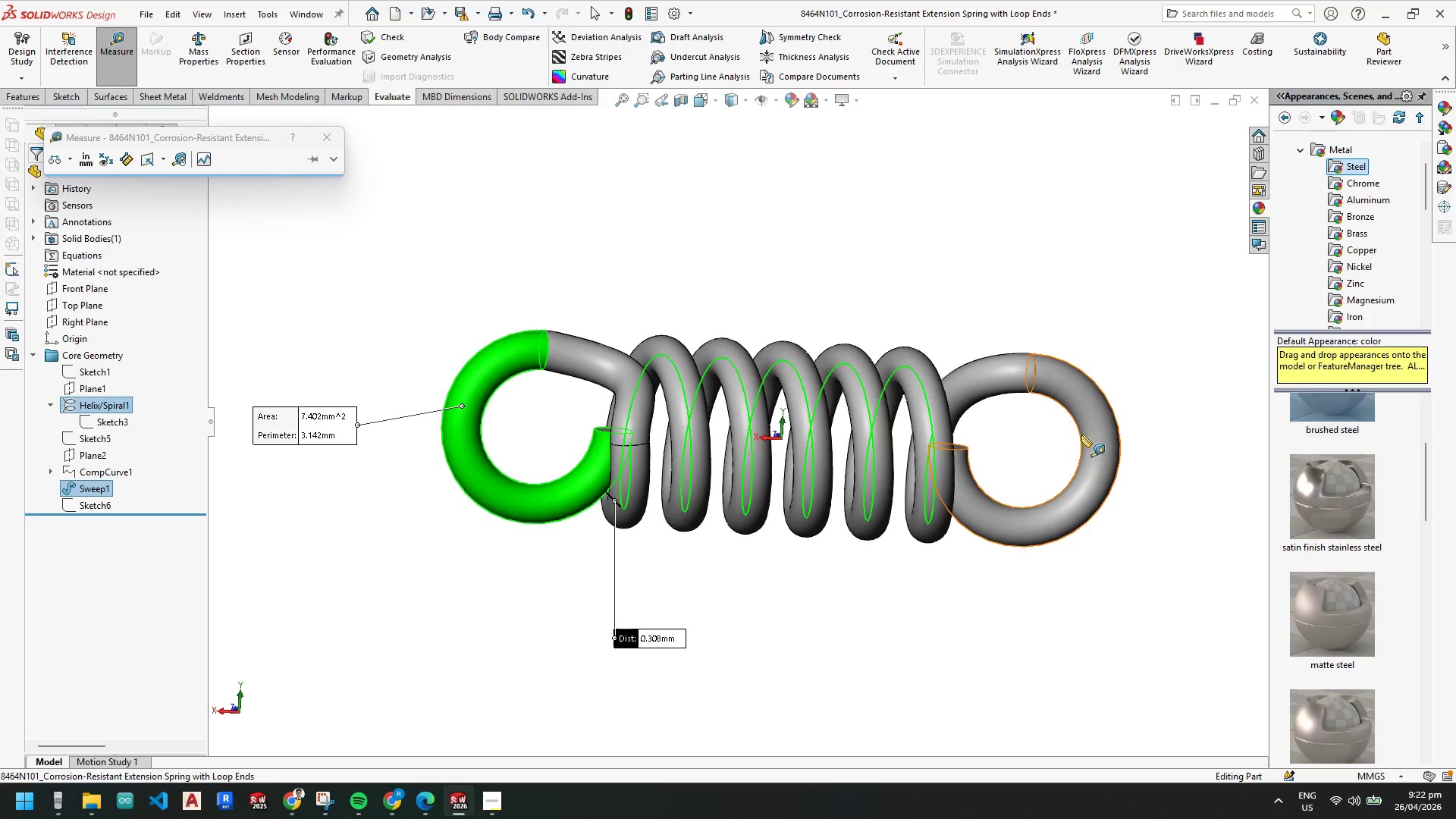 
left_click([1105, 444])
 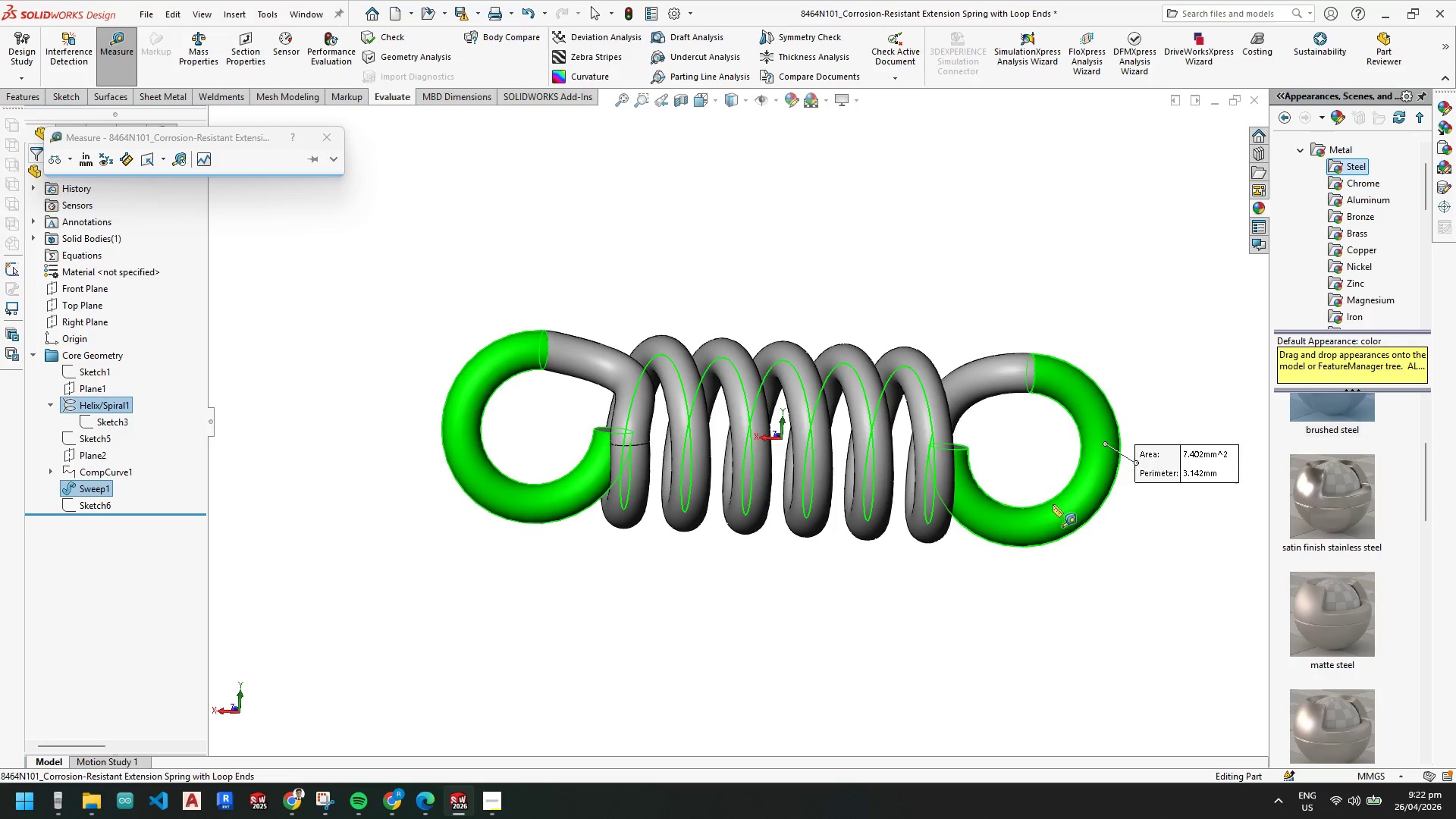 
key(Space)
 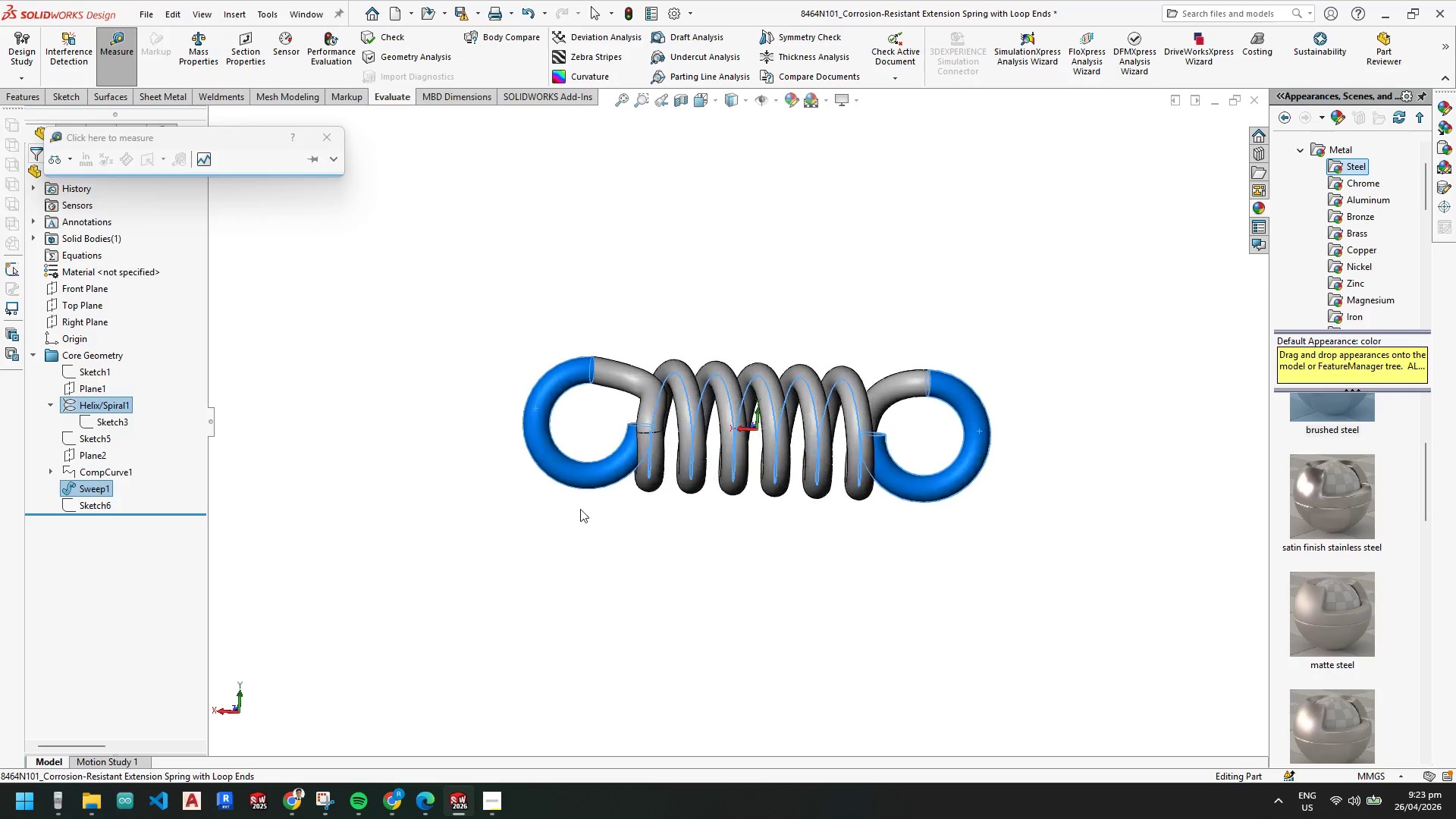 
scroll: coordinate [1012, 508], scroll_direction: up, amount: 3.0
 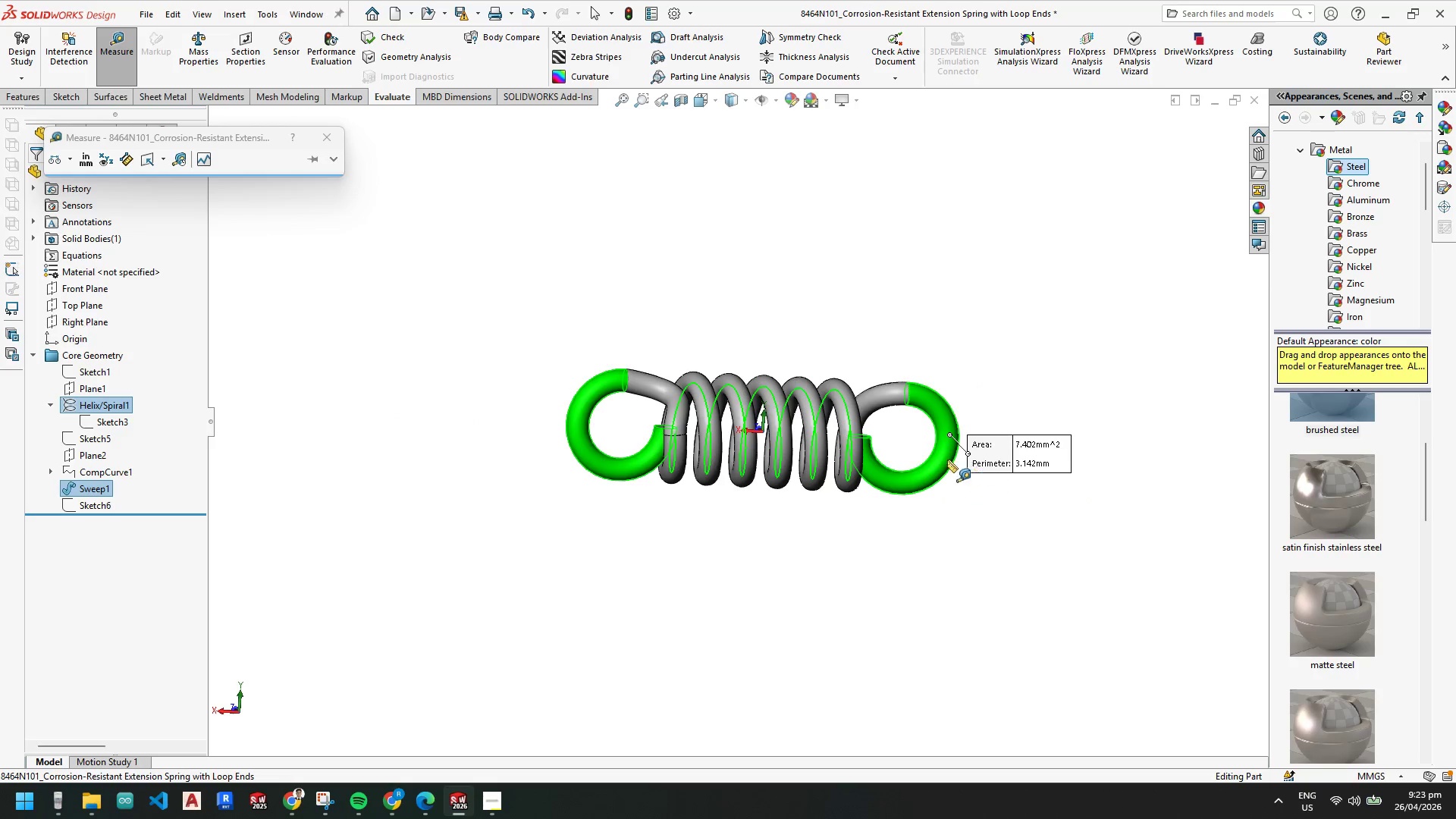 
key(Escape)
 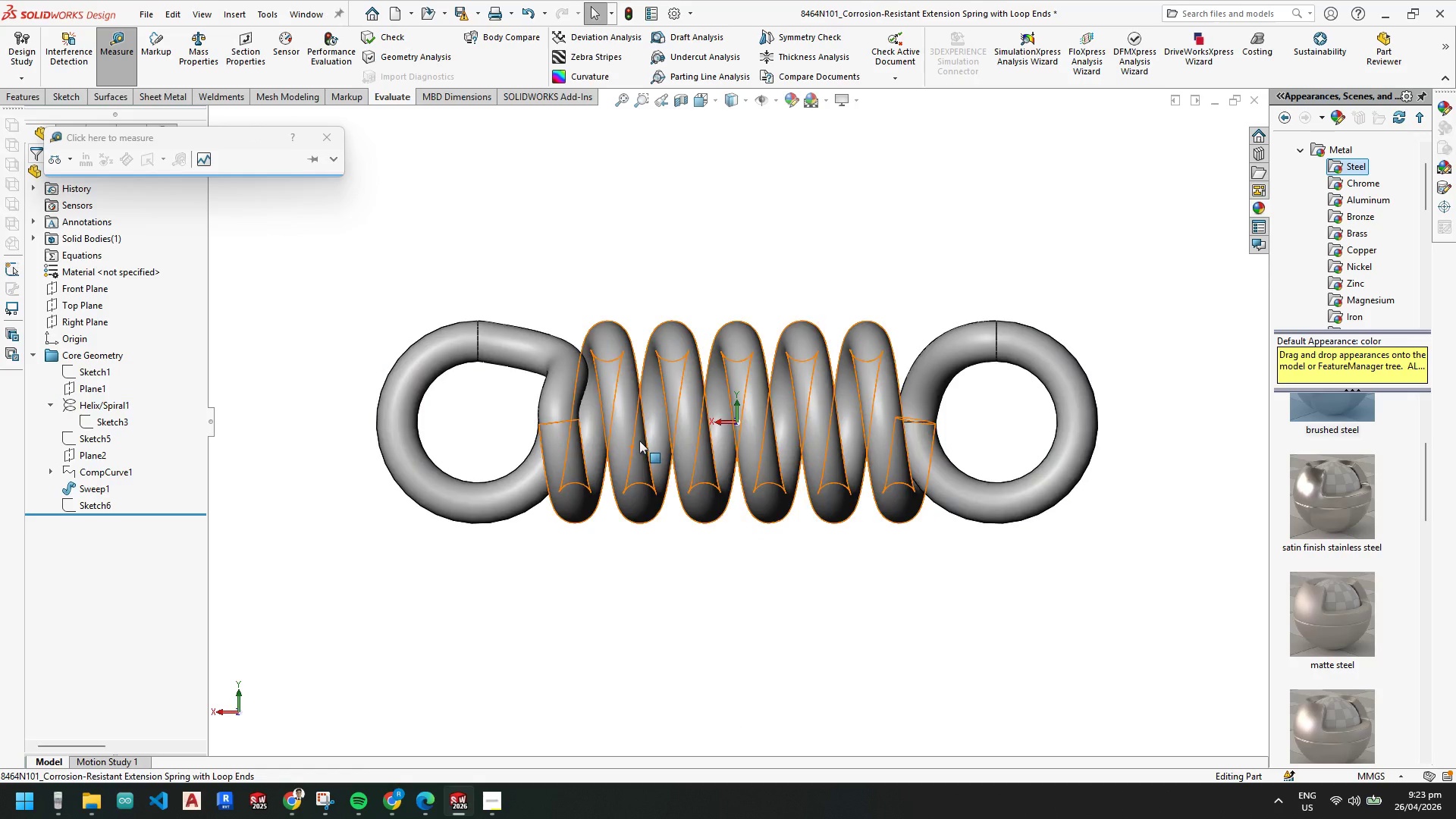 
key(Escape)
 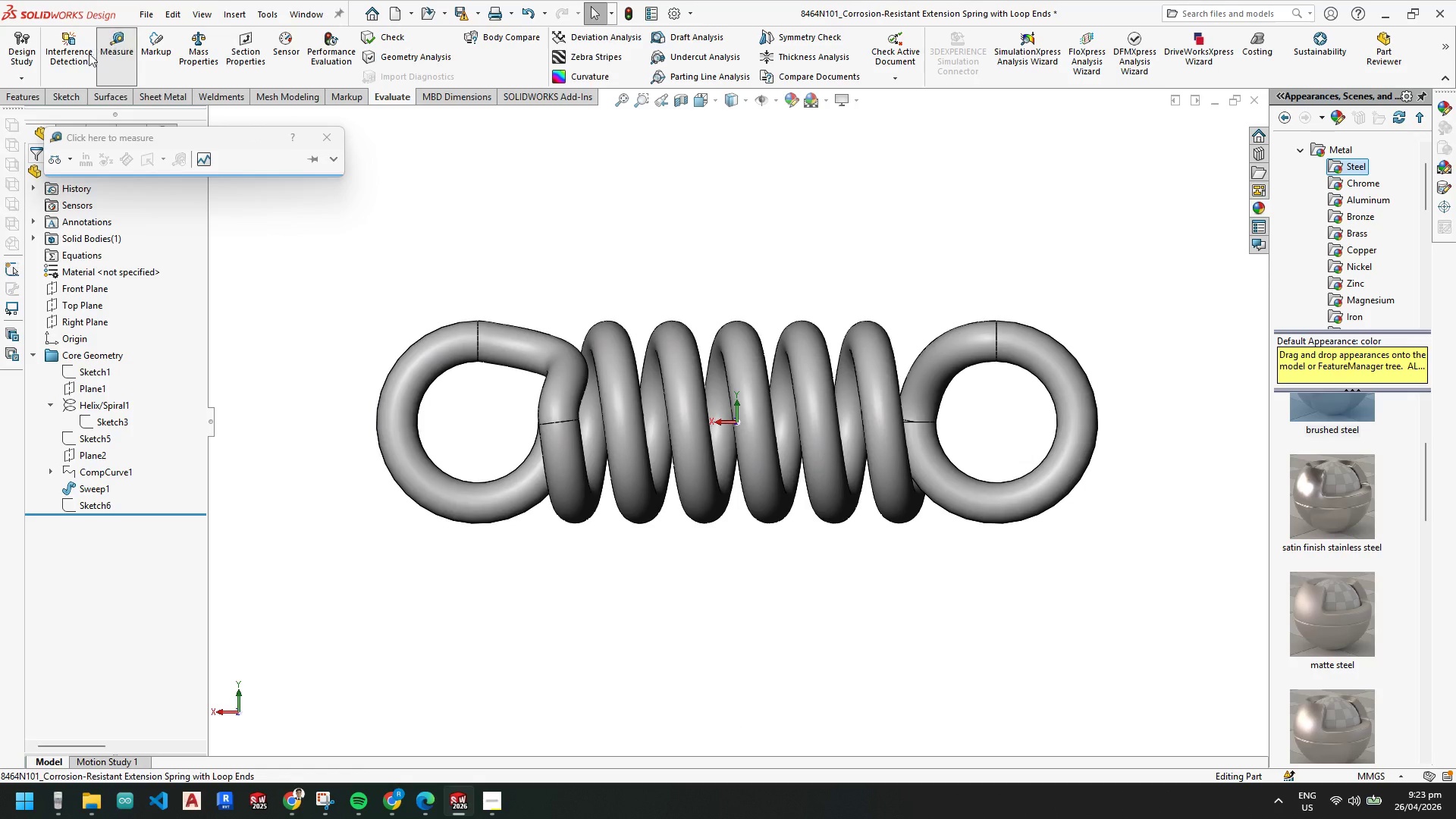 
key(Escape)
 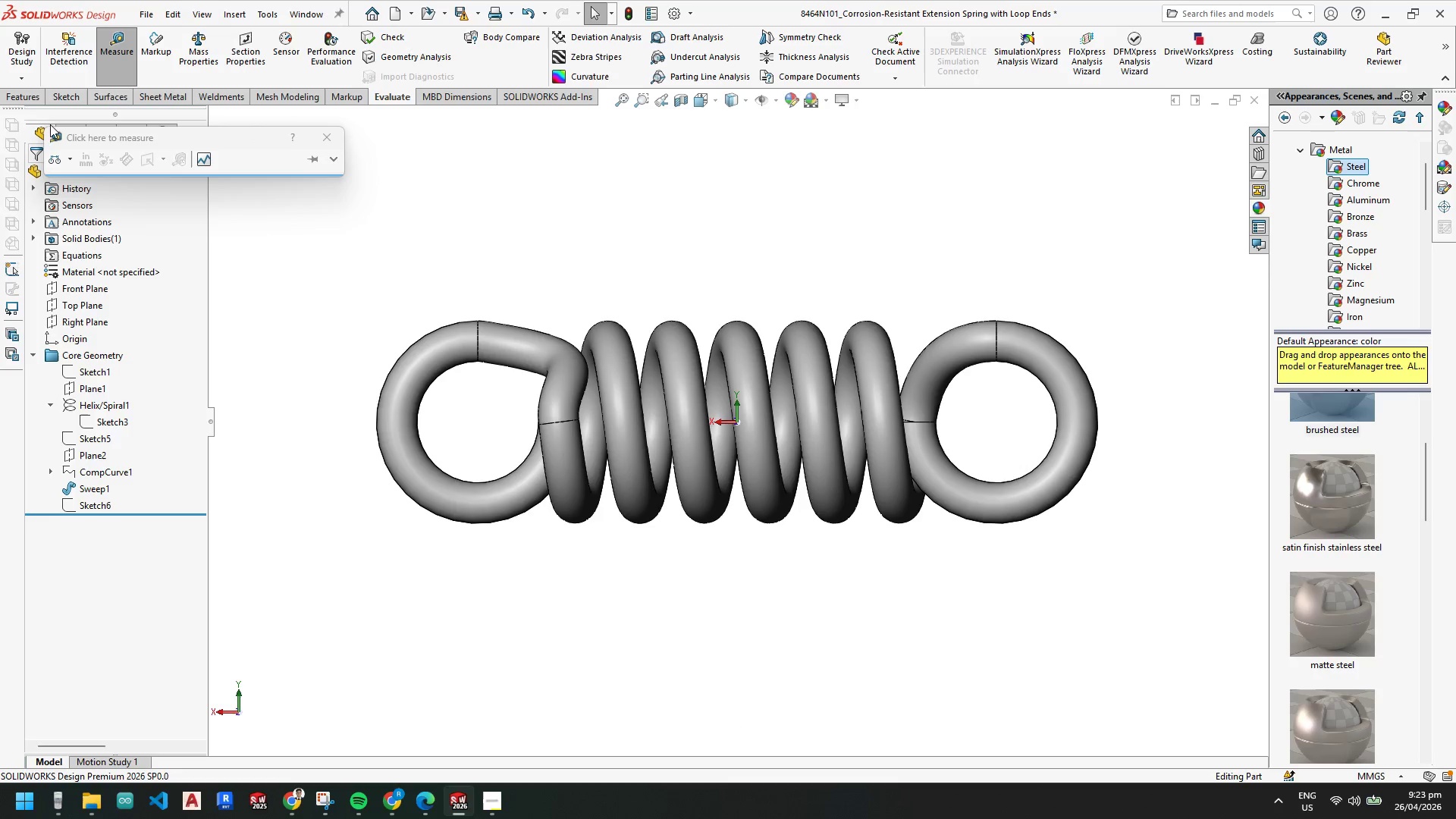 
left_click([31, 108])
 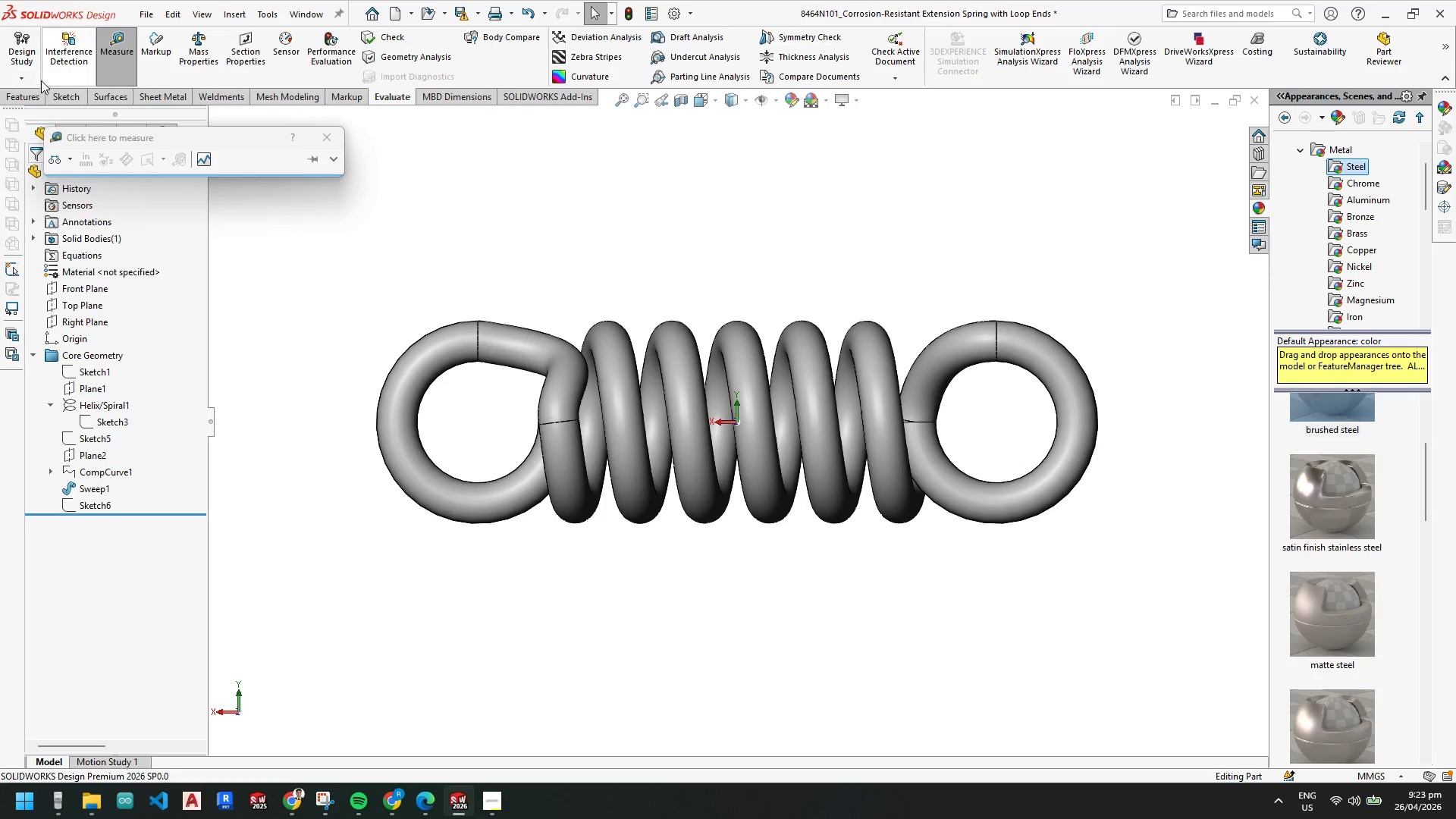 
left_click([24, 96])
 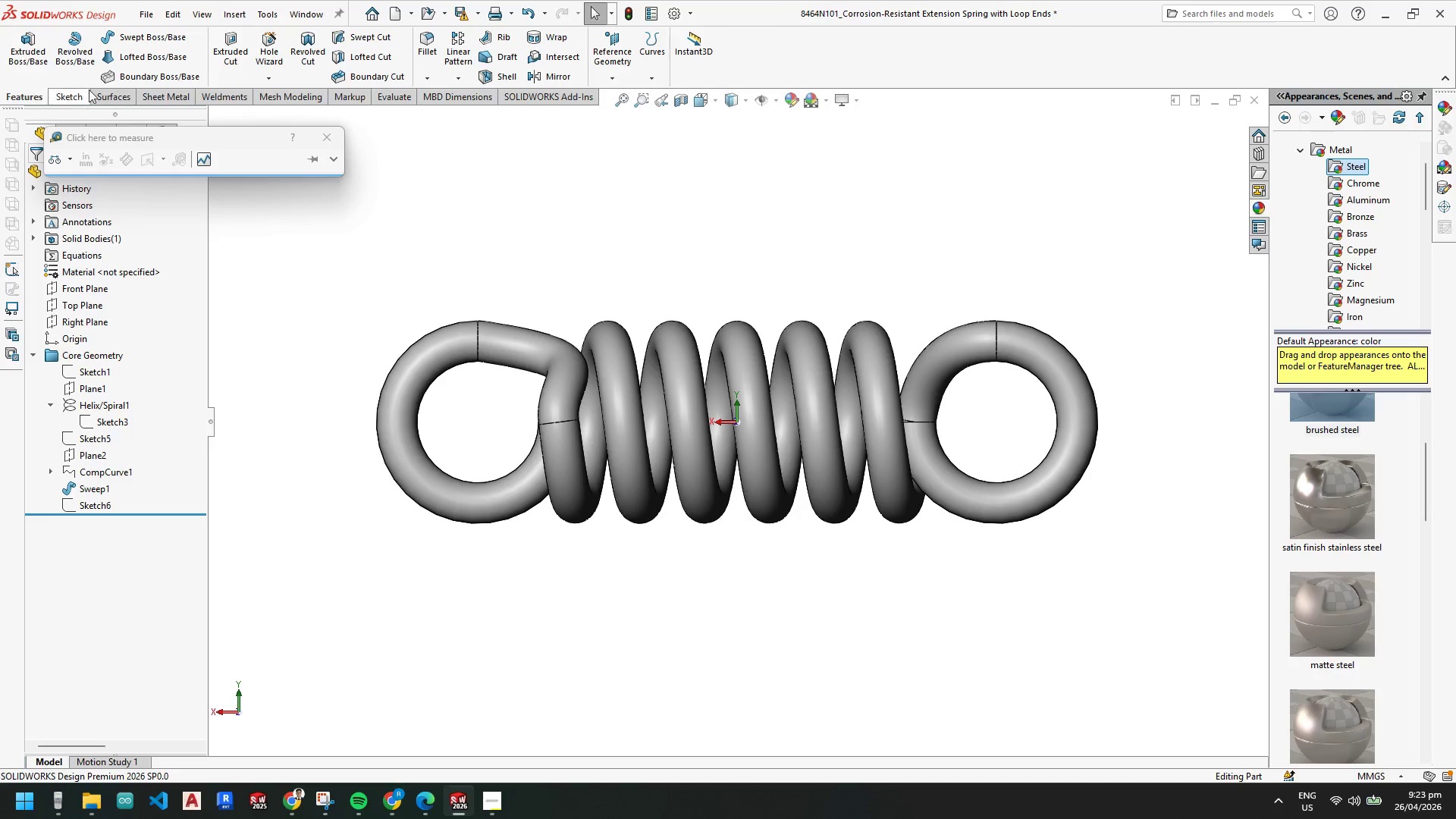 
left_click([116, 94])
 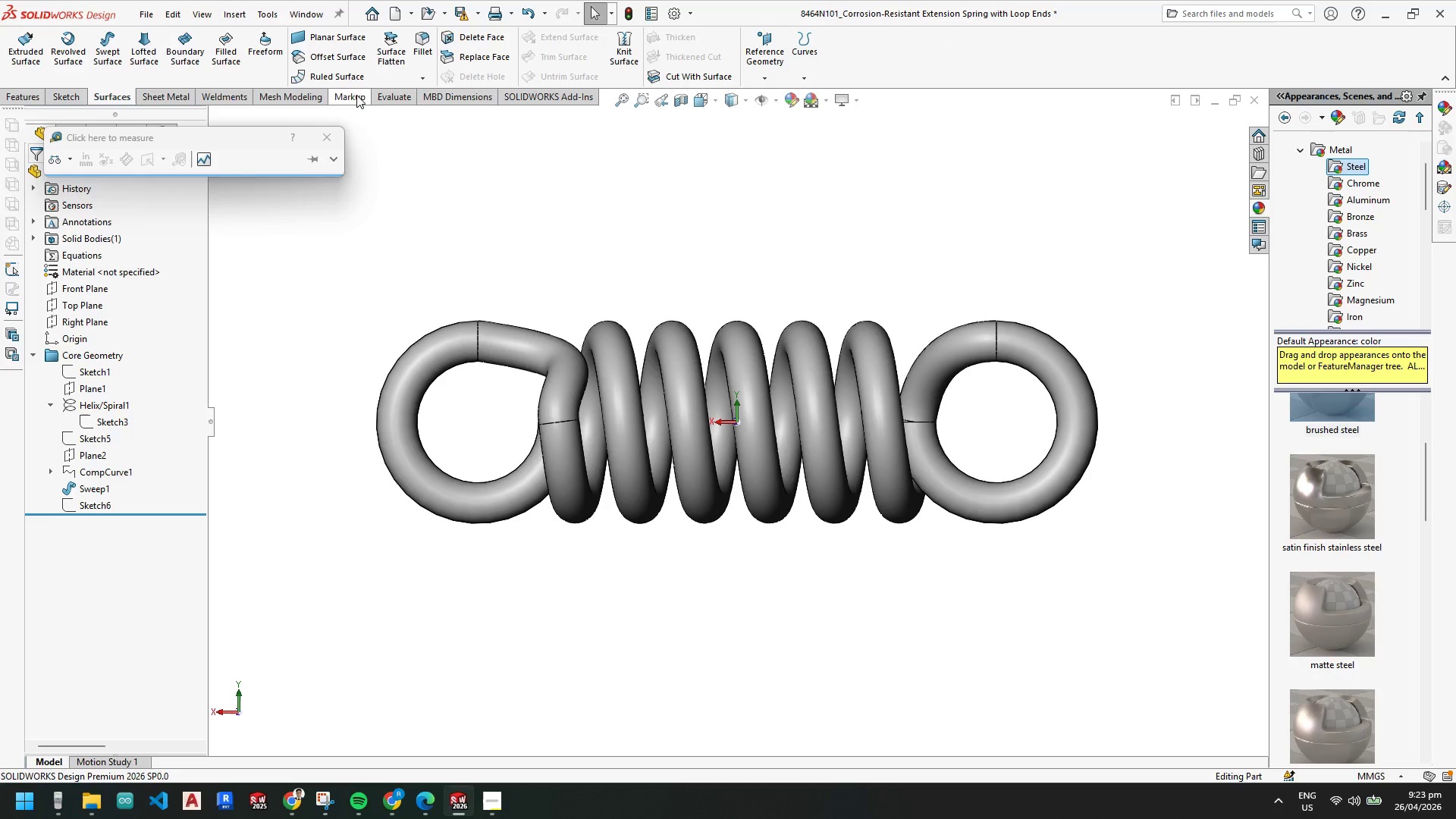 
left_click([388, 95])
 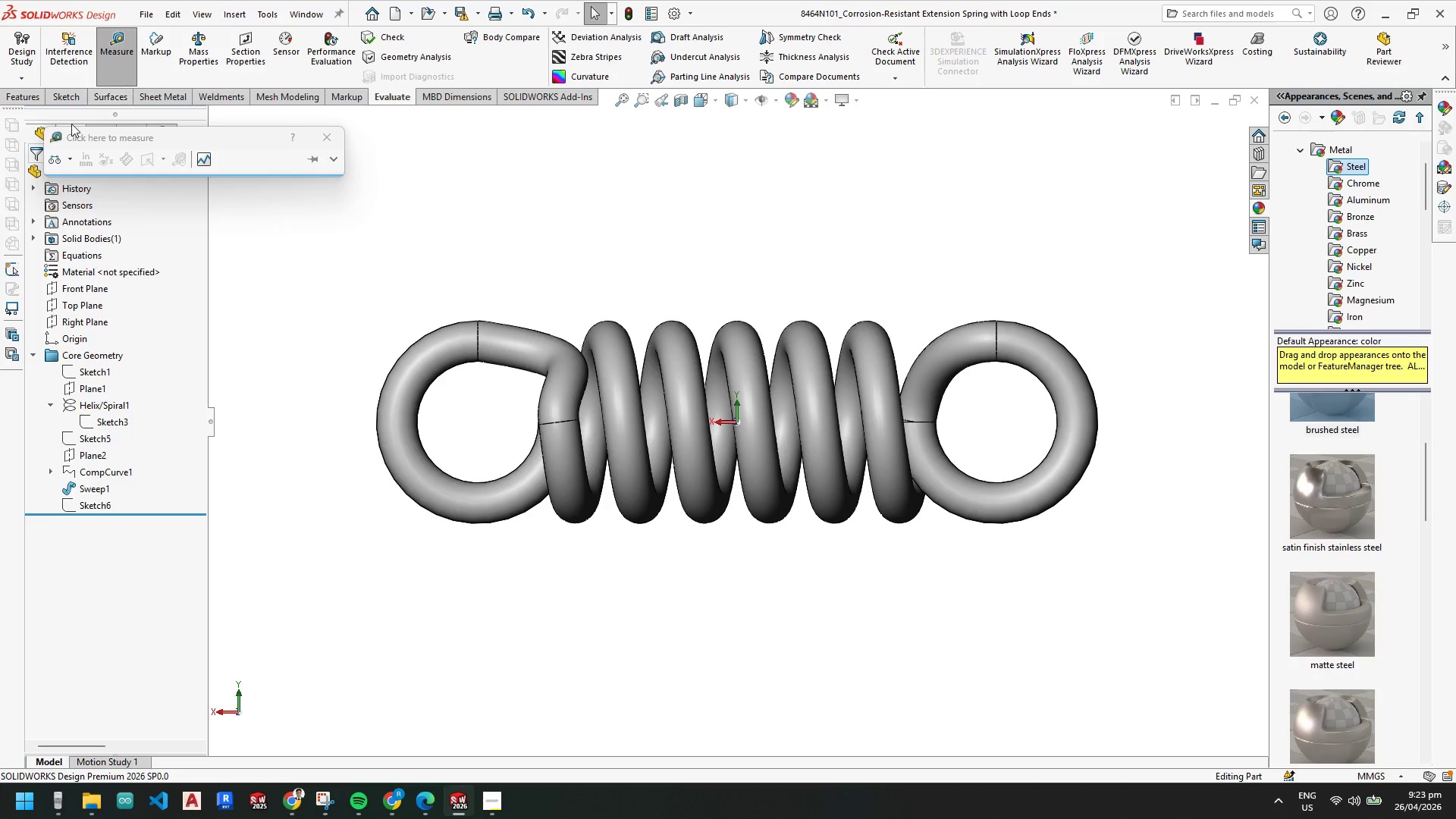 
key(Escape)
 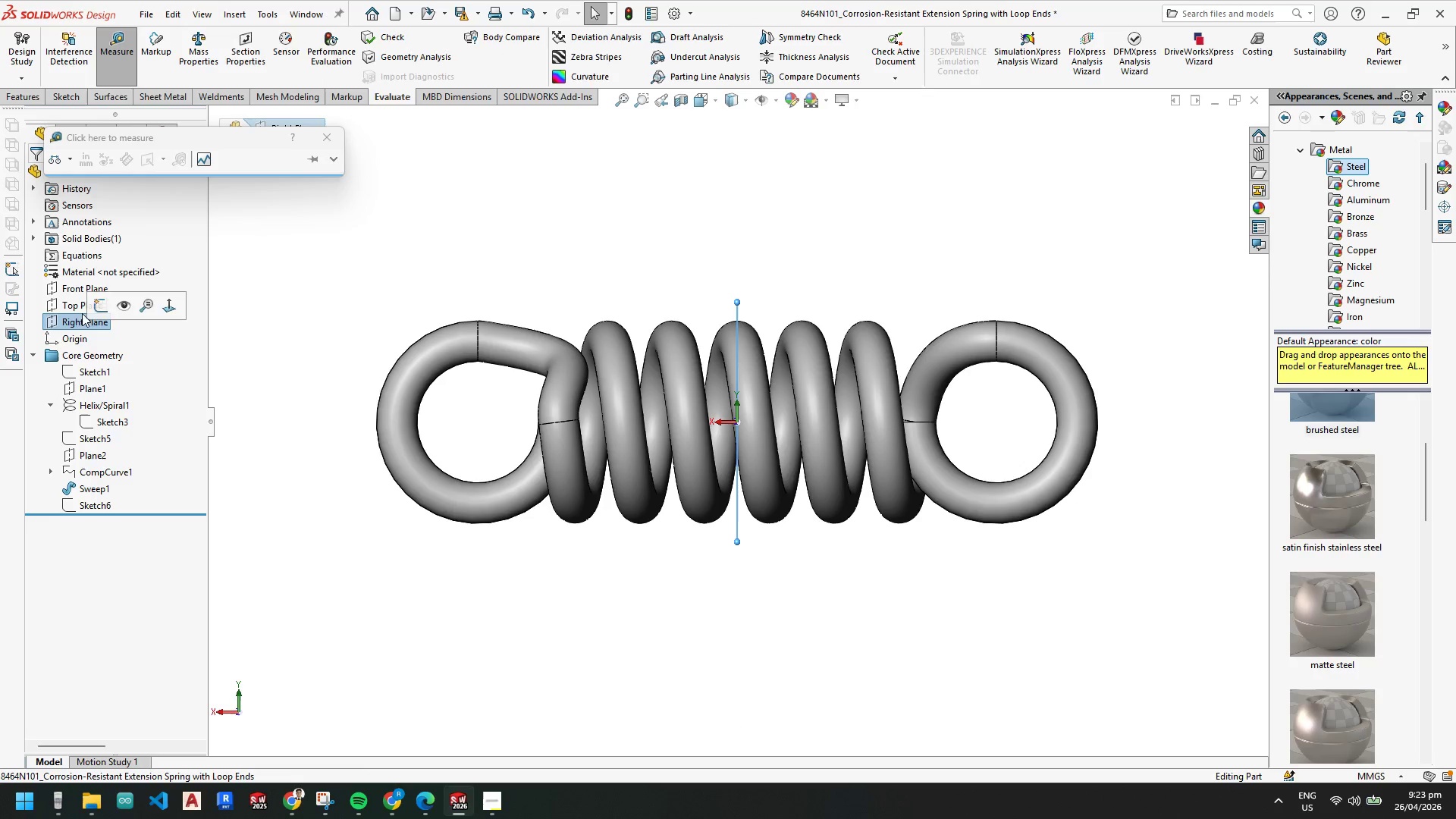 
left_click([72, 290])
 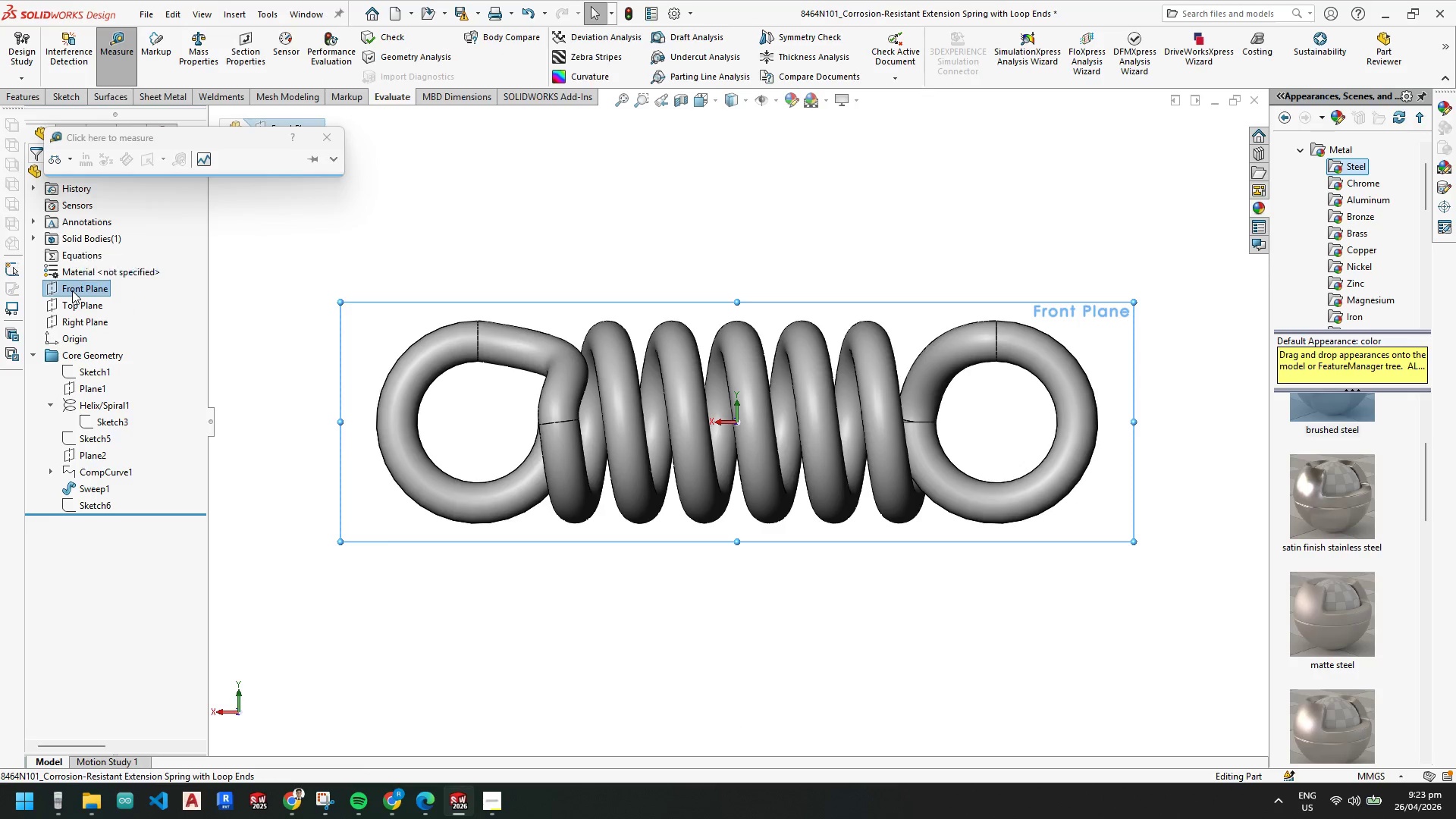 
right_click([72, 290])
 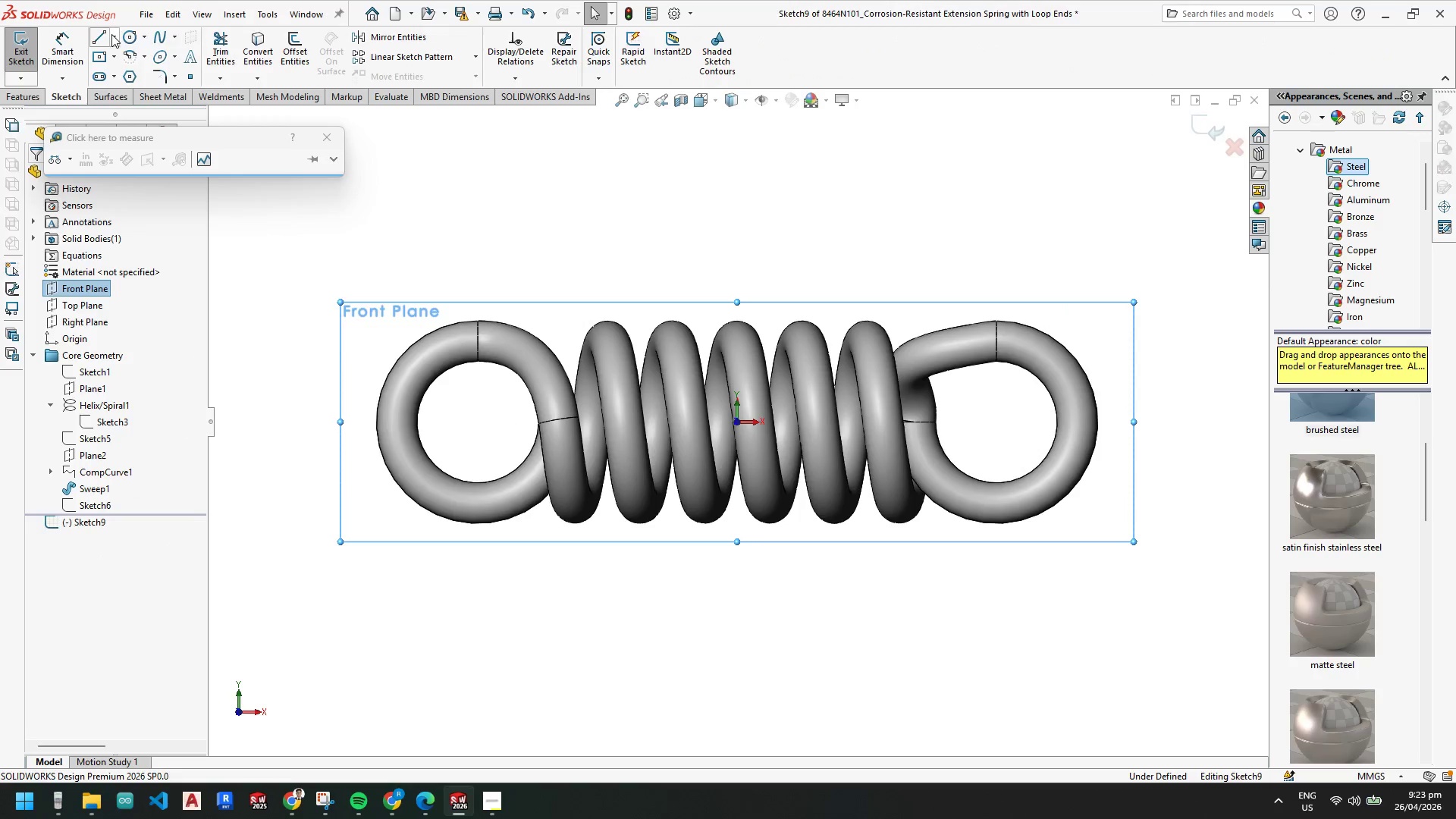 
left_click([114, 37])
 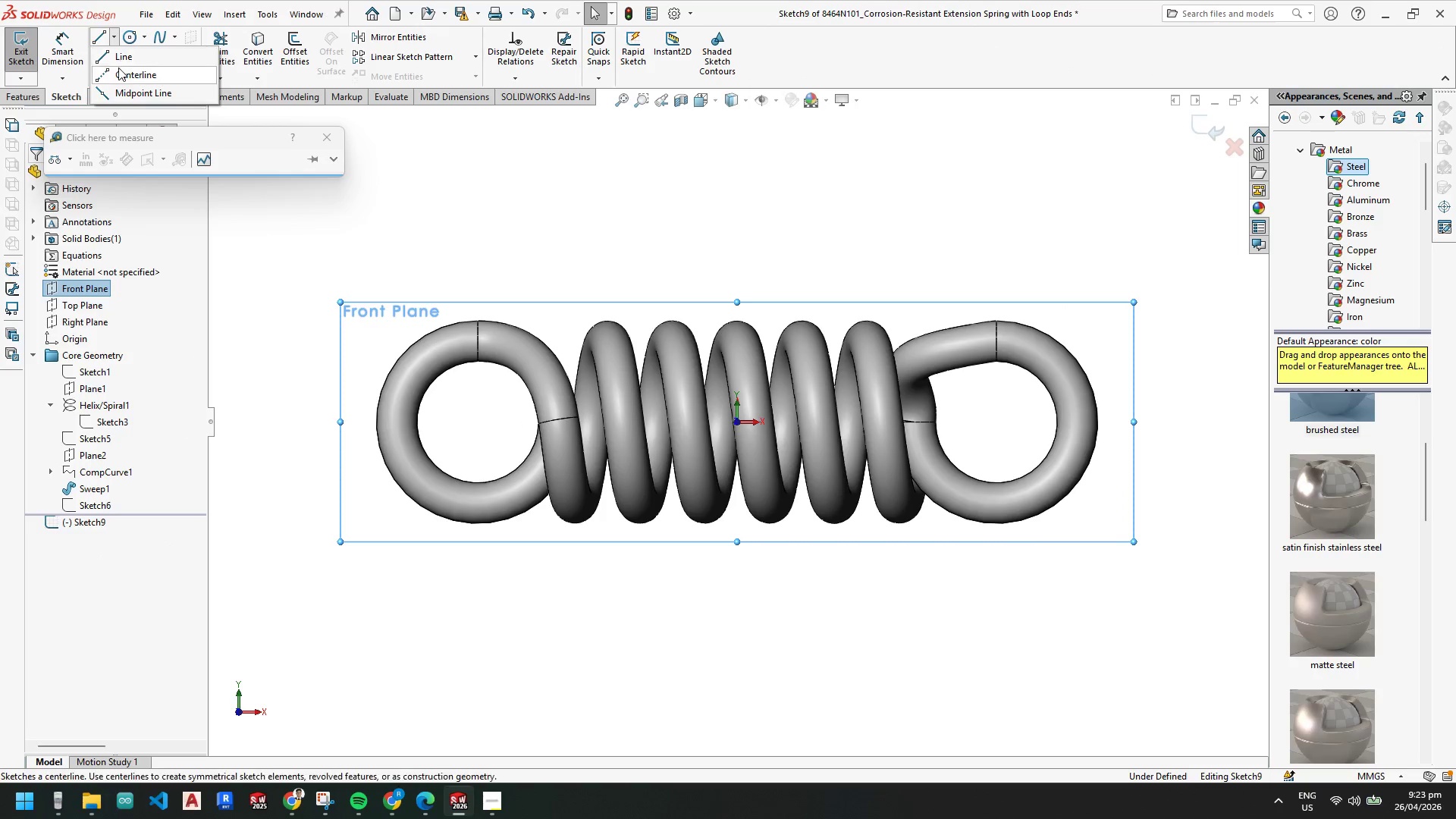 
left_click_drag(start_coordinate=[118, 73], to_coordinate=[122, 82])
 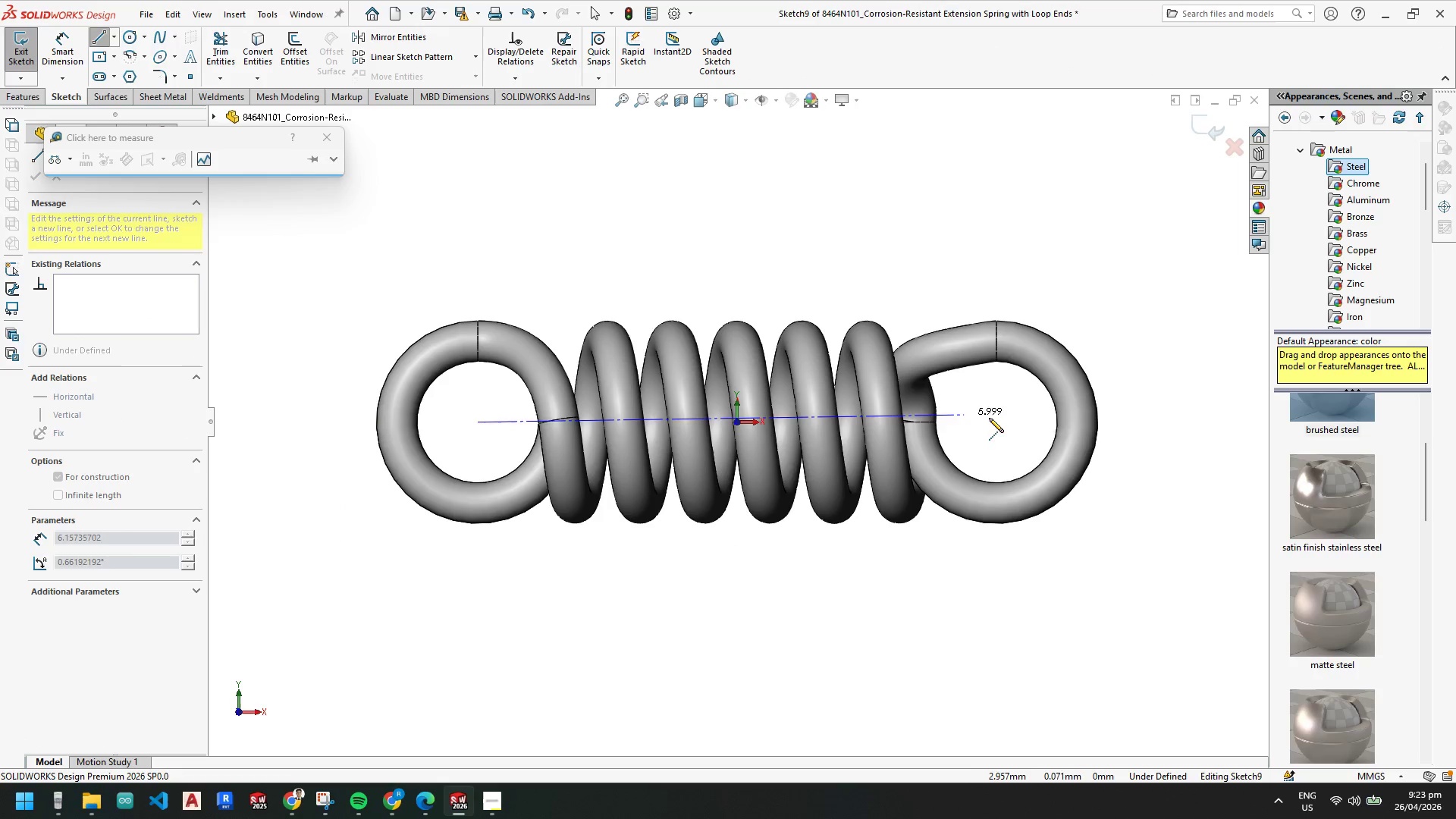 
wait(6.48)
 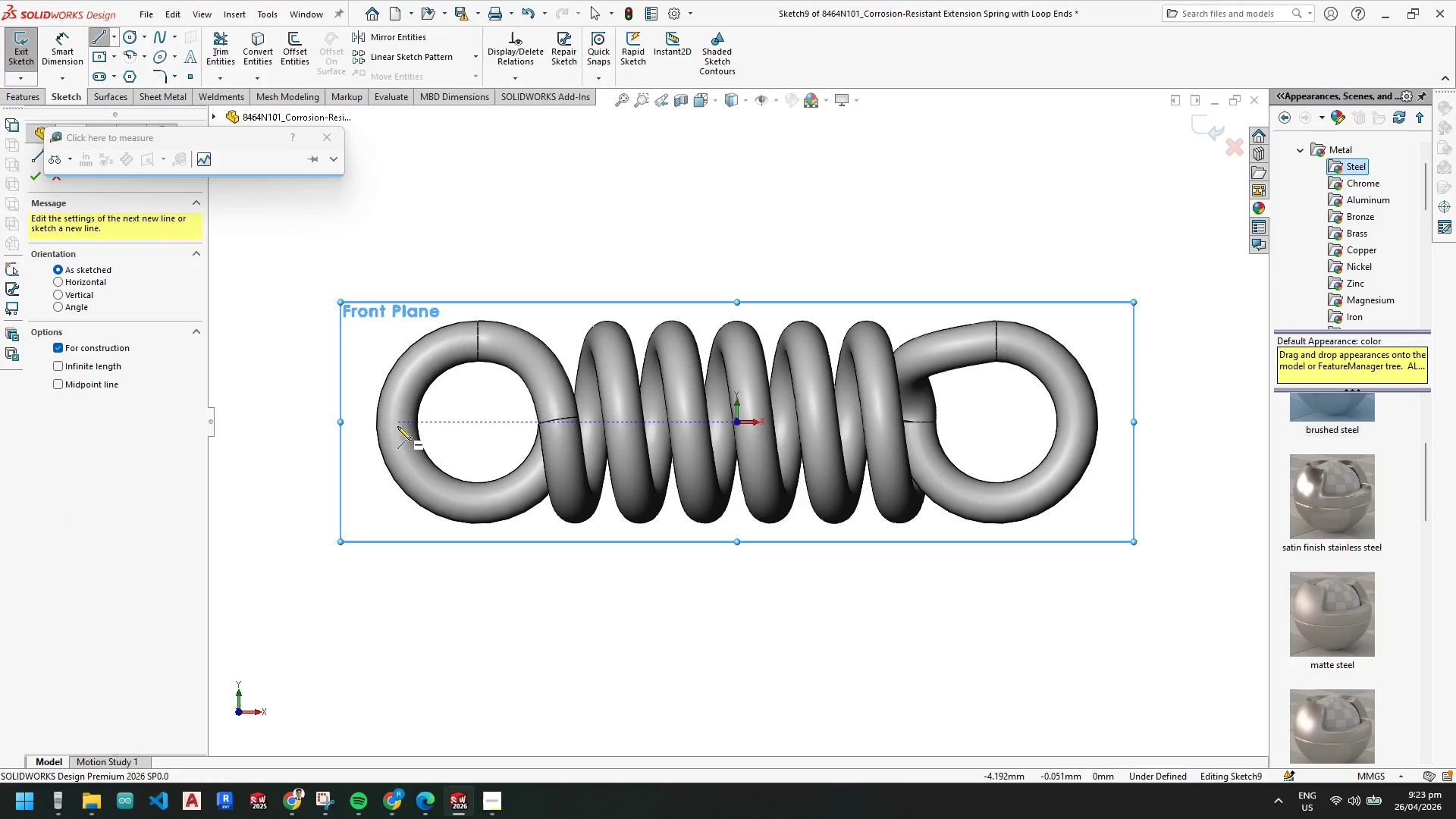 
left_click([994, 421])
 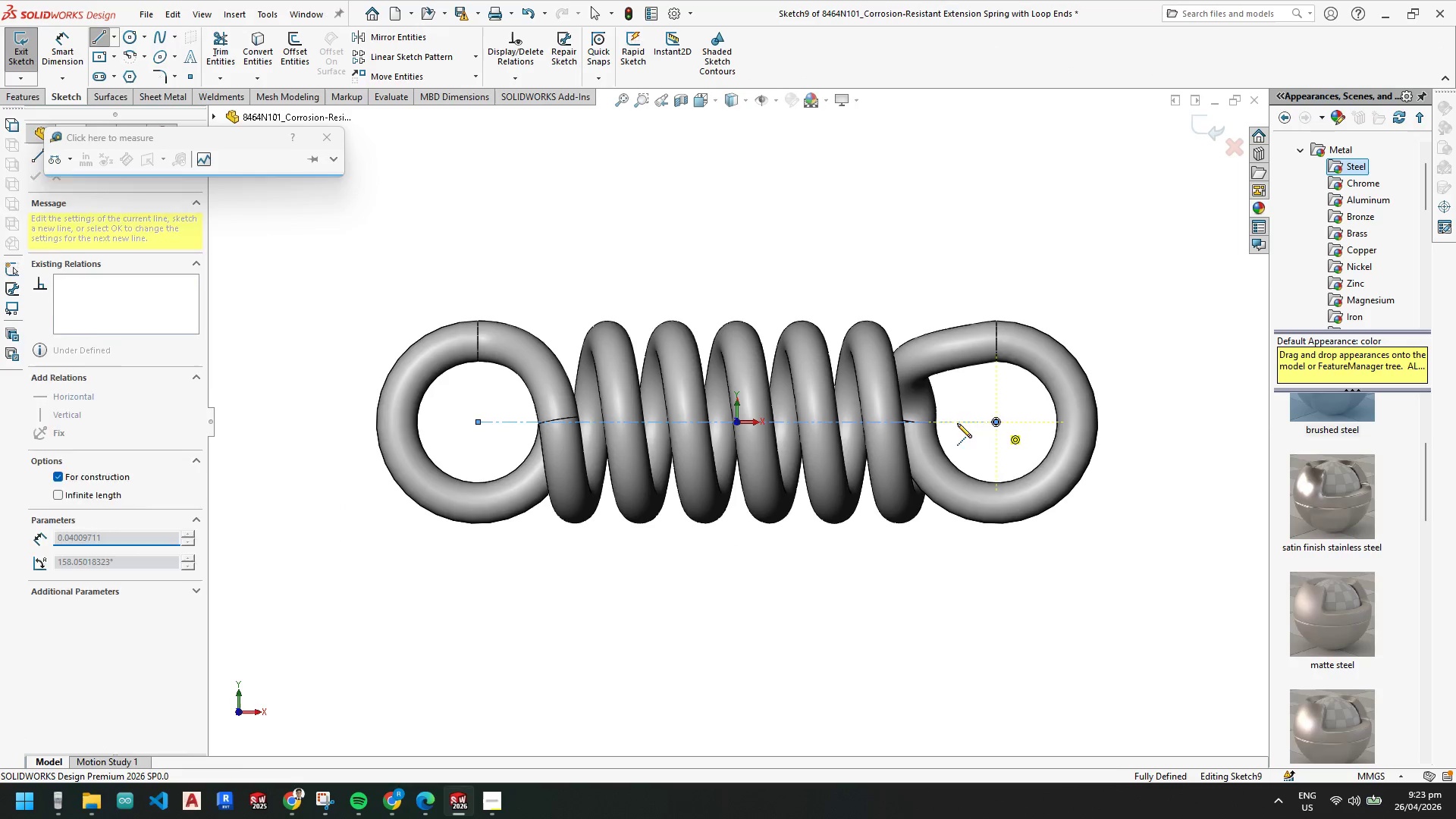 
key(Escape)
 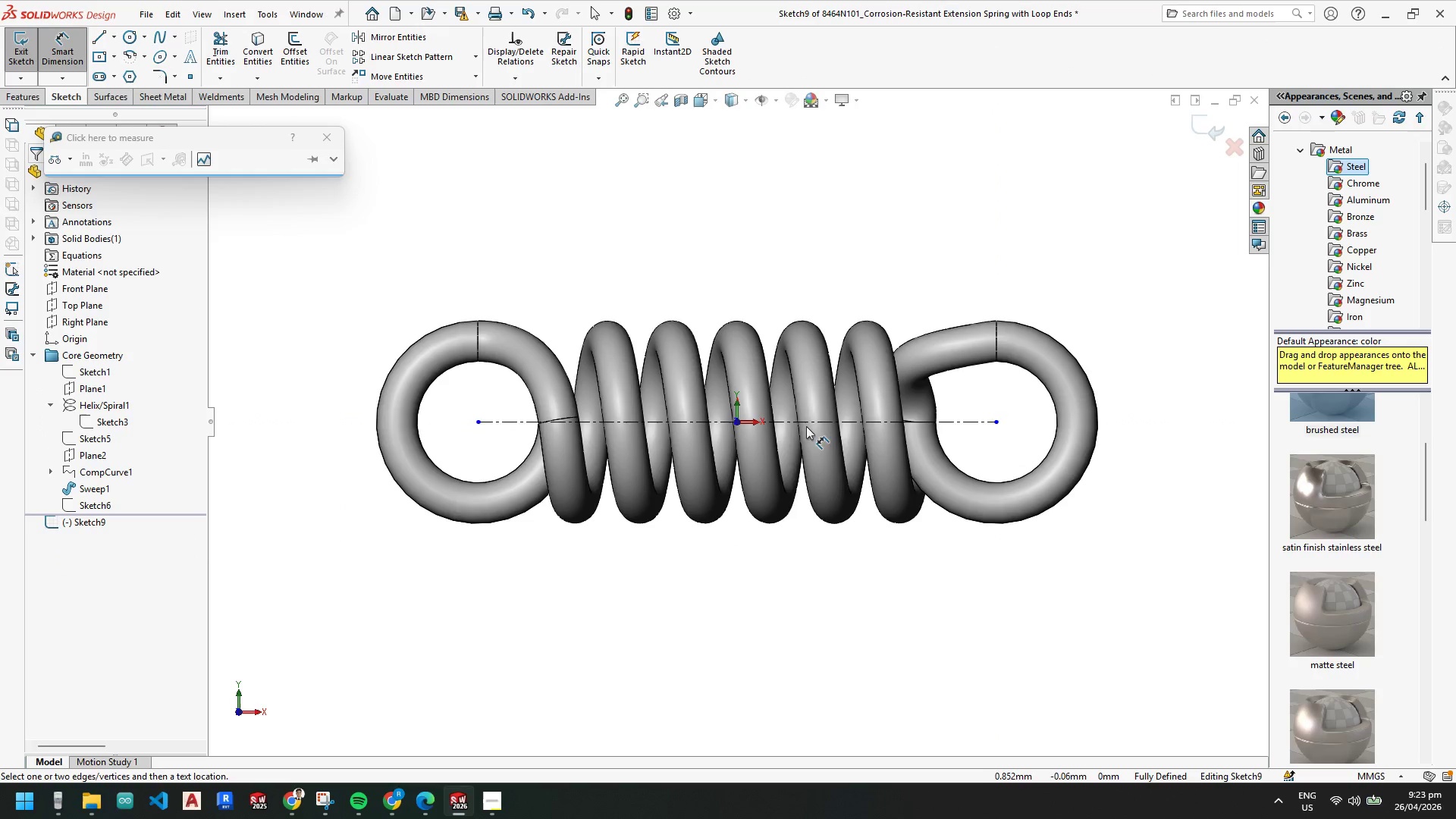 
left_click_drag(start_coordinate=[806, 420], to_coordinate=[802, 423])
 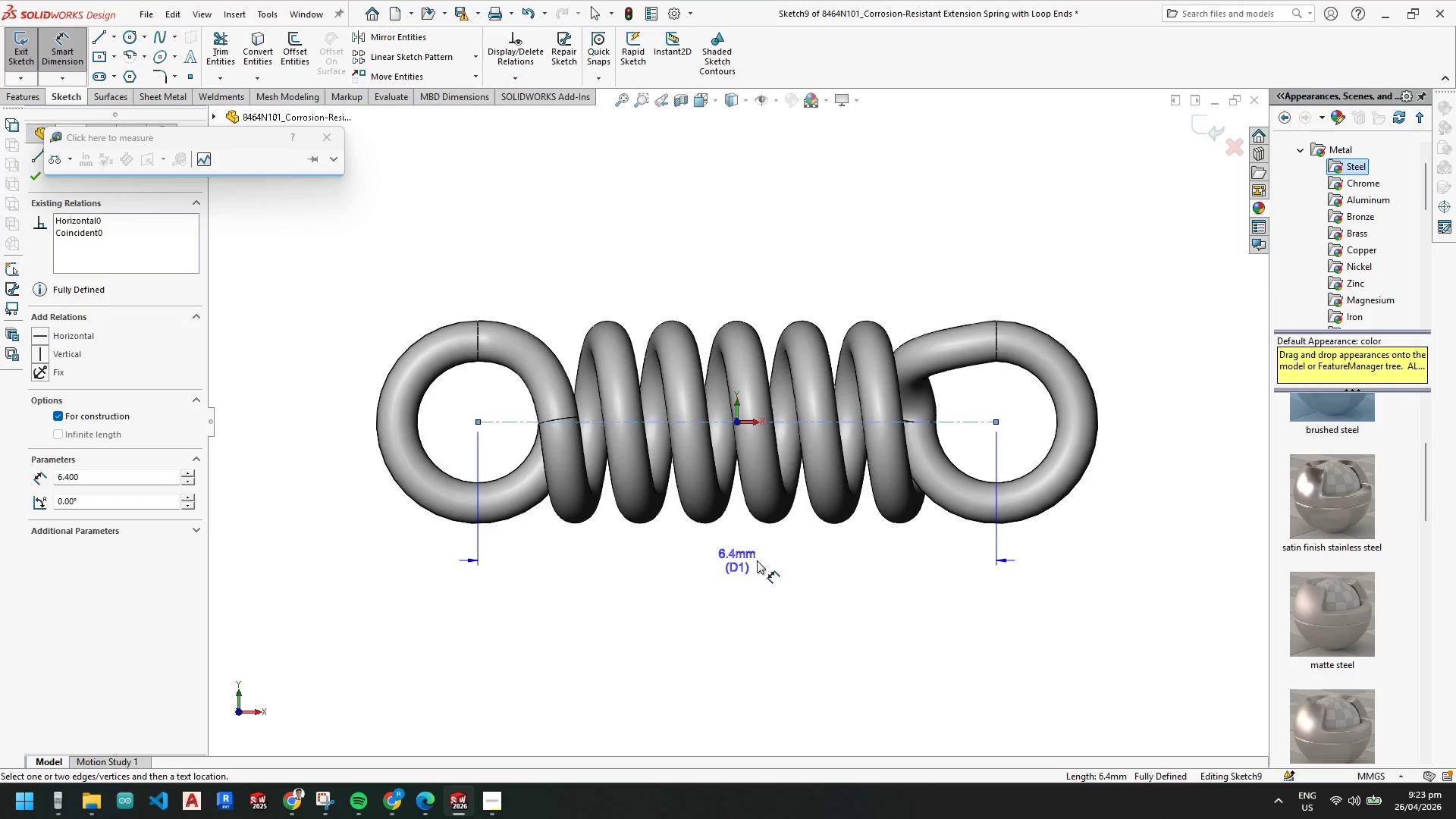 
wait(11.19)
 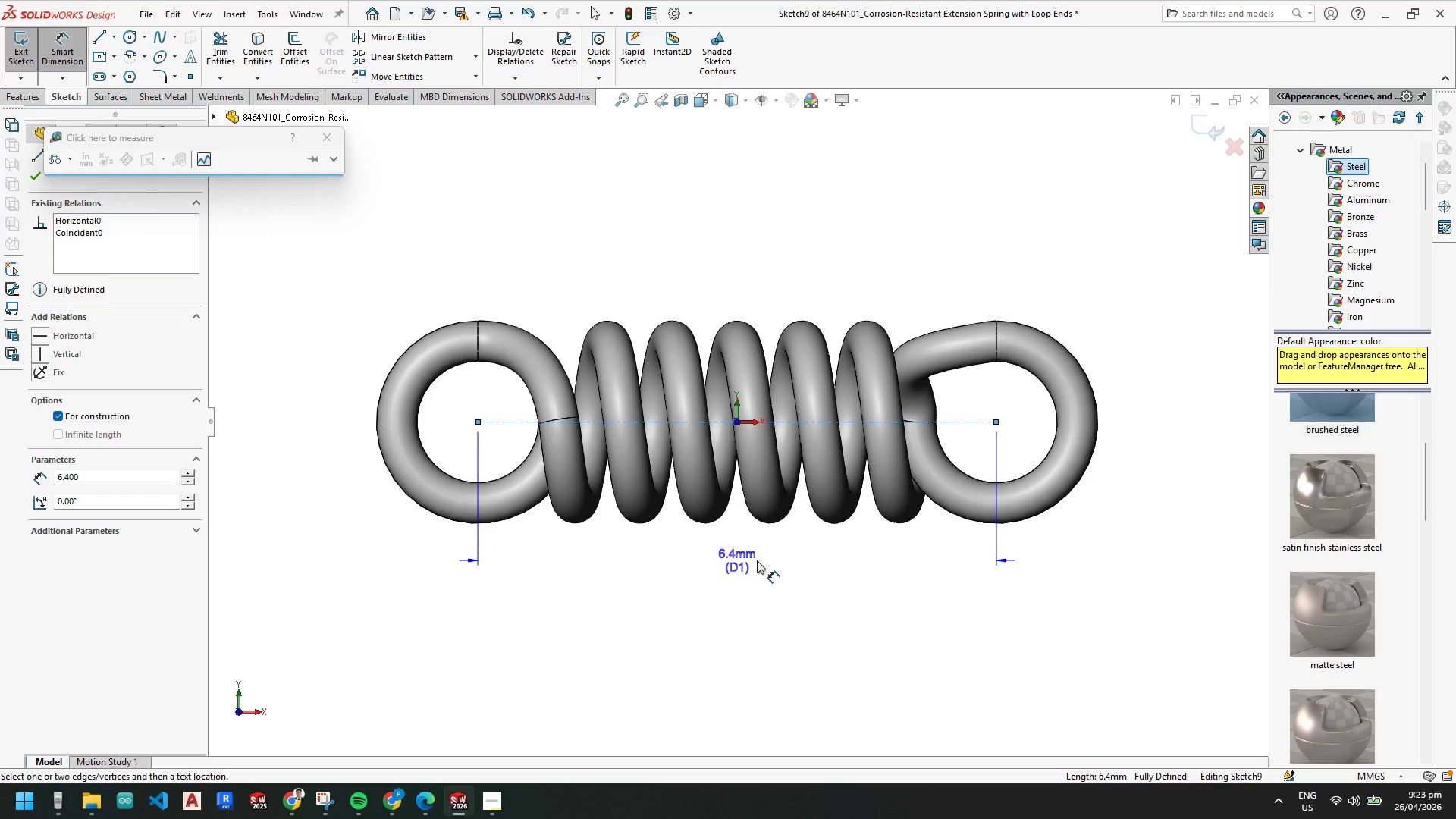 
key(Escape)
 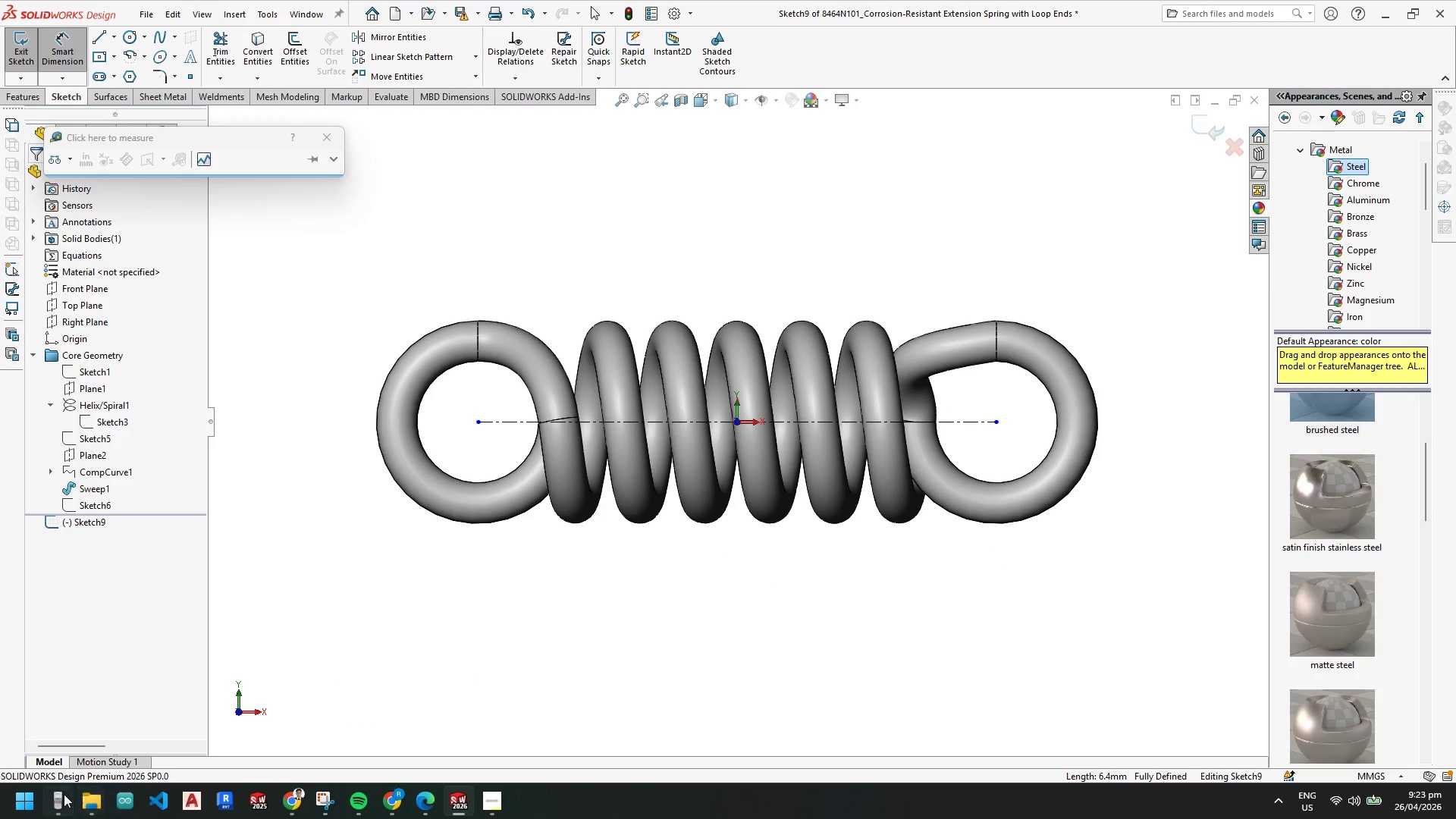 
left_click([58, 799])
 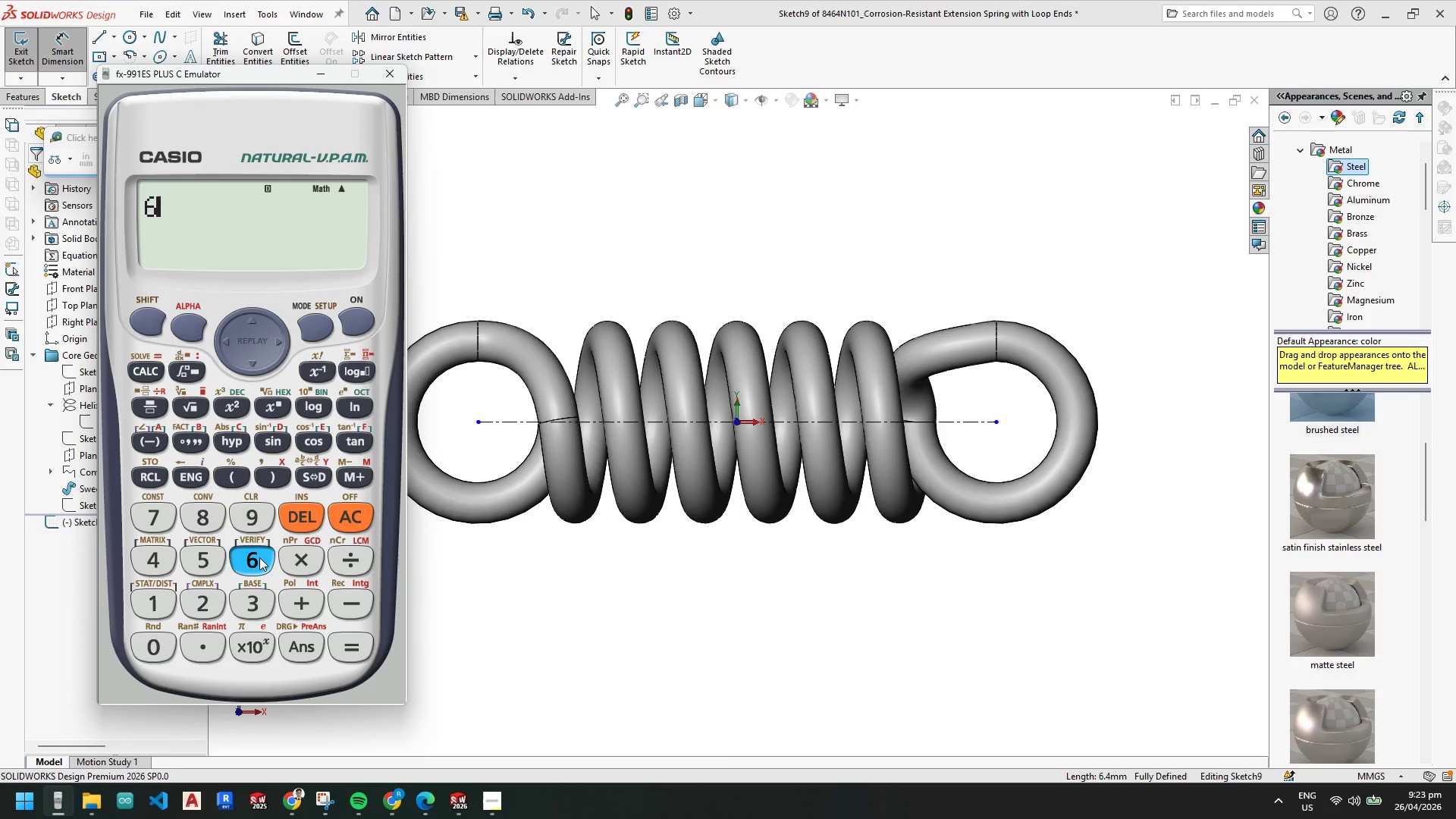 
left_click([206, 664])
 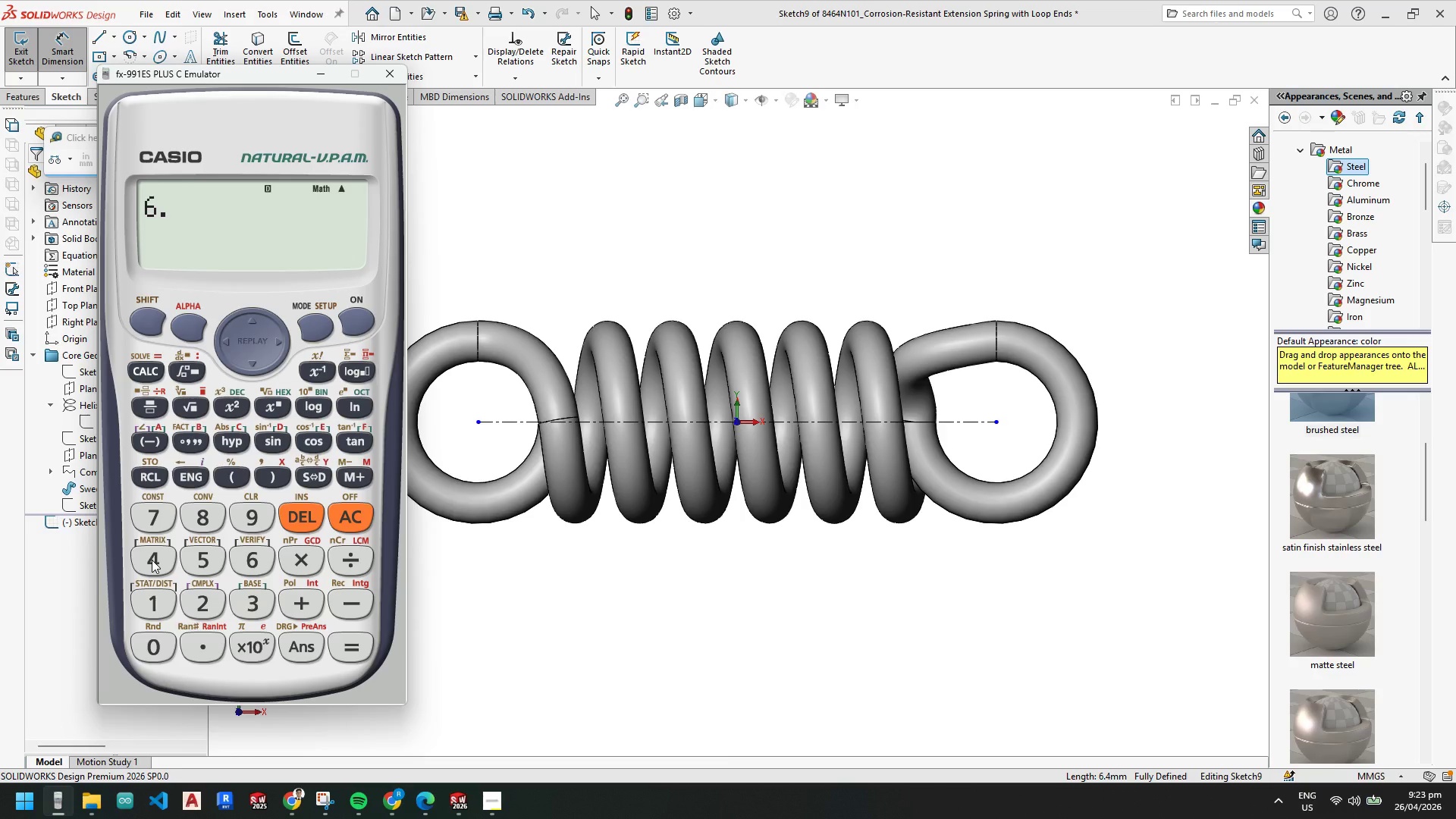 
wait(6.69)
 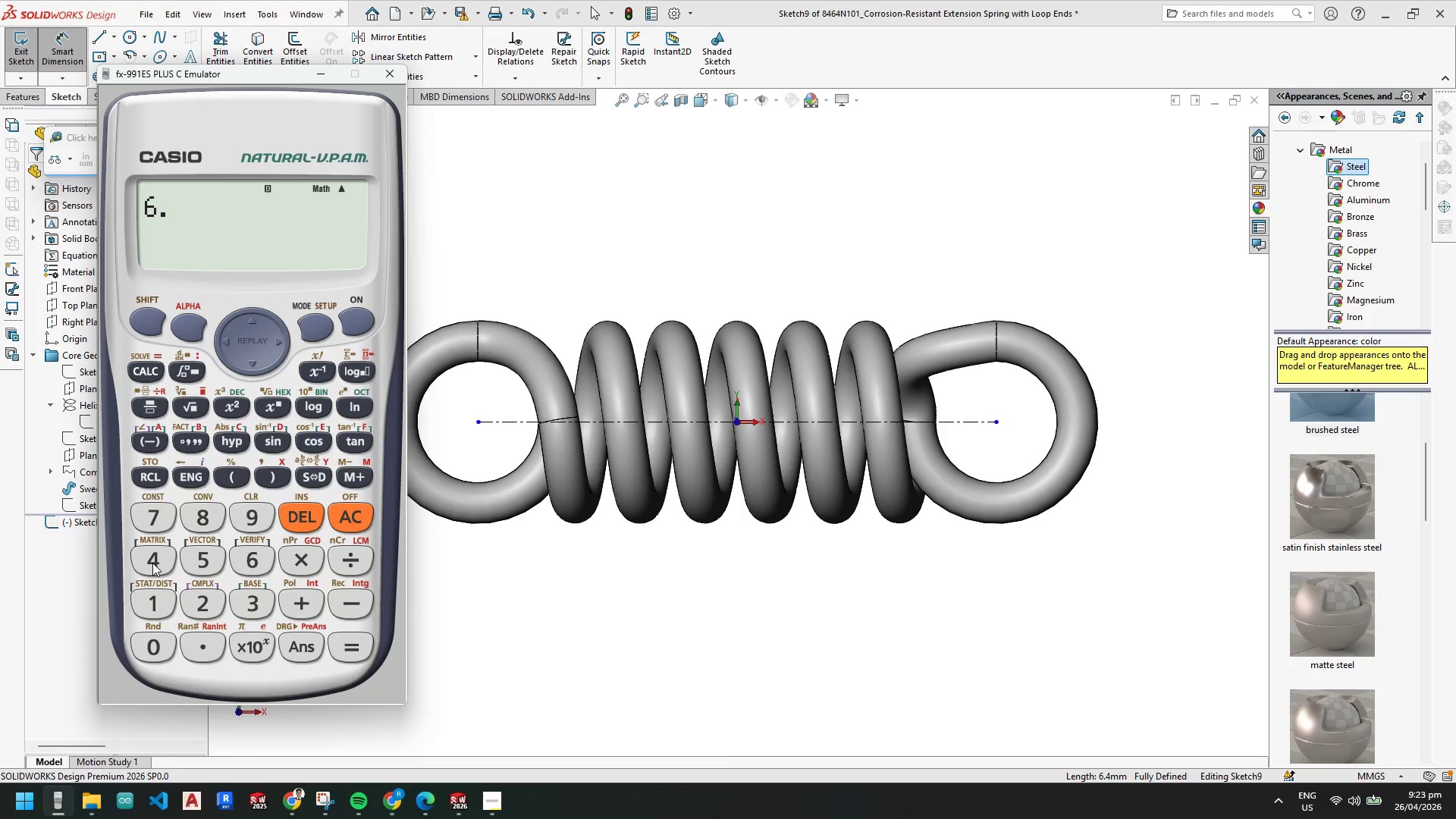 
left_click([152, 560])
 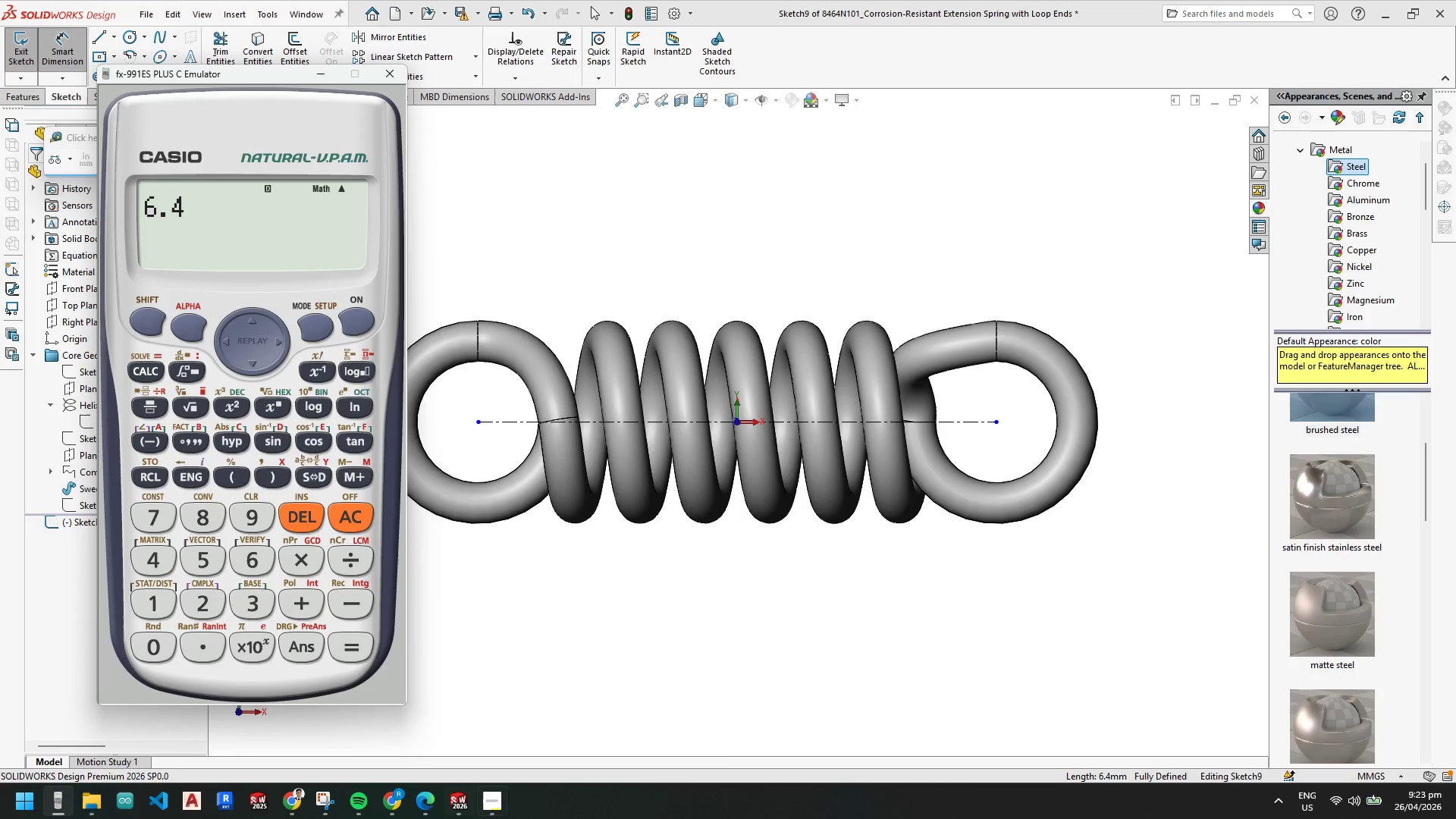 
key(Escape)
 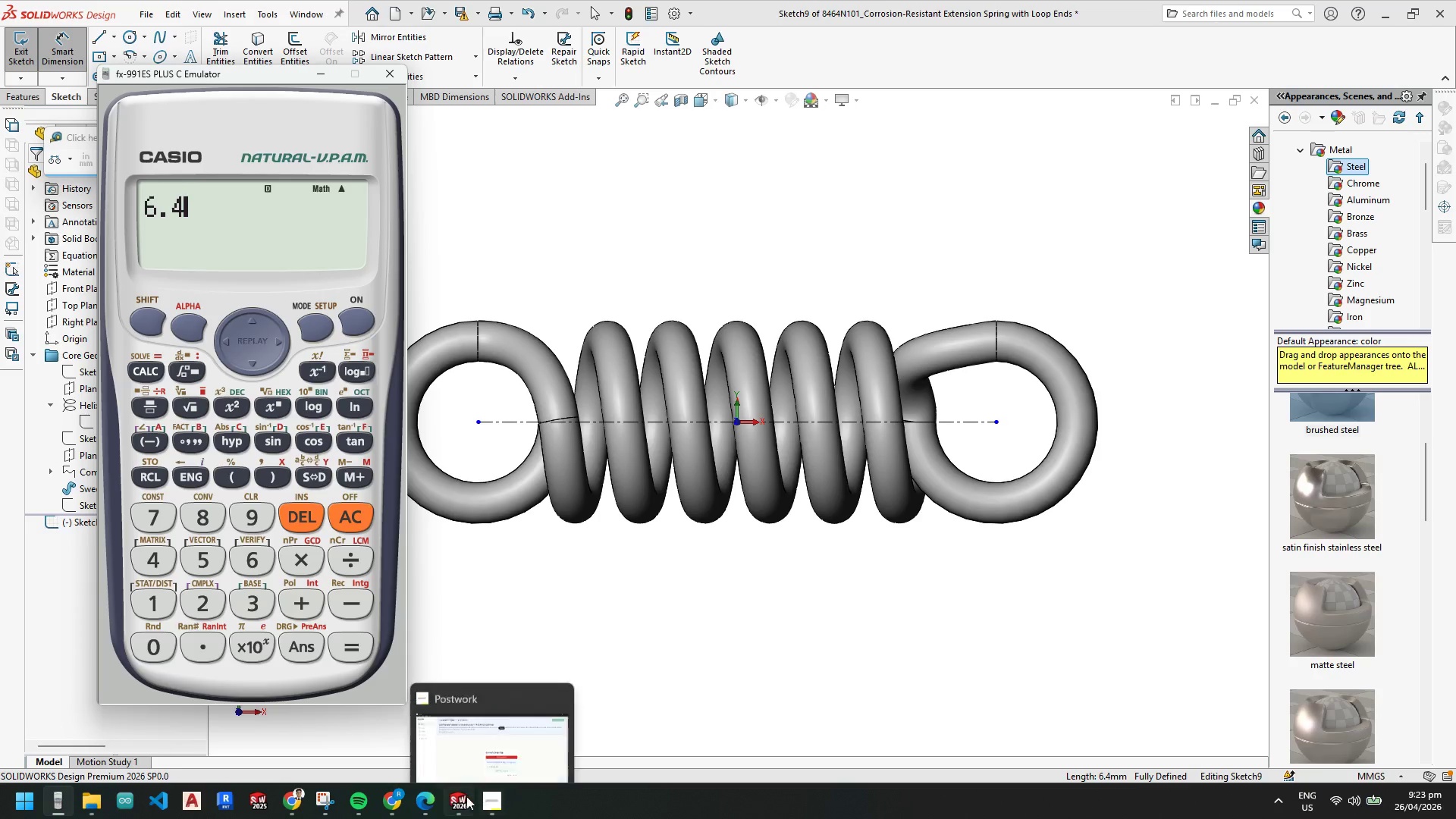 
left_click([466, 796])
 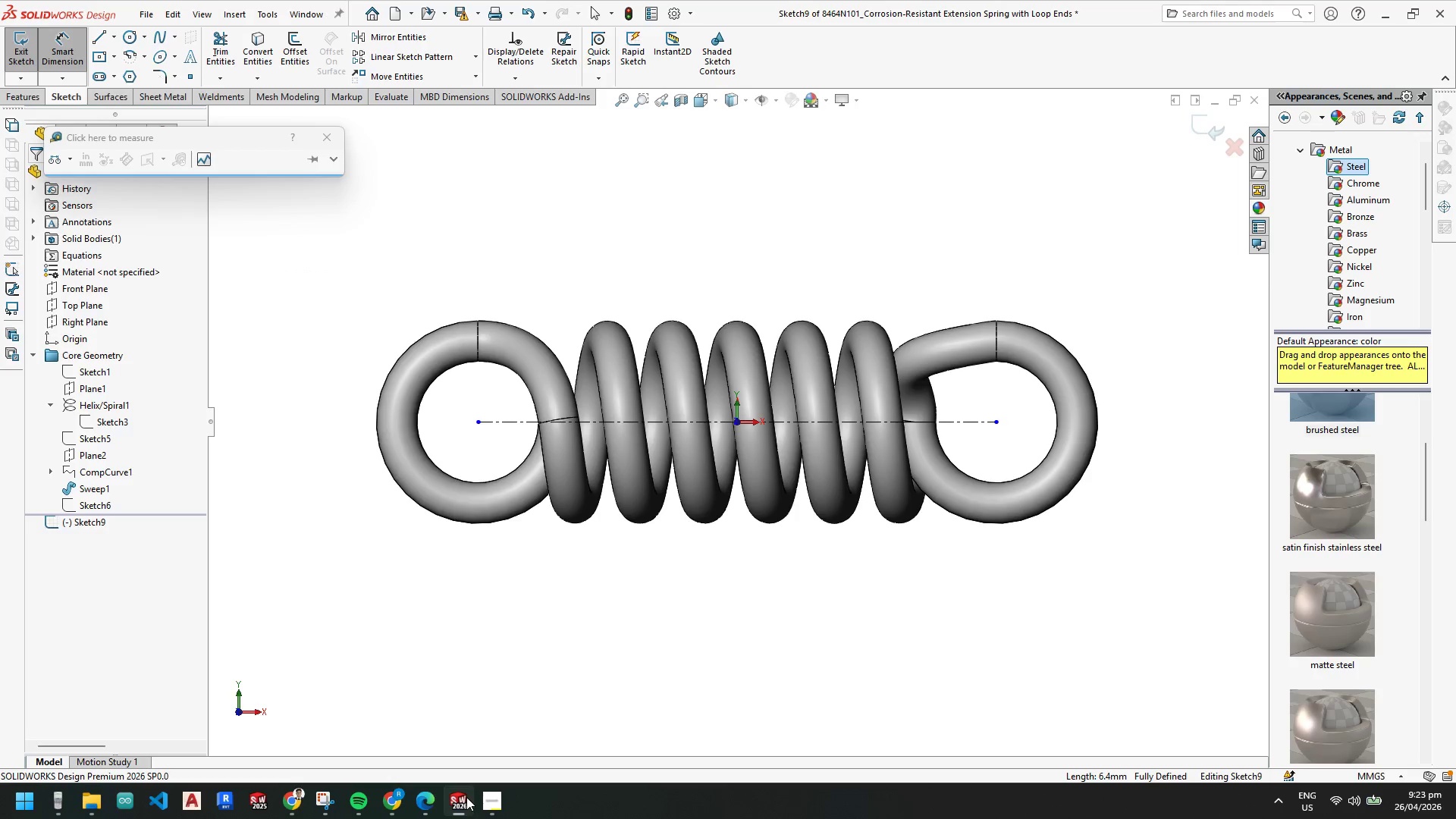 
key(Escape)
 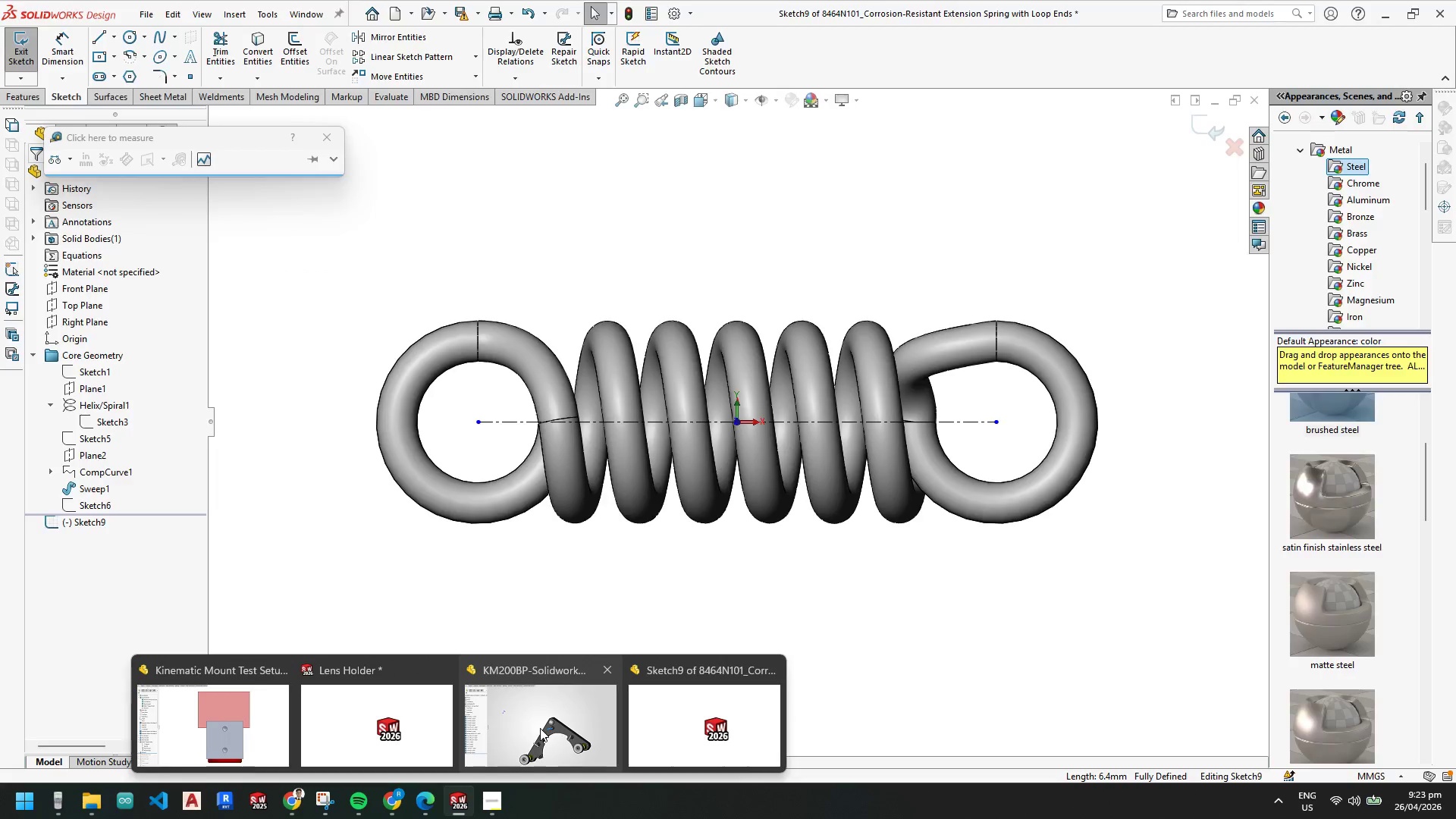 
left_click([428, 728])
 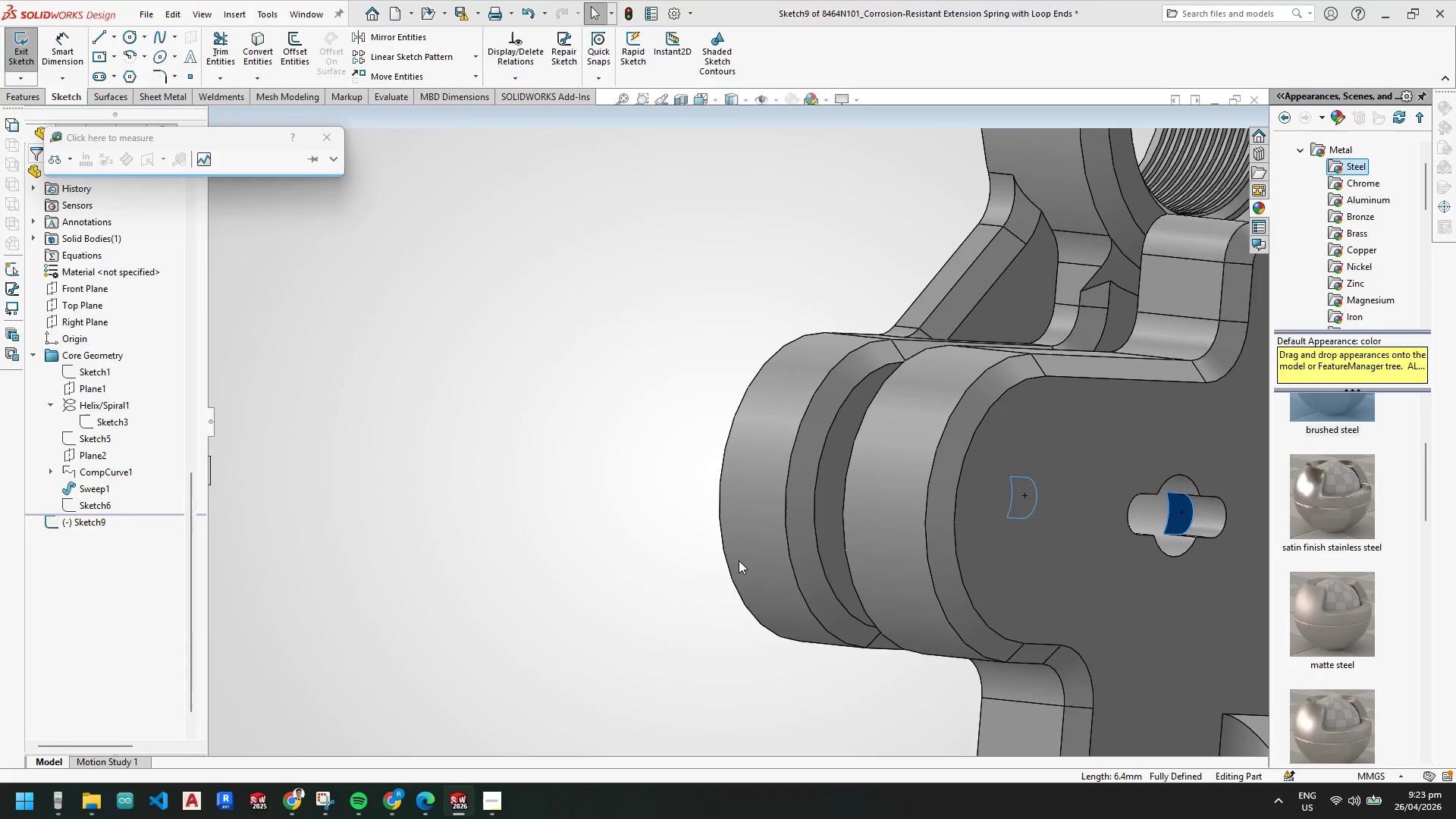 
key(Escape)
 